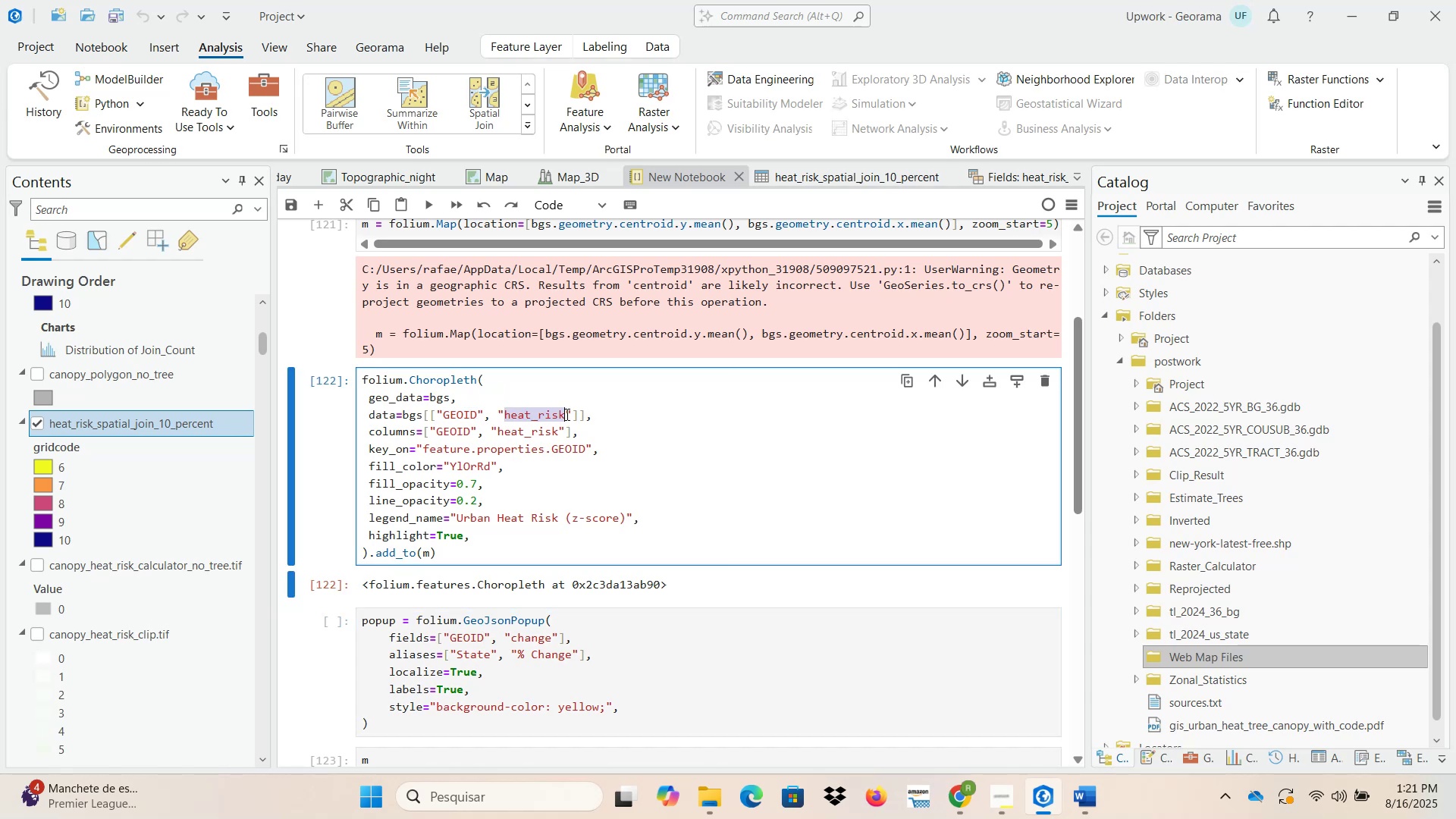 
key(Control+C)
 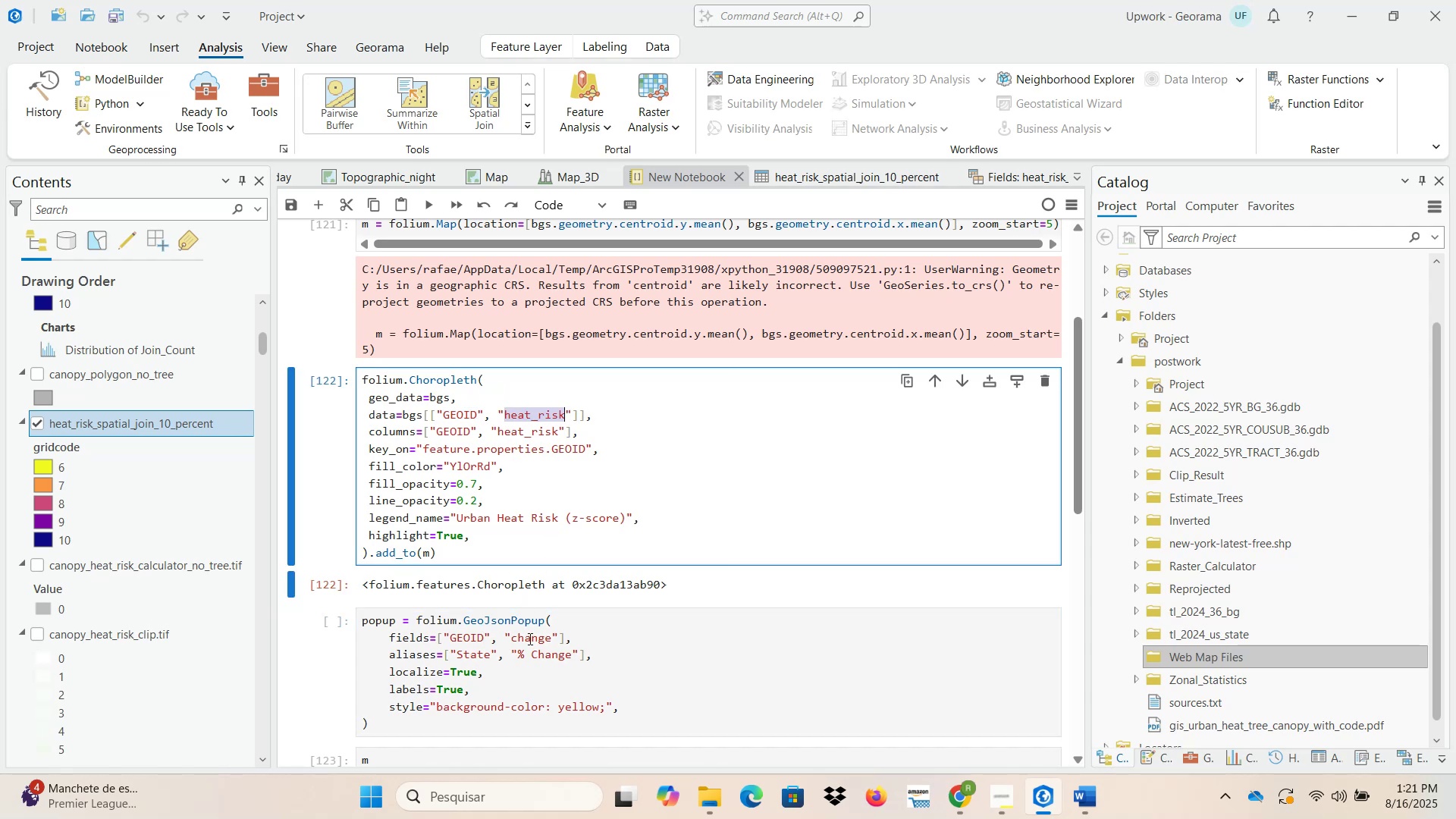 
double_click([529, 638])
 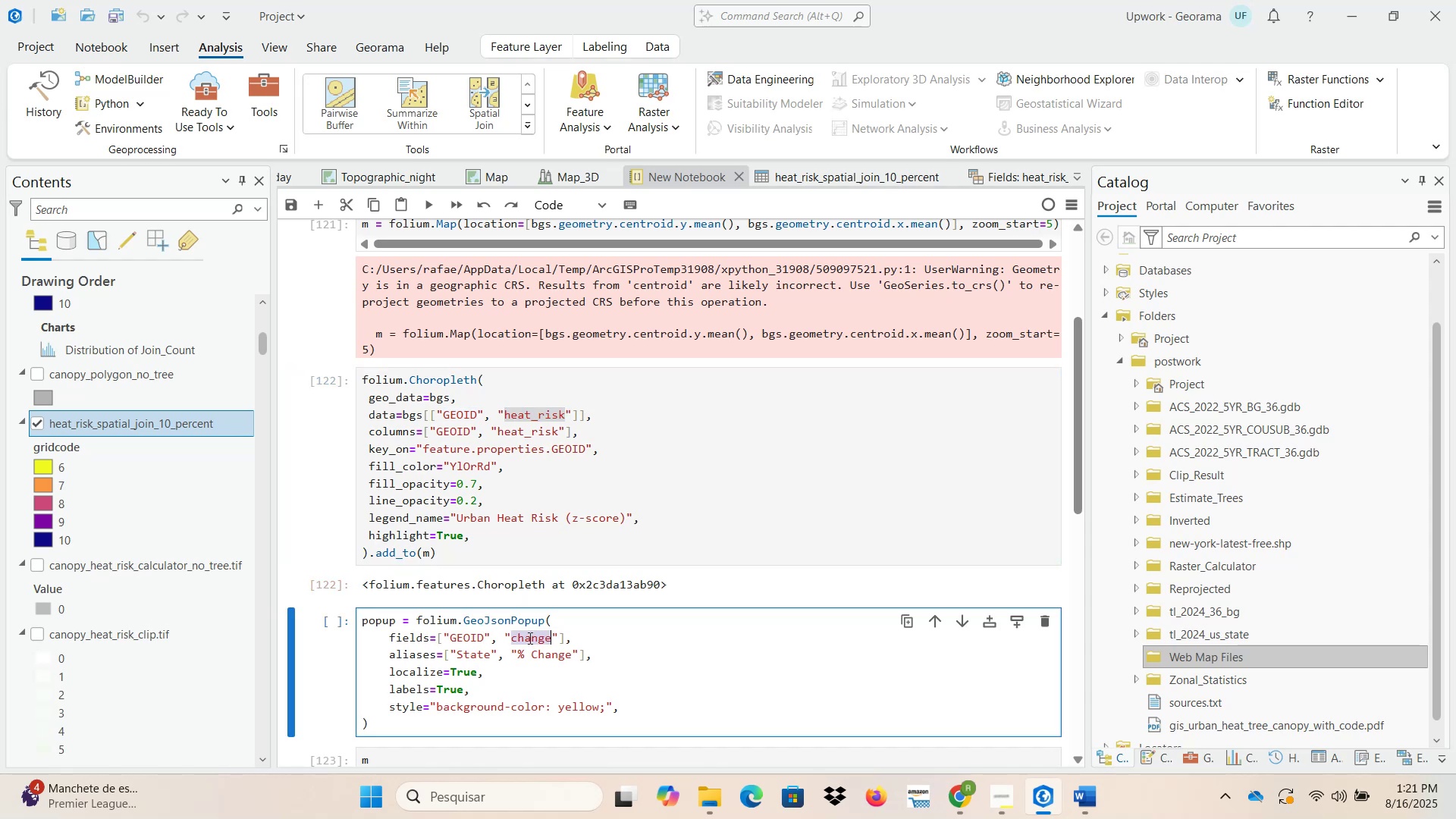 
key(Control+ControlLeft)
 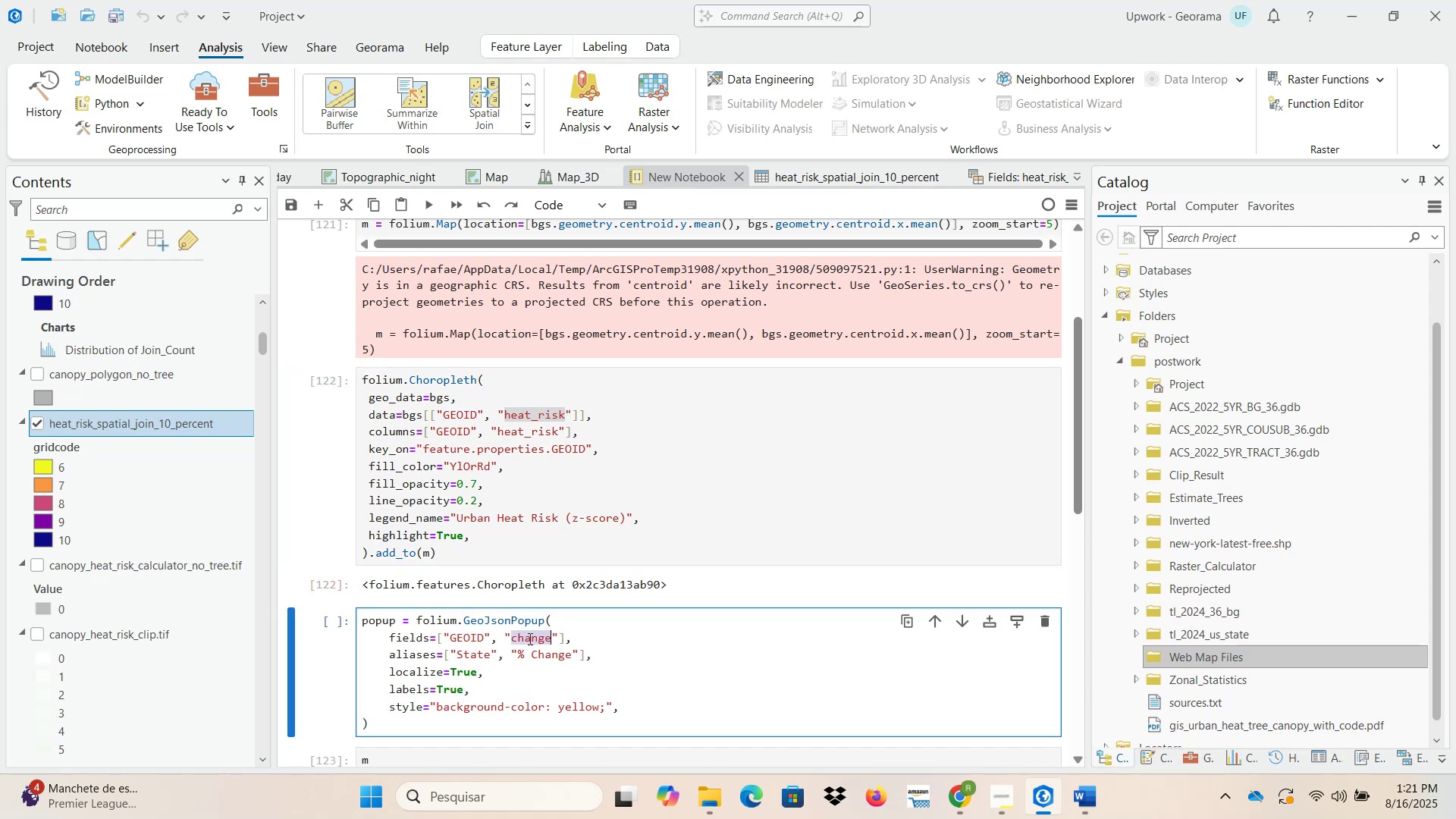 
key(Control+V)
 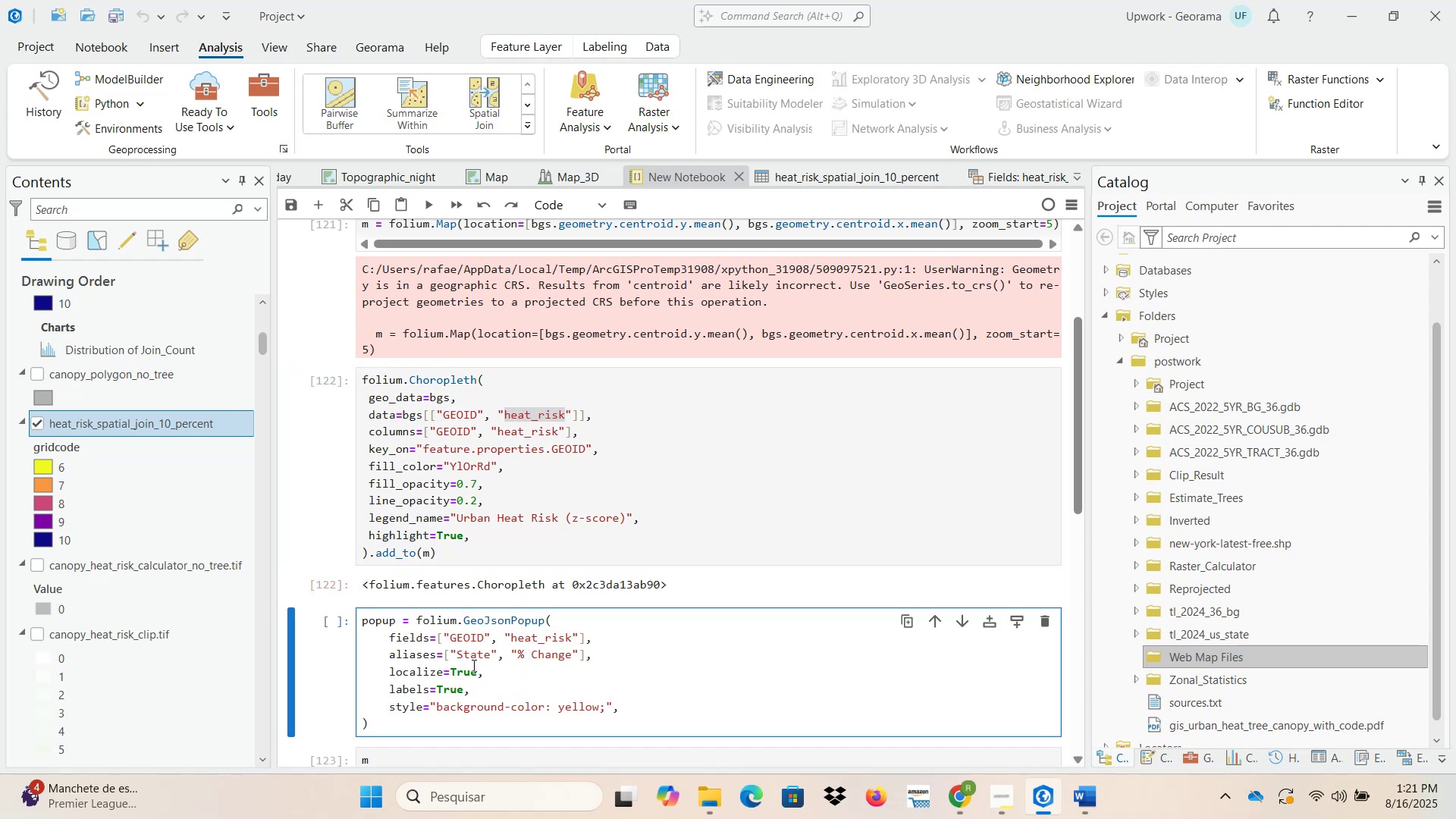 
double_click([462, 636])
 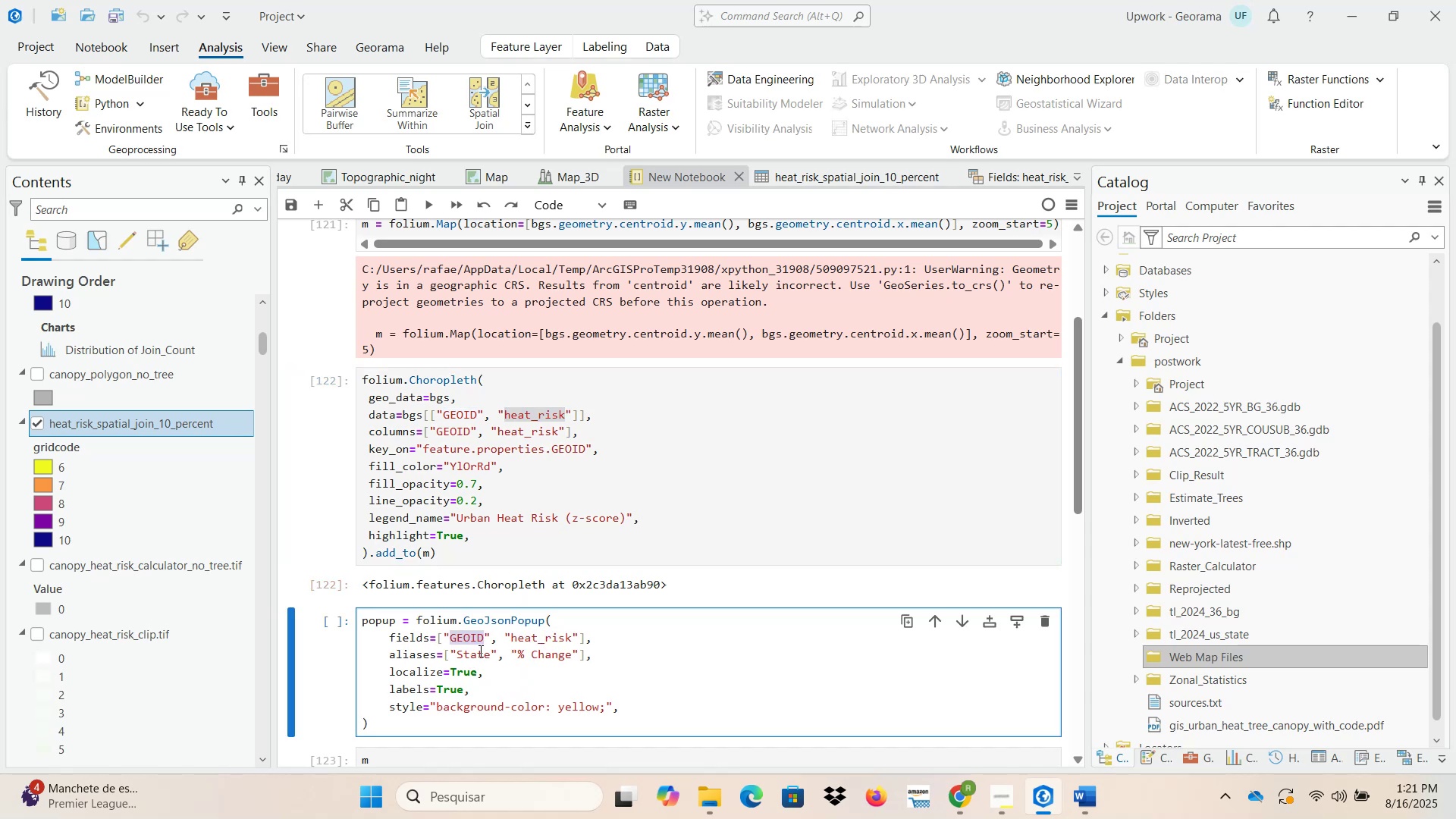 
key(Control+C)
 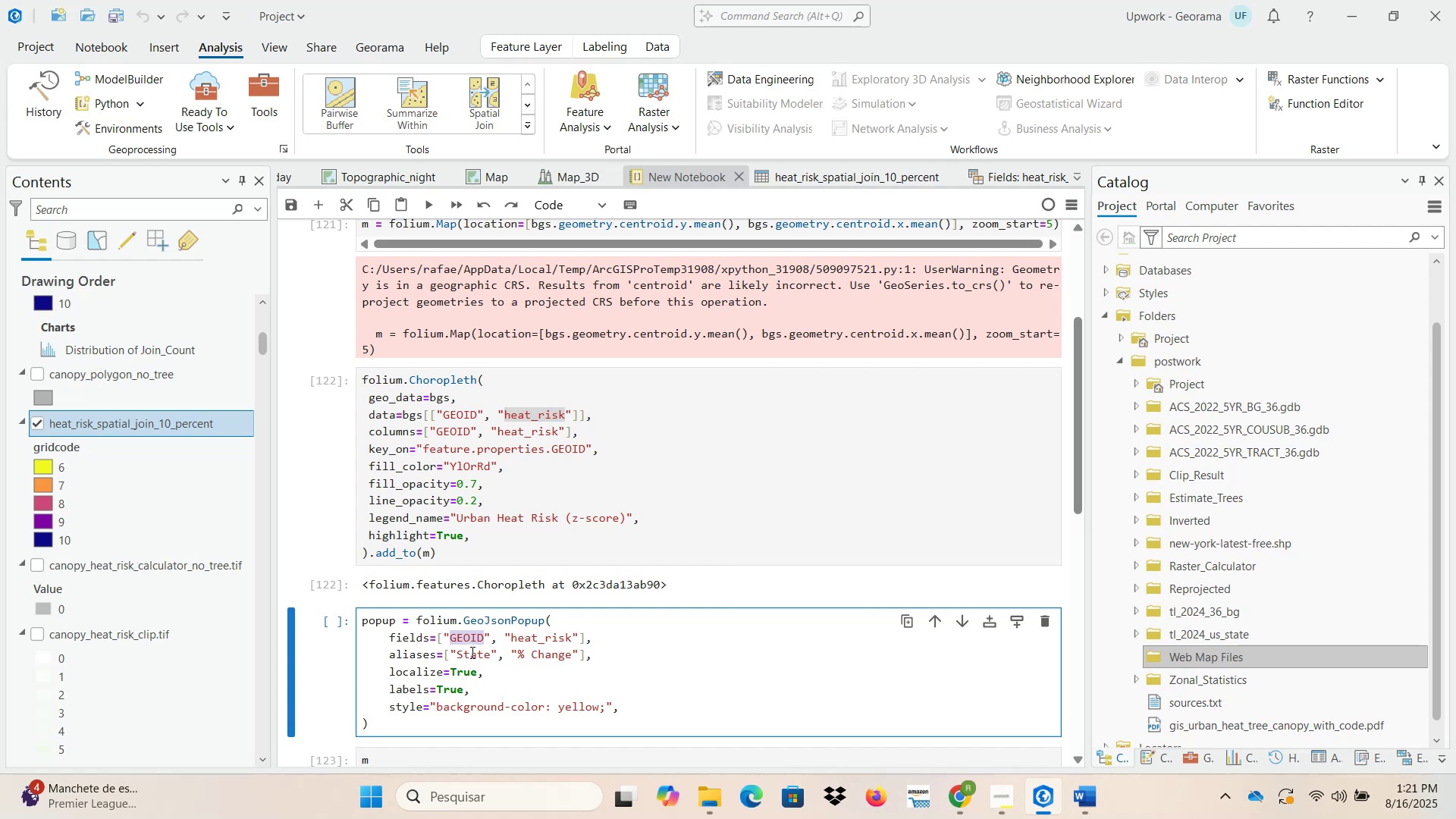 
double_click([471, 651])
 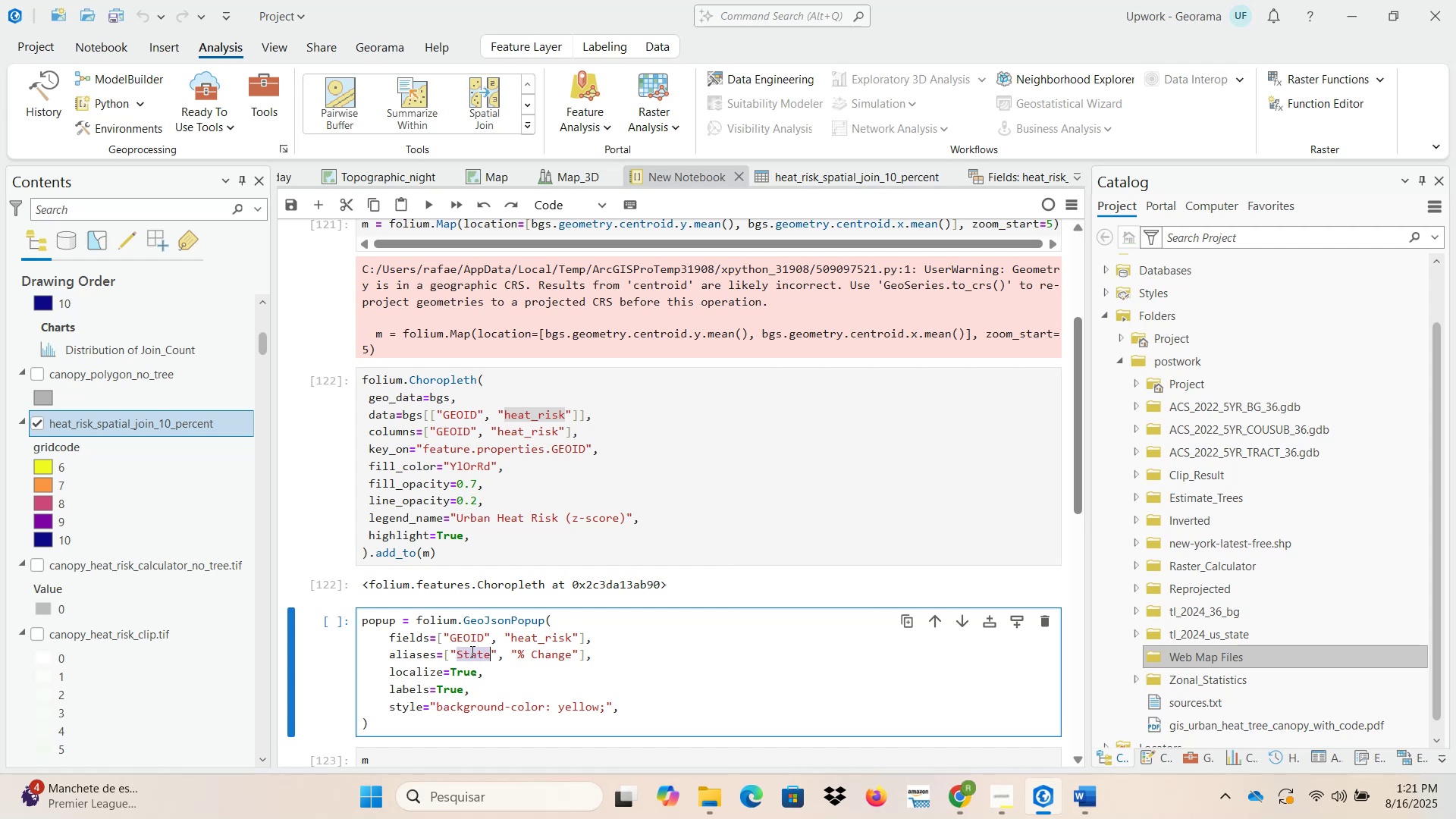 
key(Control+ControlLeft)
 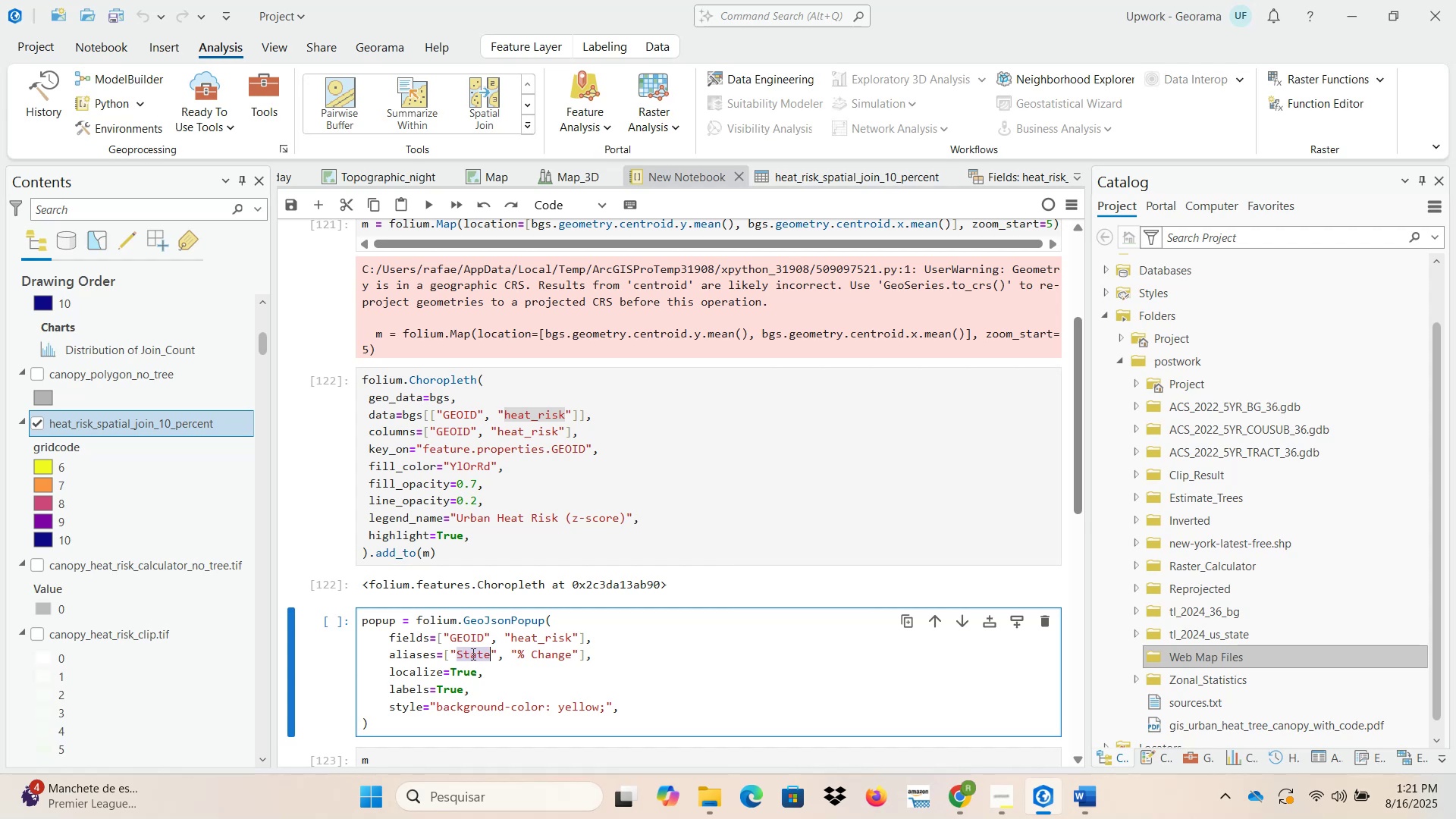 
key(Control+V)
 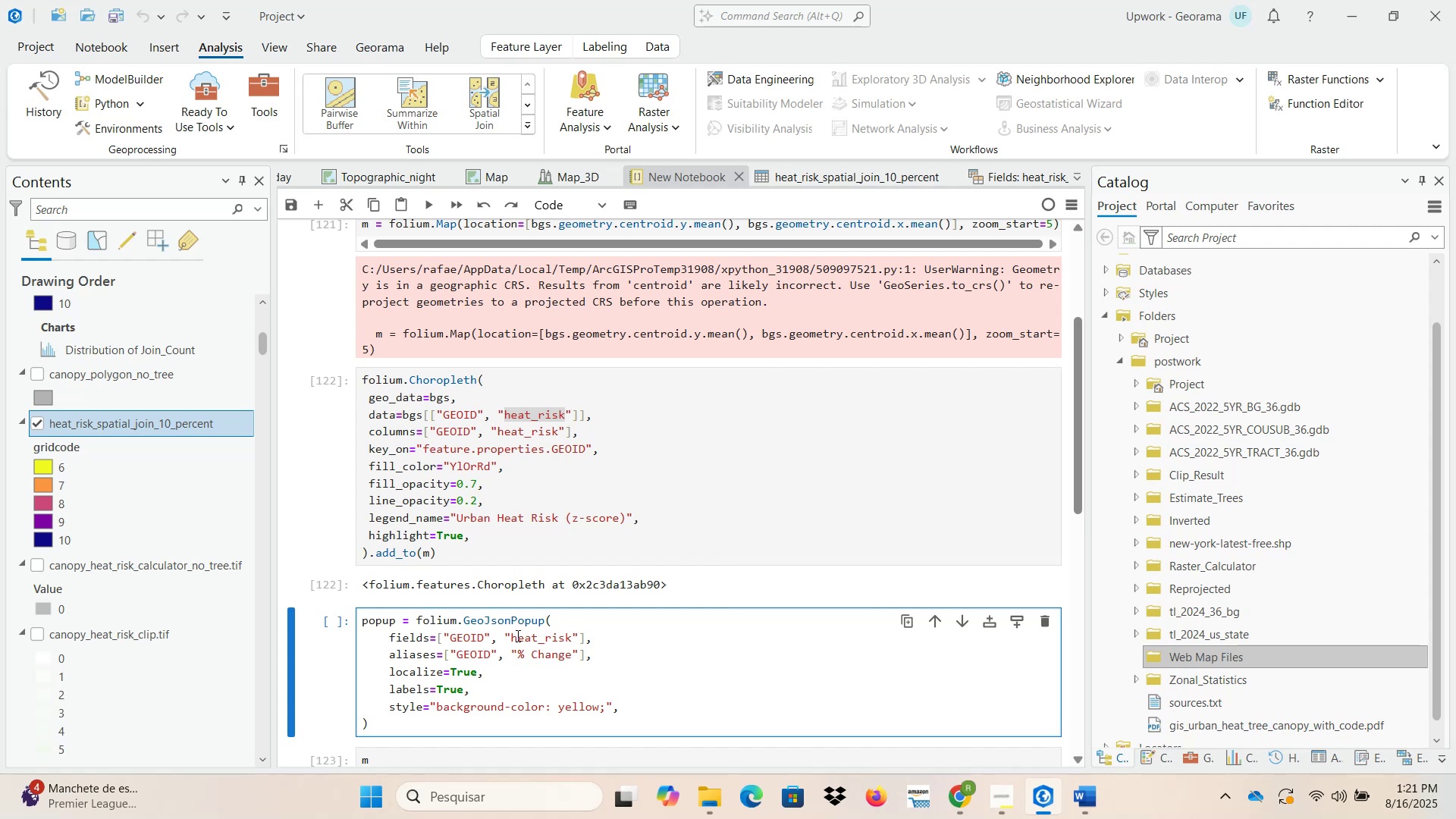 
left_click_drag(start_coordinate=[511, 635], to_coordinate=[573, 636])
 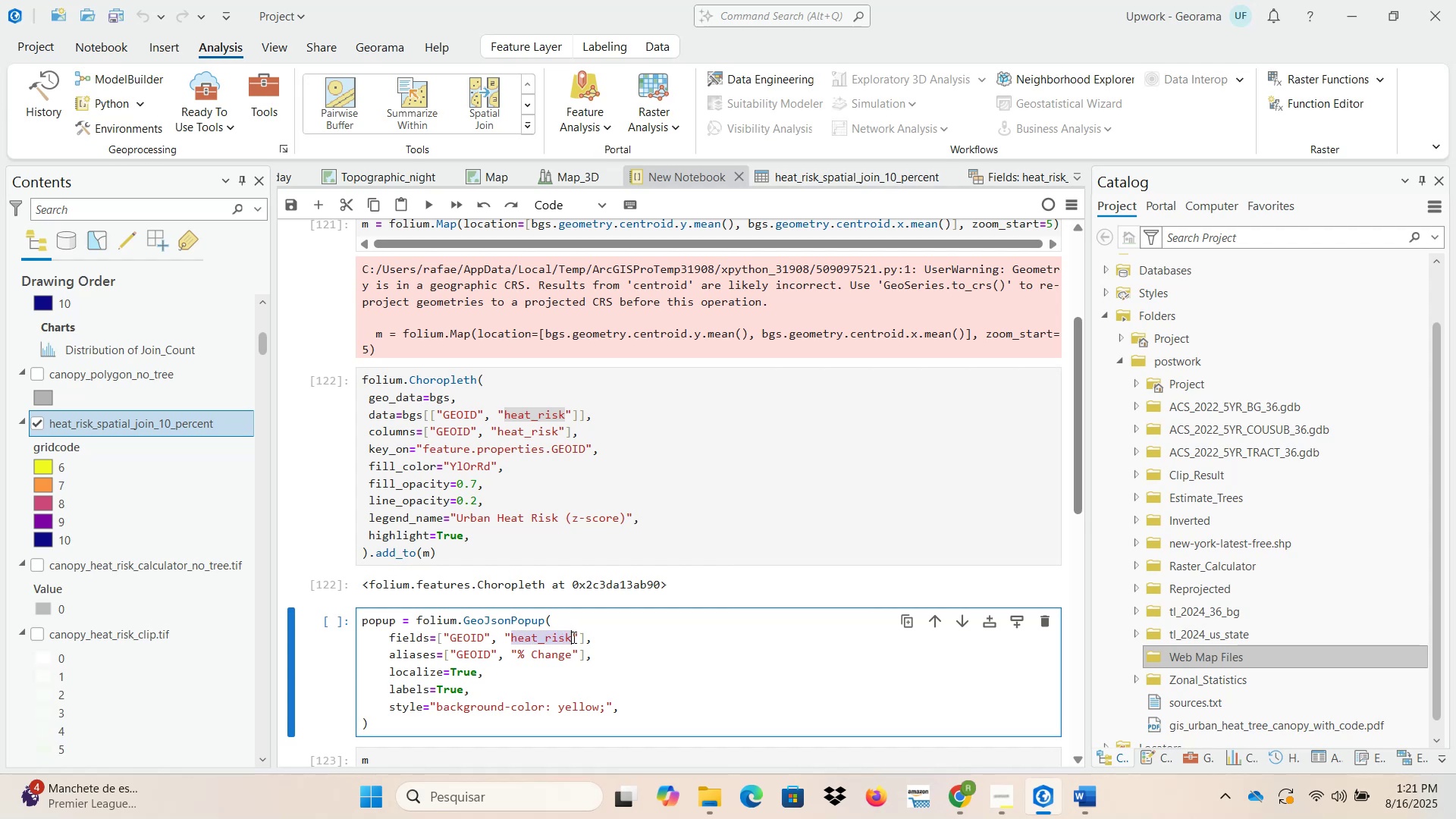 
key(Control+C)
 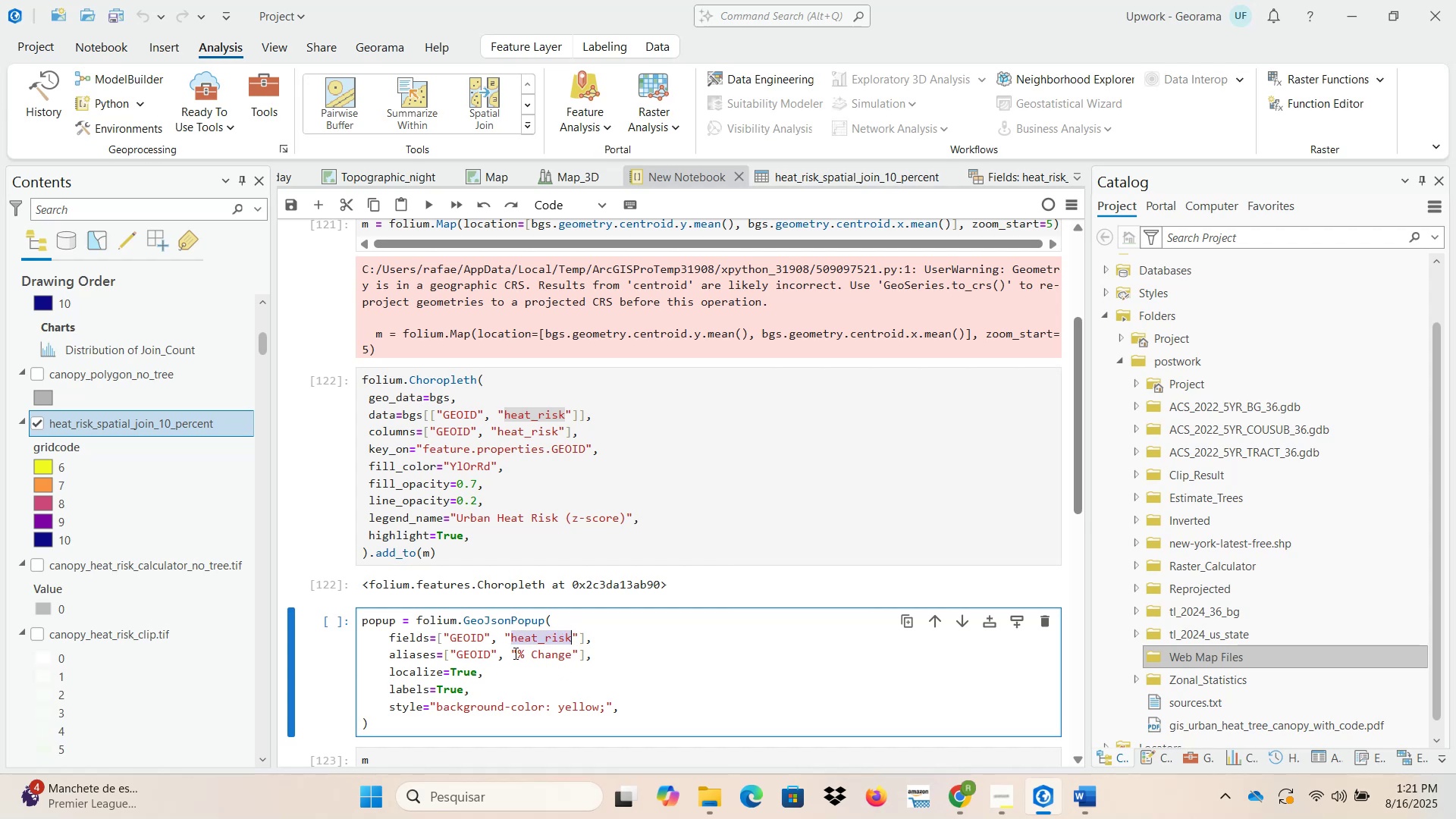 
left_click([514, 653])
 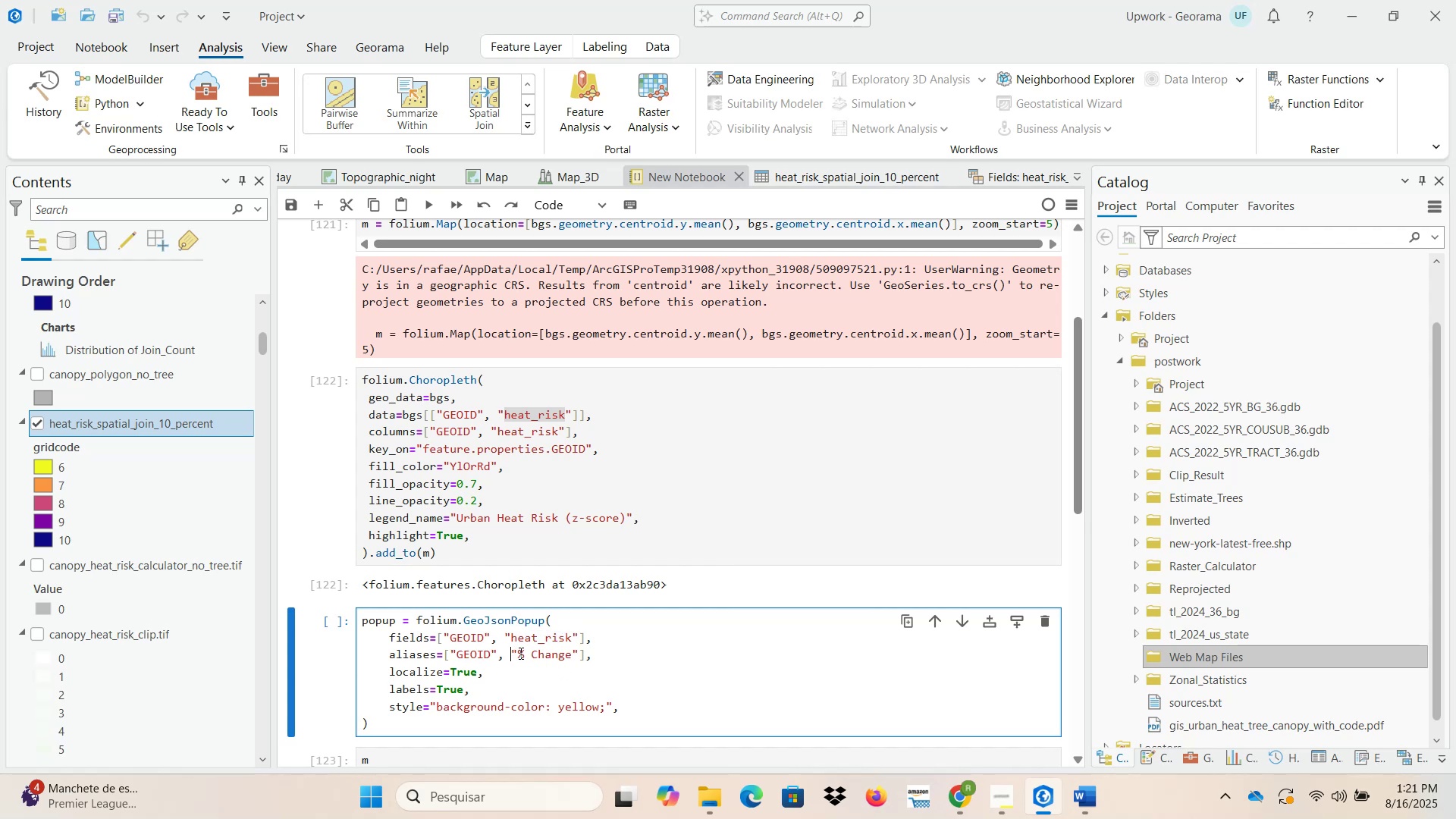 
left_click([519, 653])
 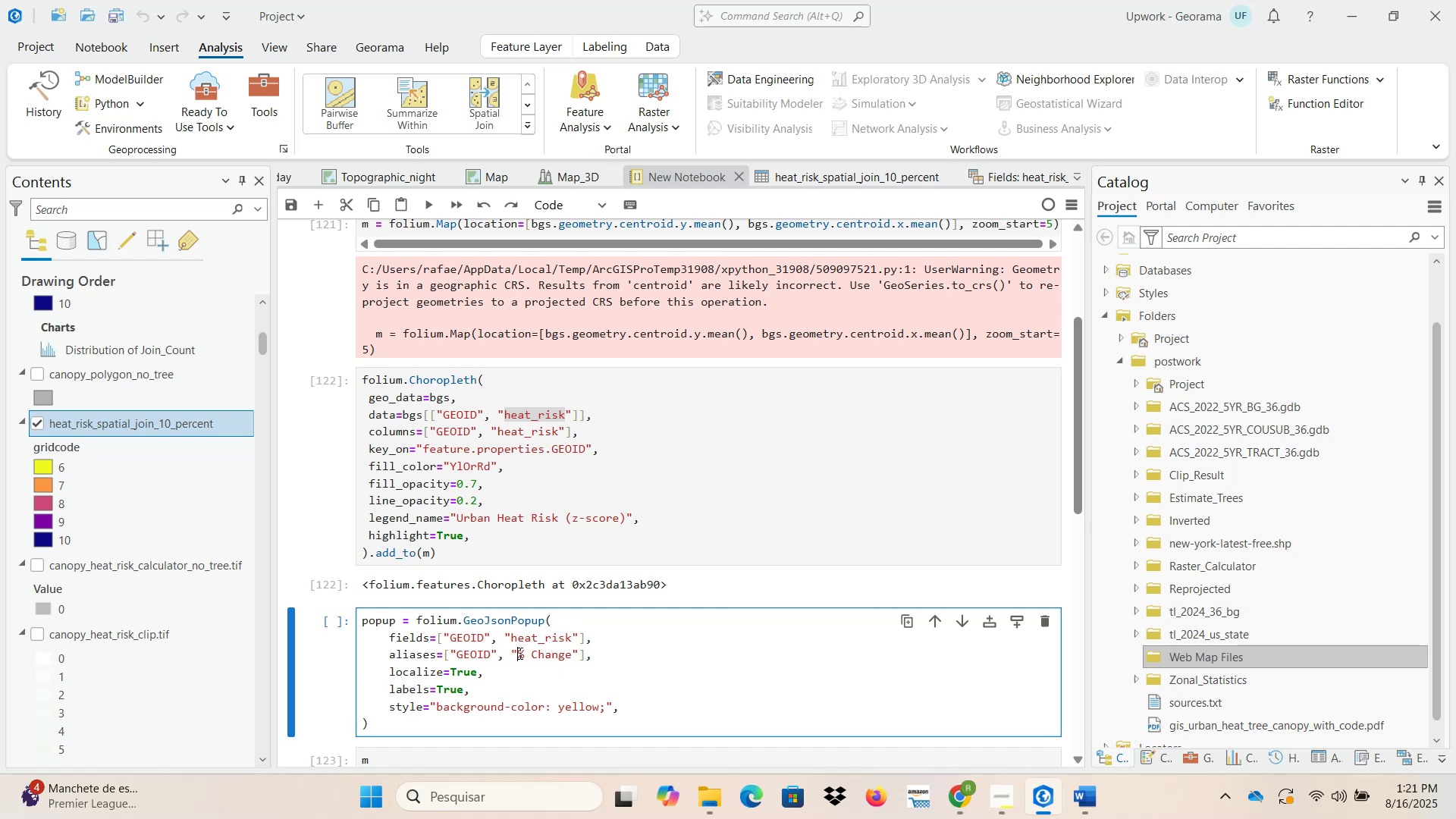 
left_click_drag(start_coordinate=[517, 653], to_coordinate=[573, 651])
 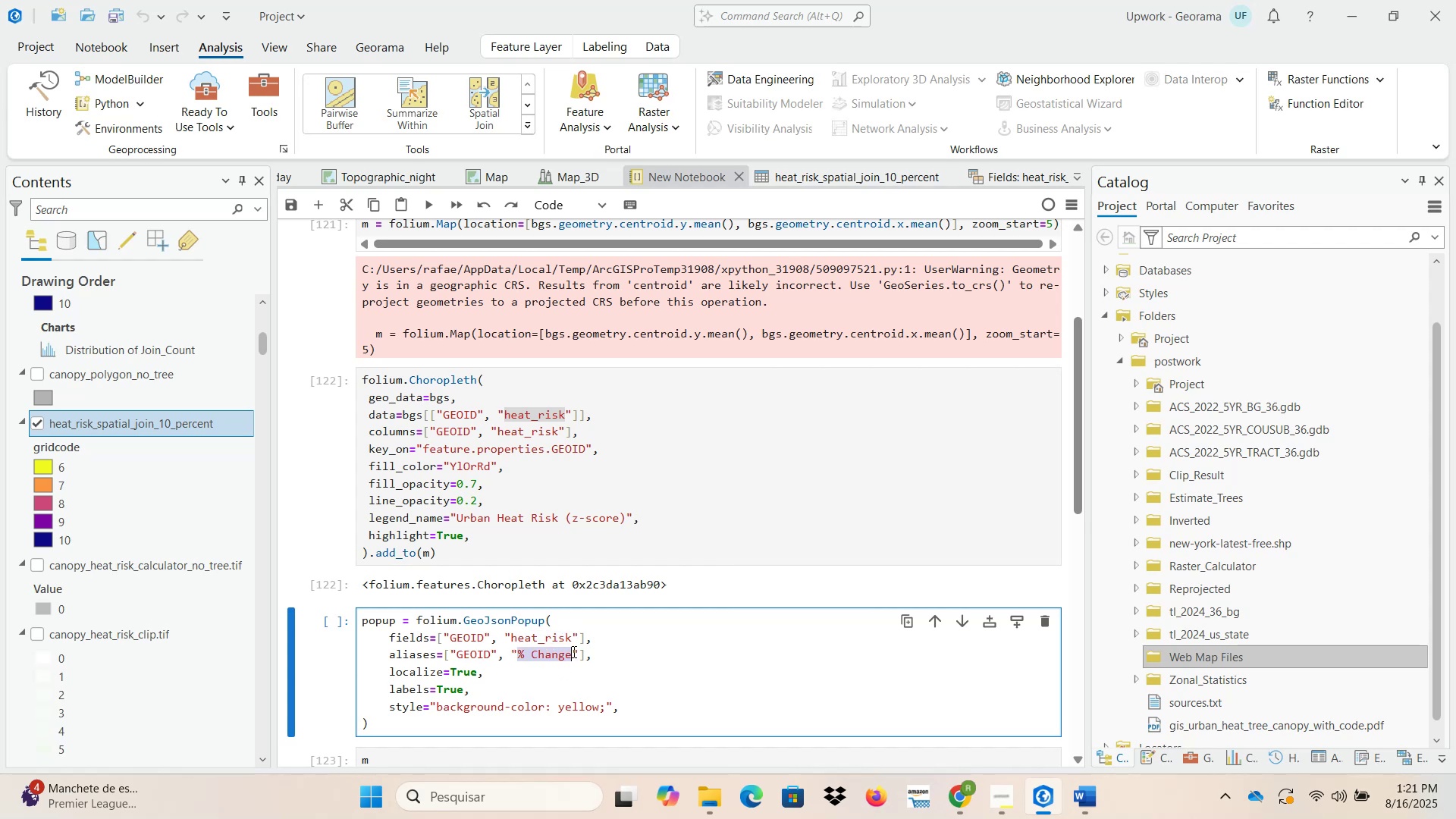 
key(Control+ControlLeft)
 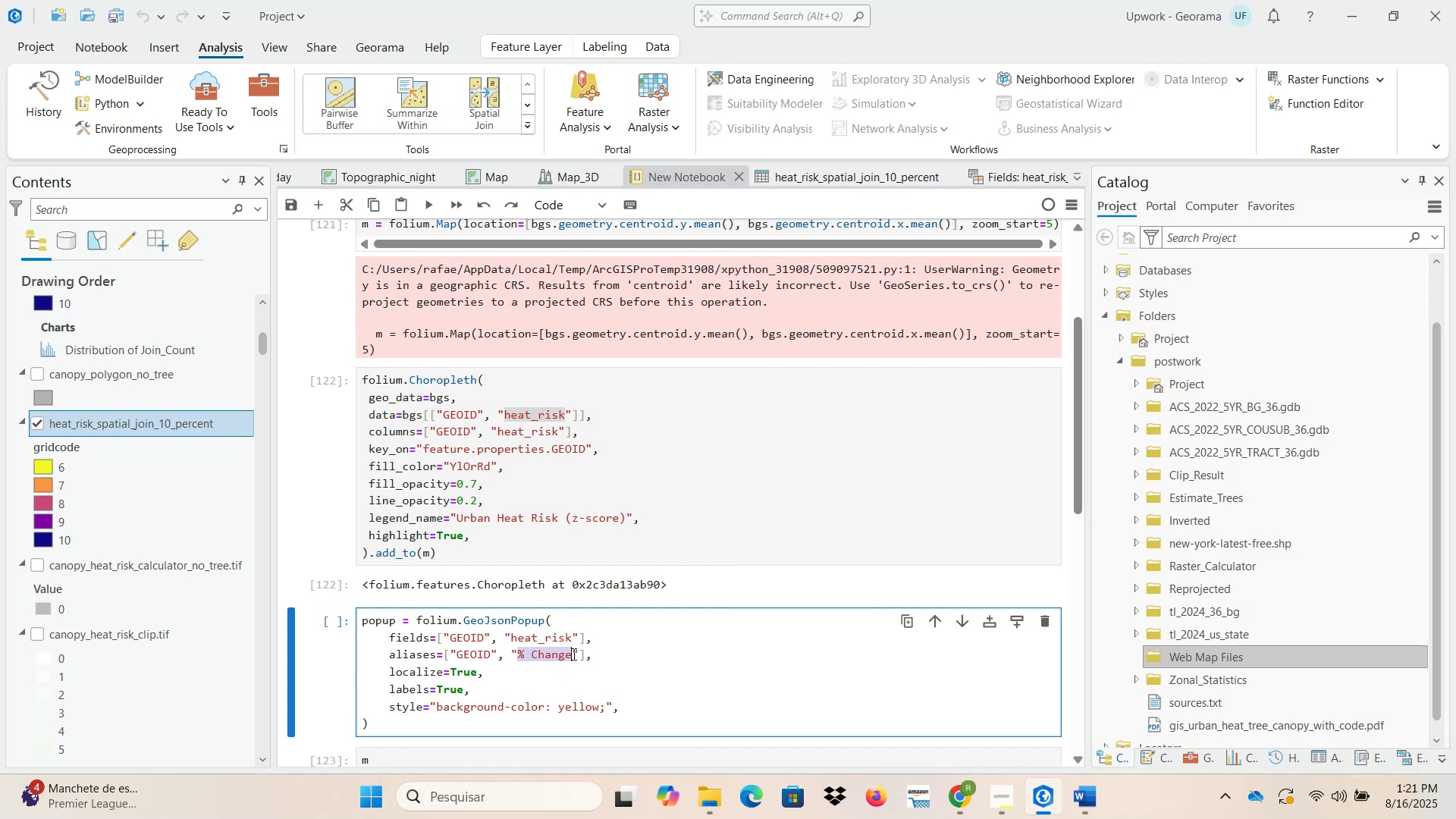 
key(Control+V)
 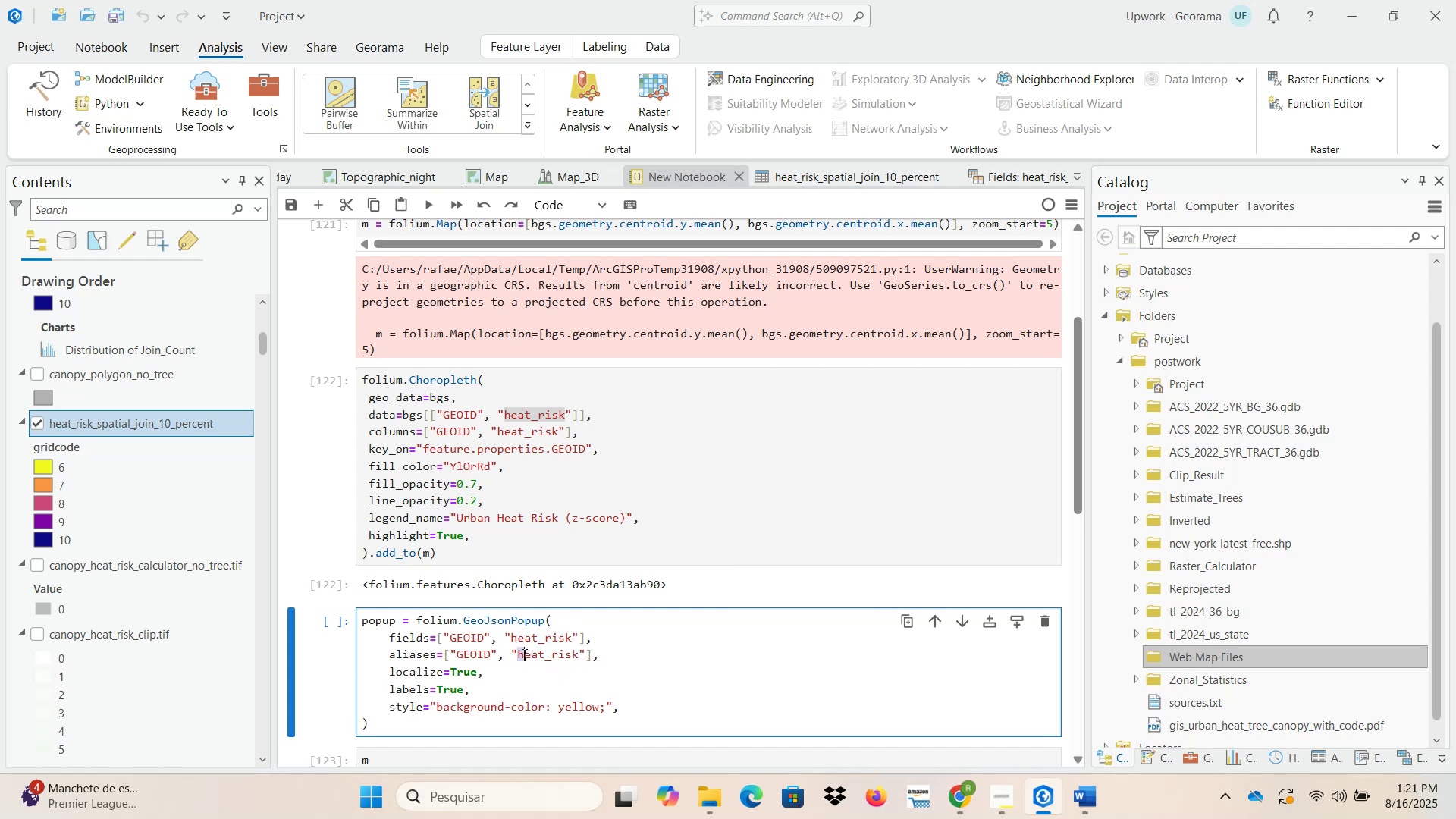 
type(HR)
 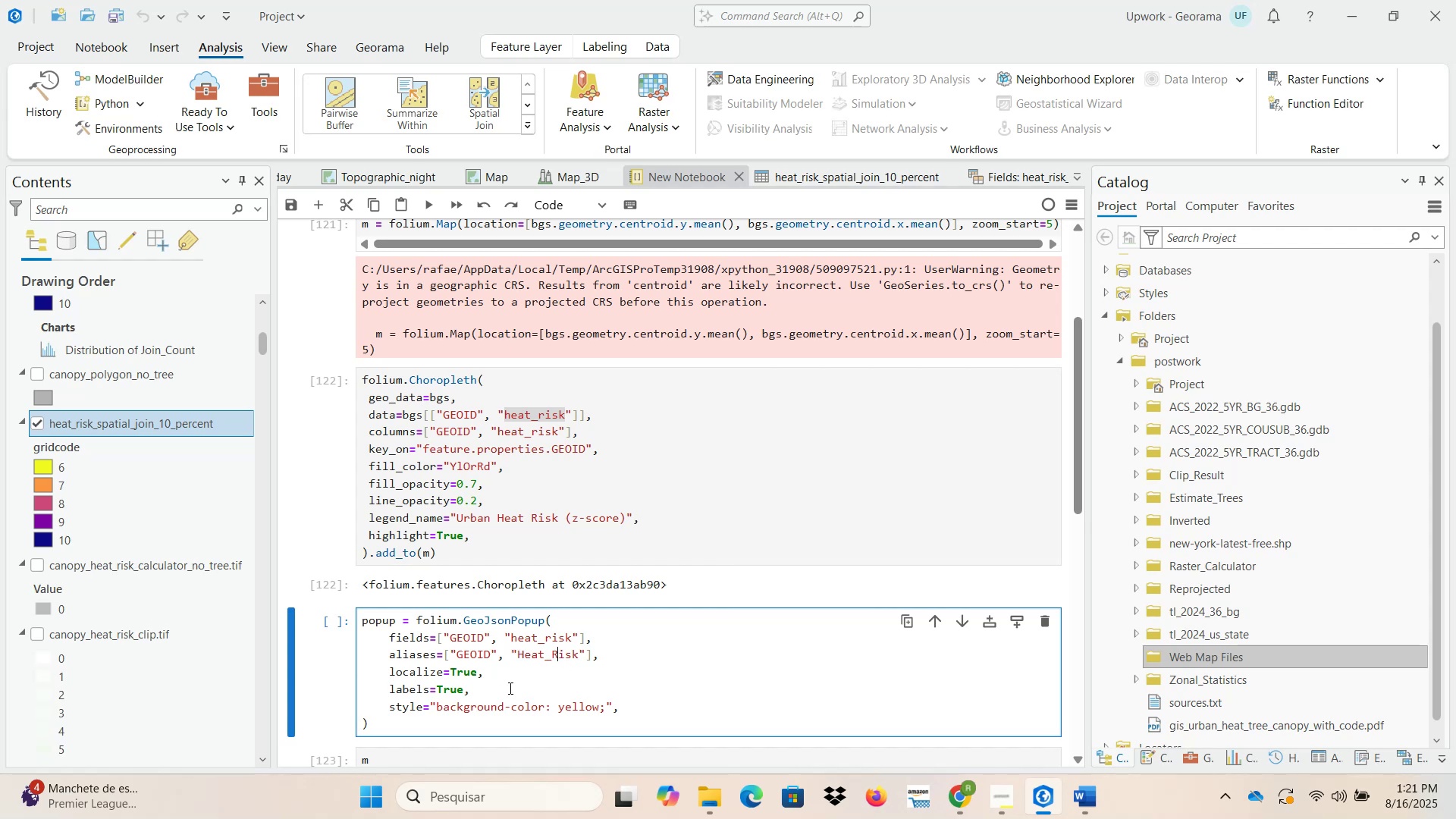 
left_click_drag(start_coordinate=[557, 657], to_coordinate=[554, 656])
 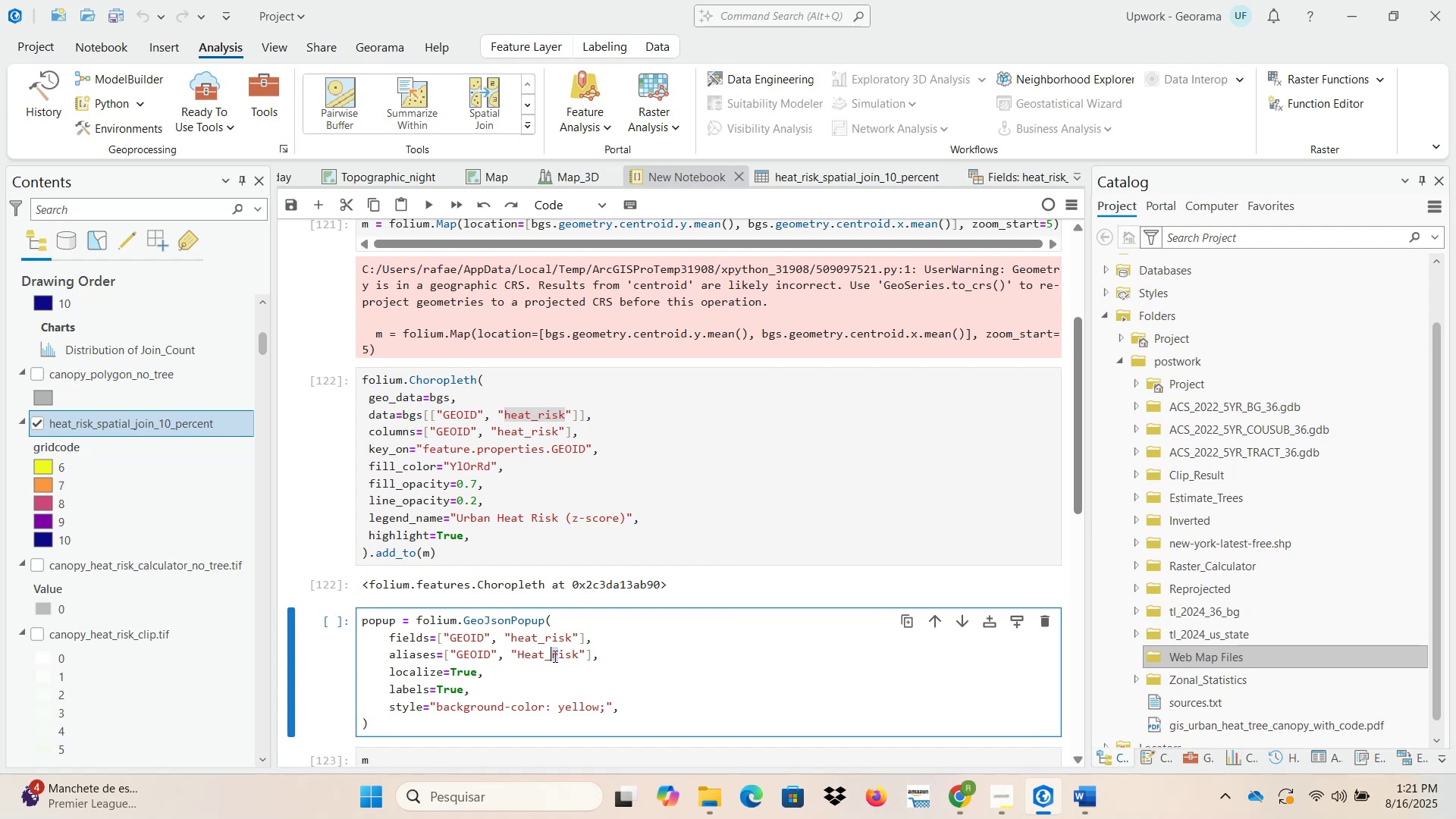 
key(ArrowLeft)
 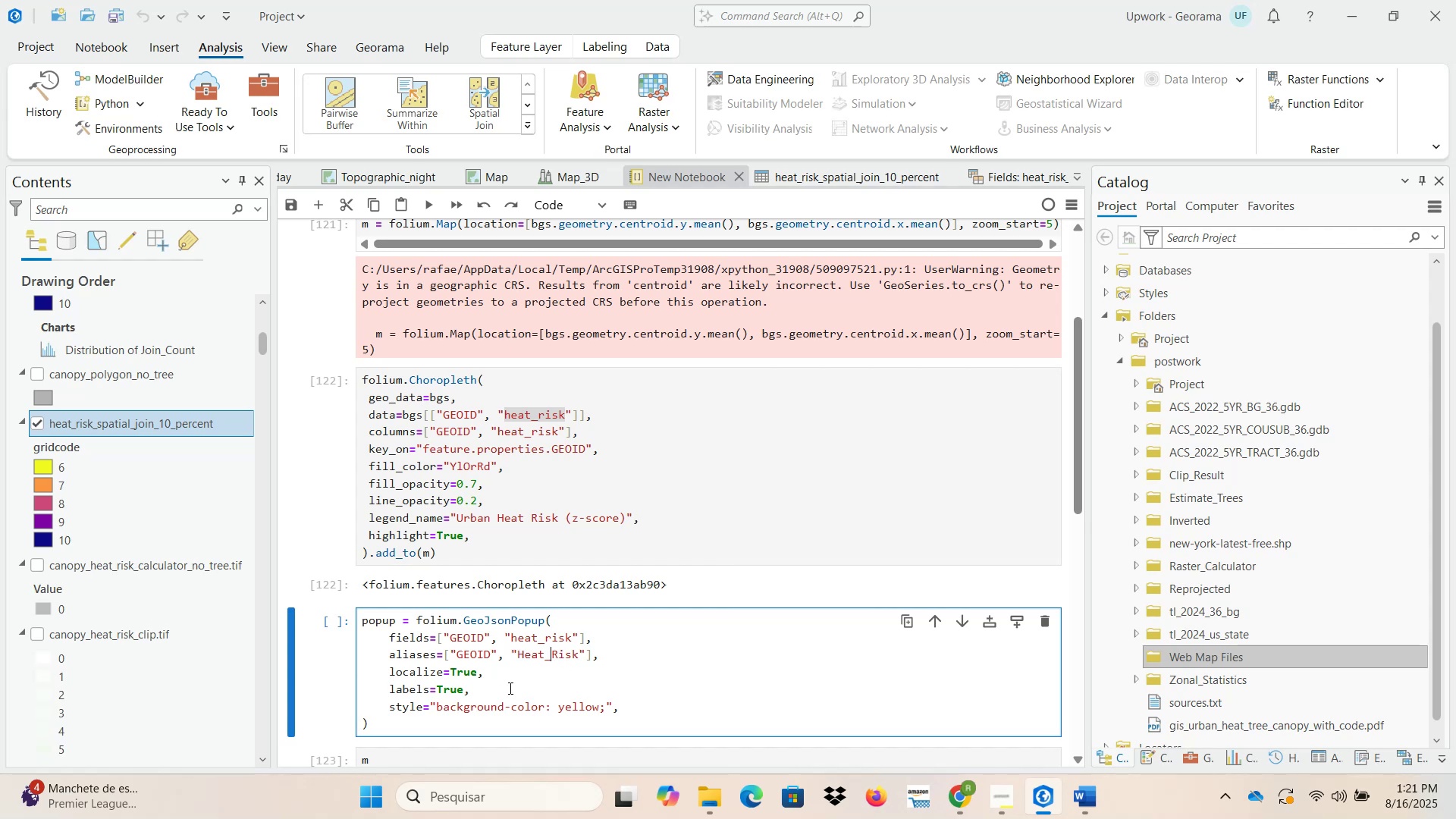 
key(Backspace)
 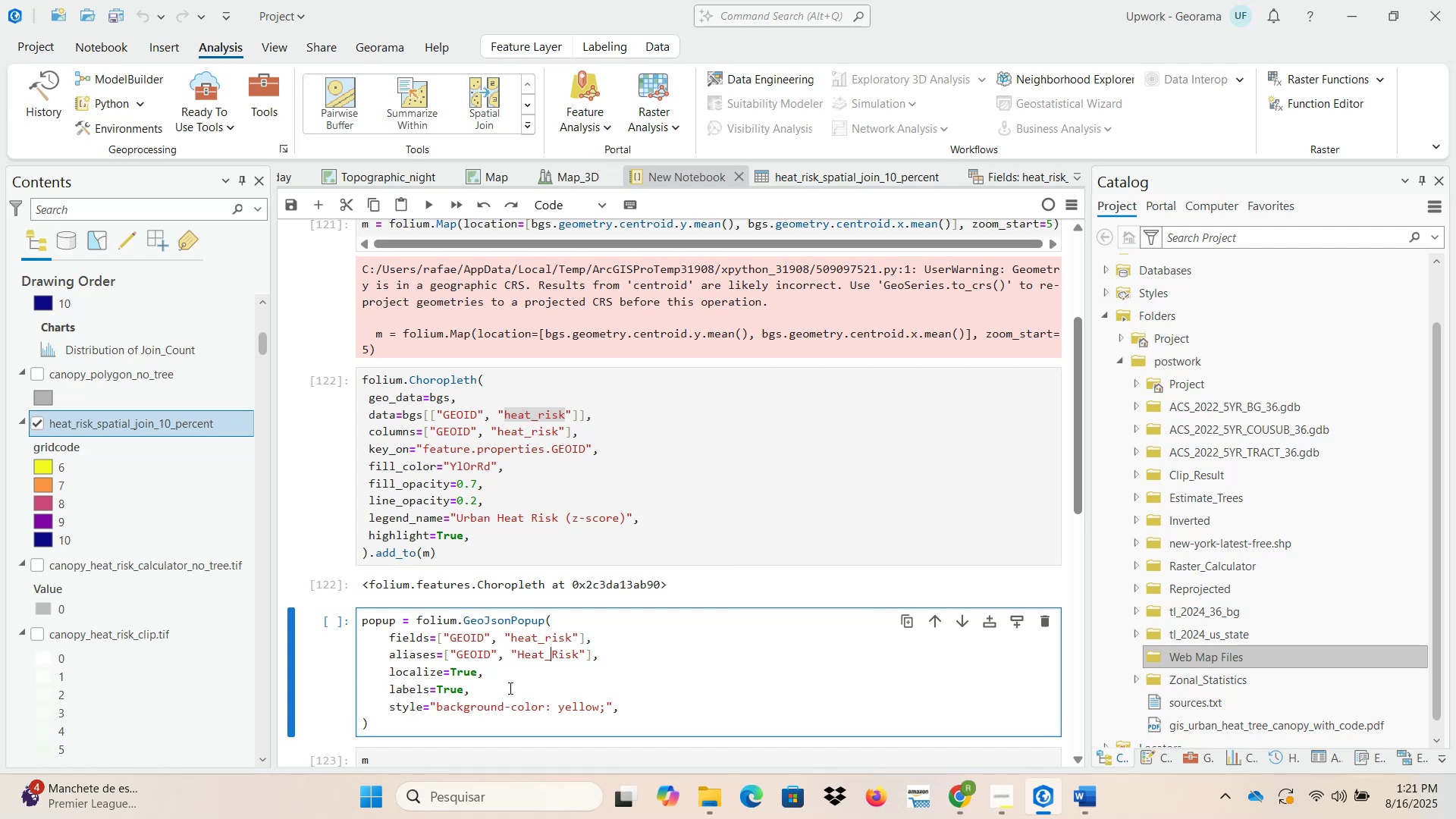 
key(Space)
 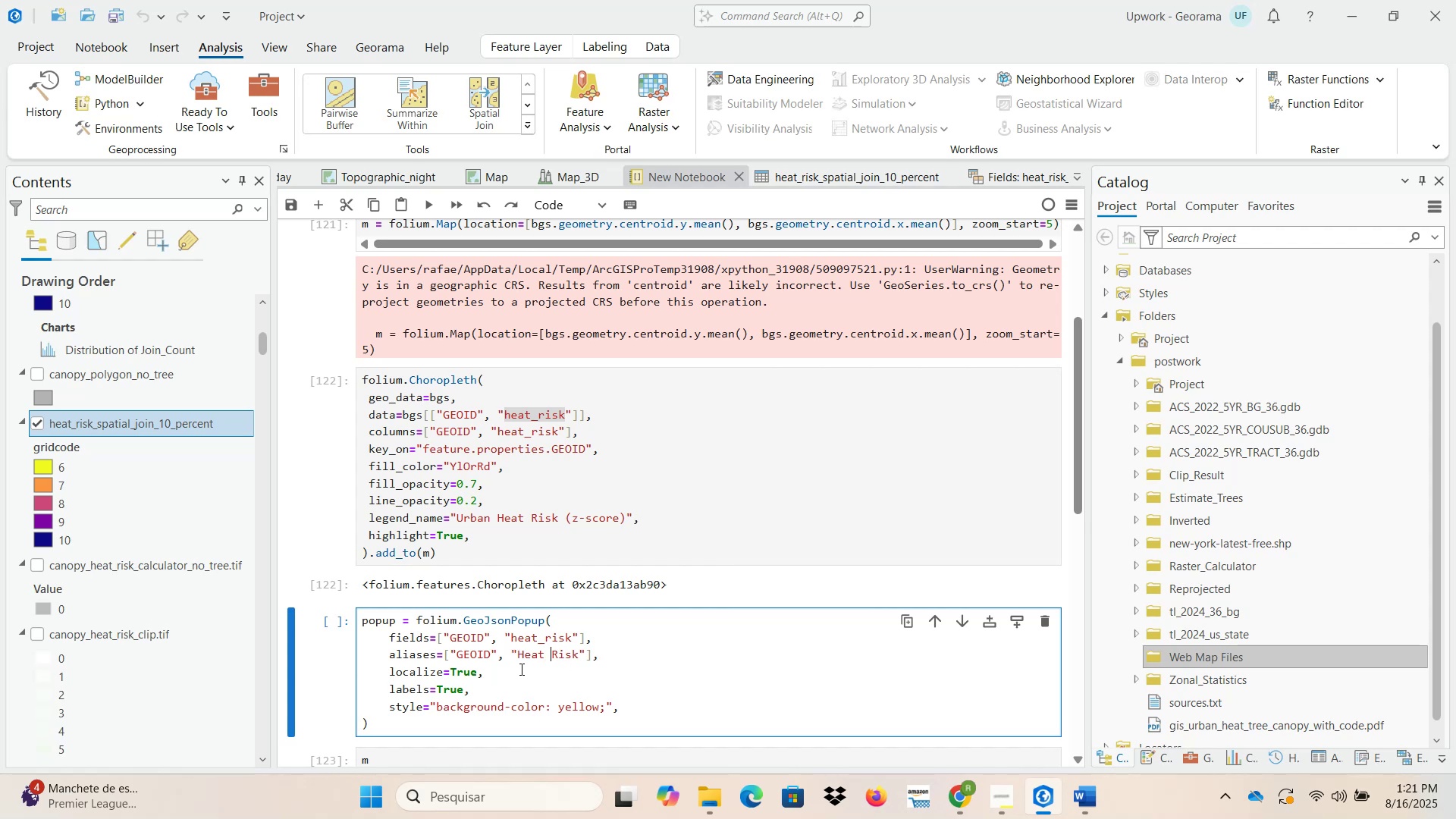 
wait(5.19)
 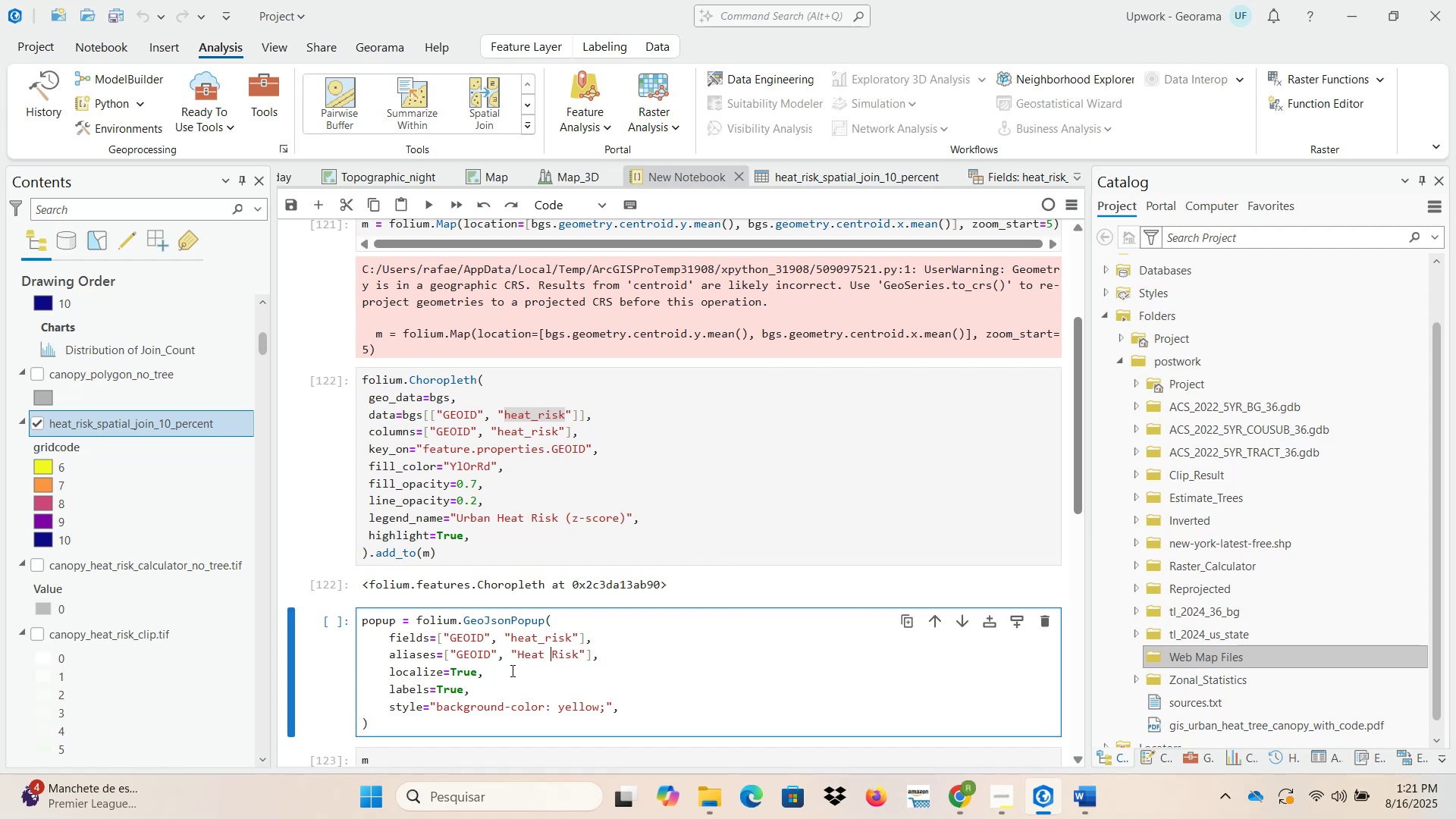 
scroll: coordinate [510, 662], scroll_direction: down, amount: 1.0
 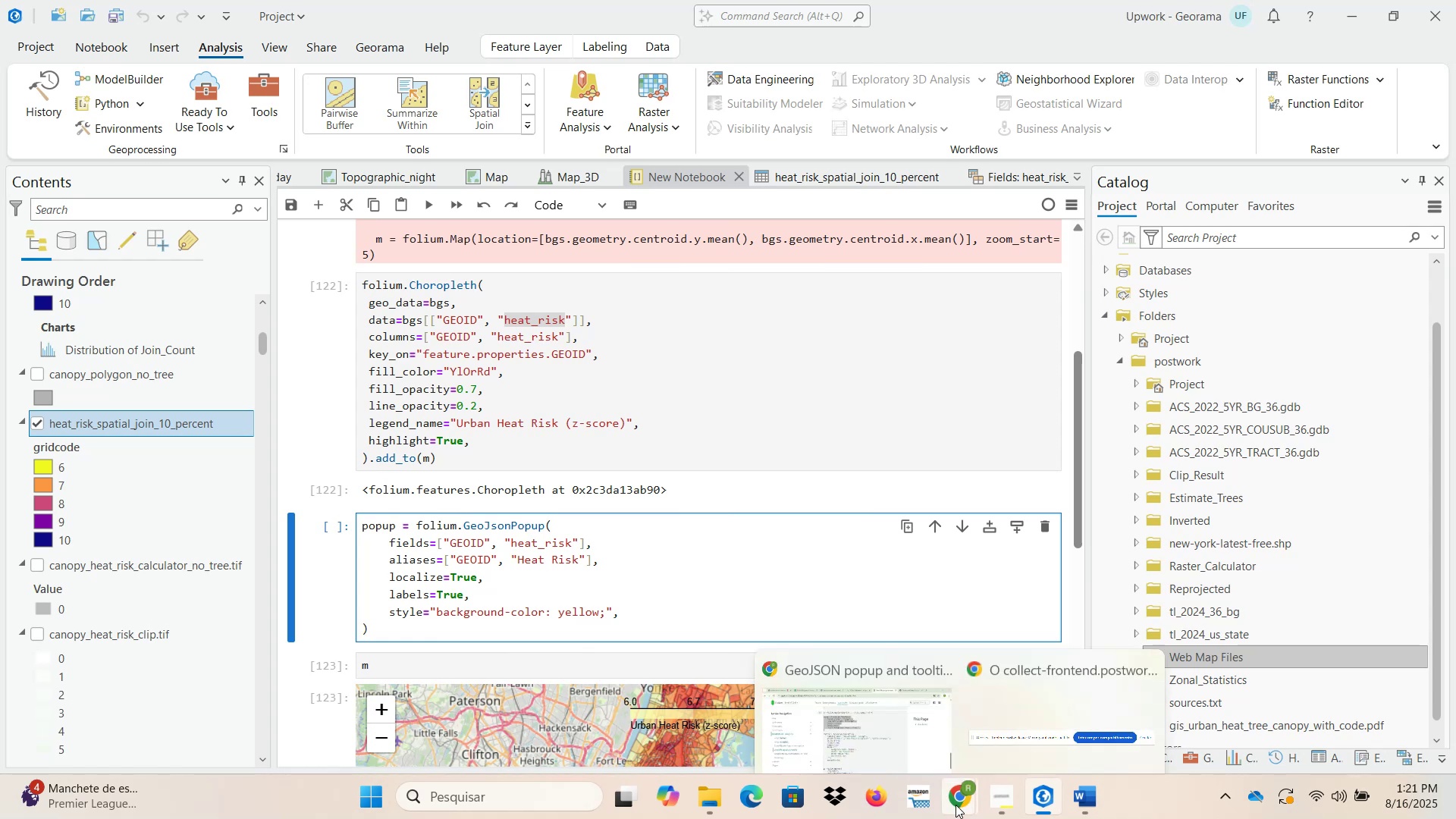 
double_click([878, 700])
 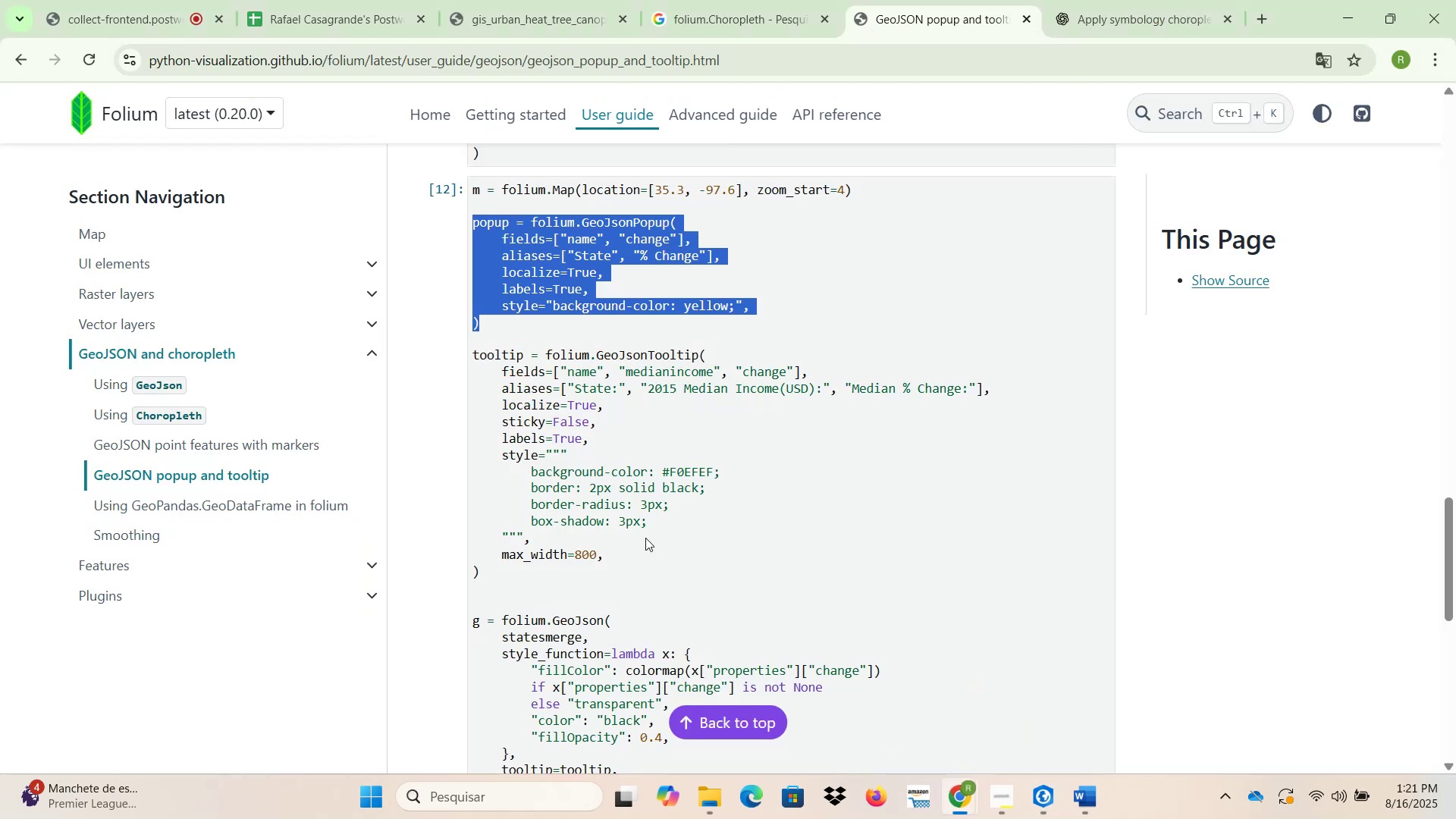 
scroll: coordinate [645, 534], scroll_direction: down, amount: 2.0
 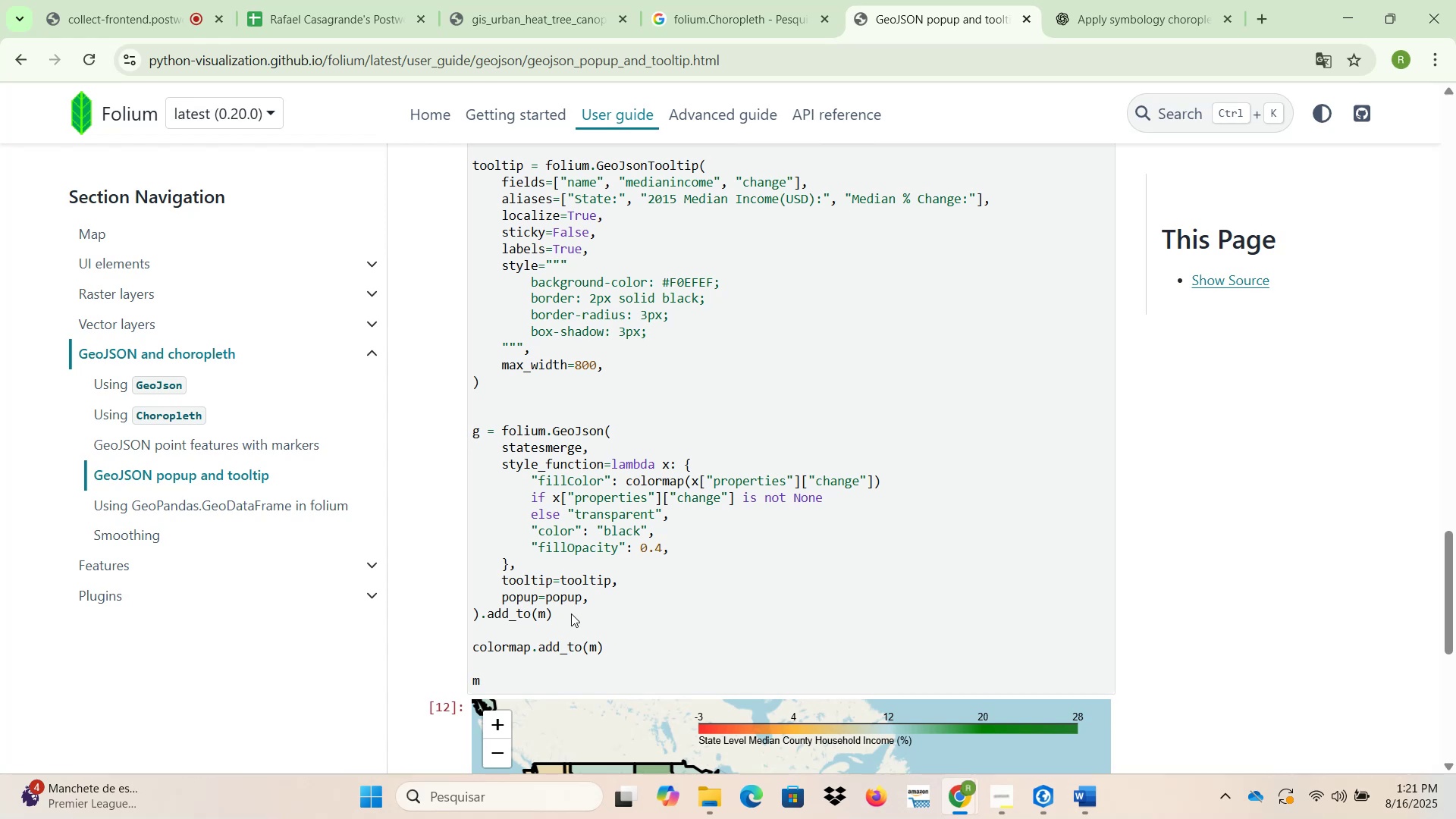 
wait(11.49)
 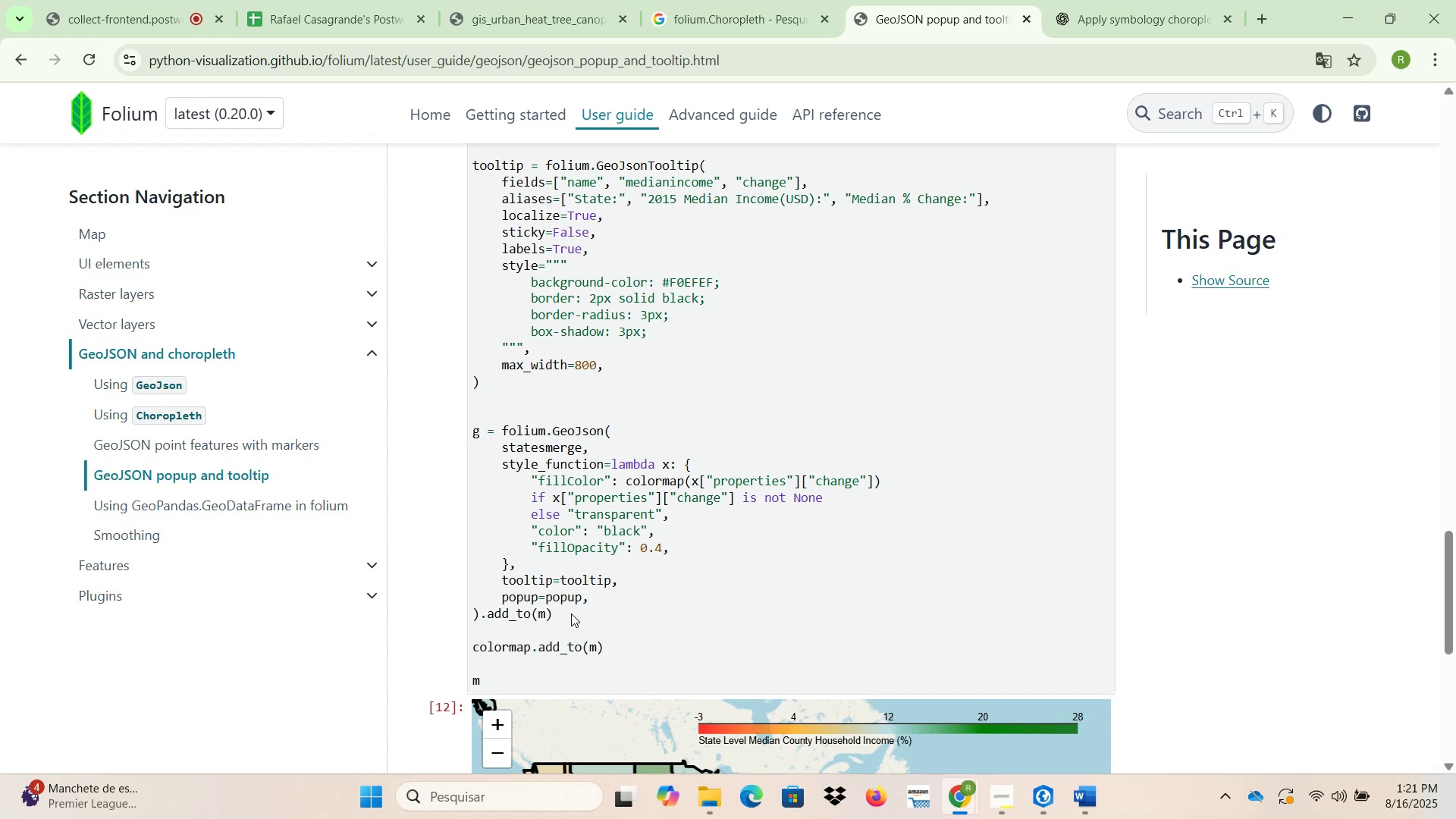 
scroll: coordinate [565, 613], scroll_direction: up, amount: 2.0
 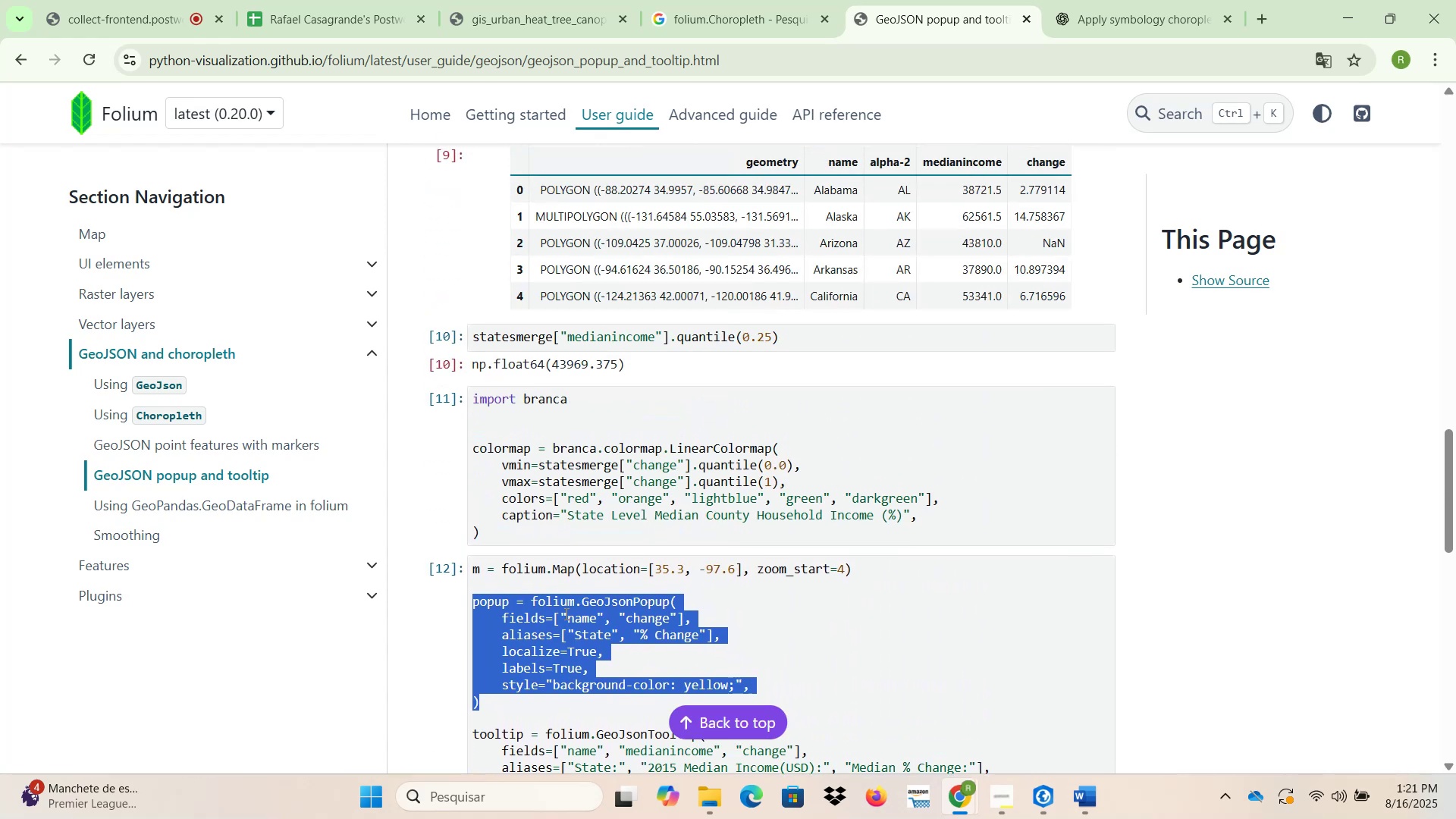 
scroll: coordinate [565, 613], scroll_direction: down, amount: 6.0
 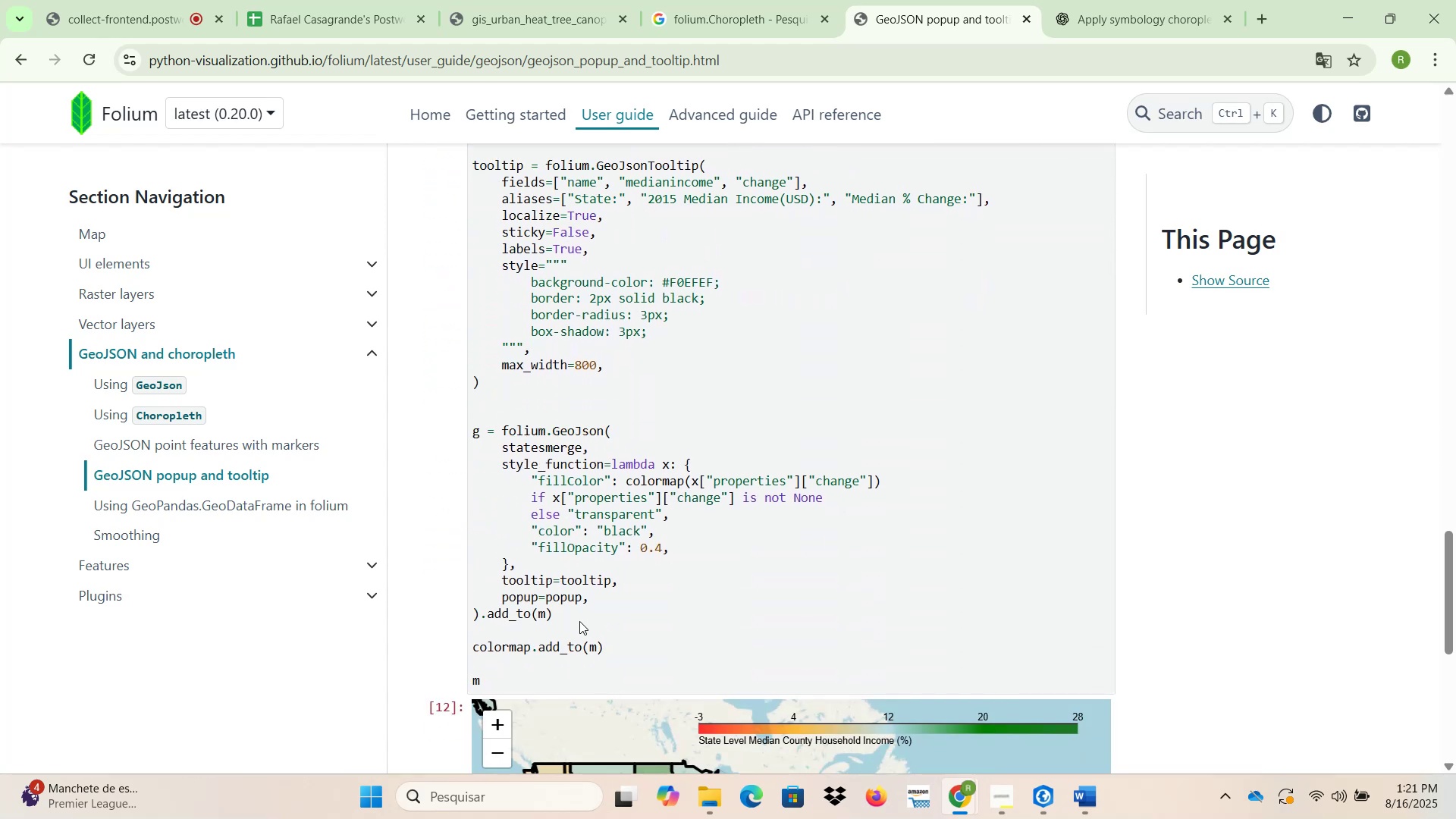 
left_click_drag(start_coordinate=[566, 616], to_coordinate=[502, 436])
 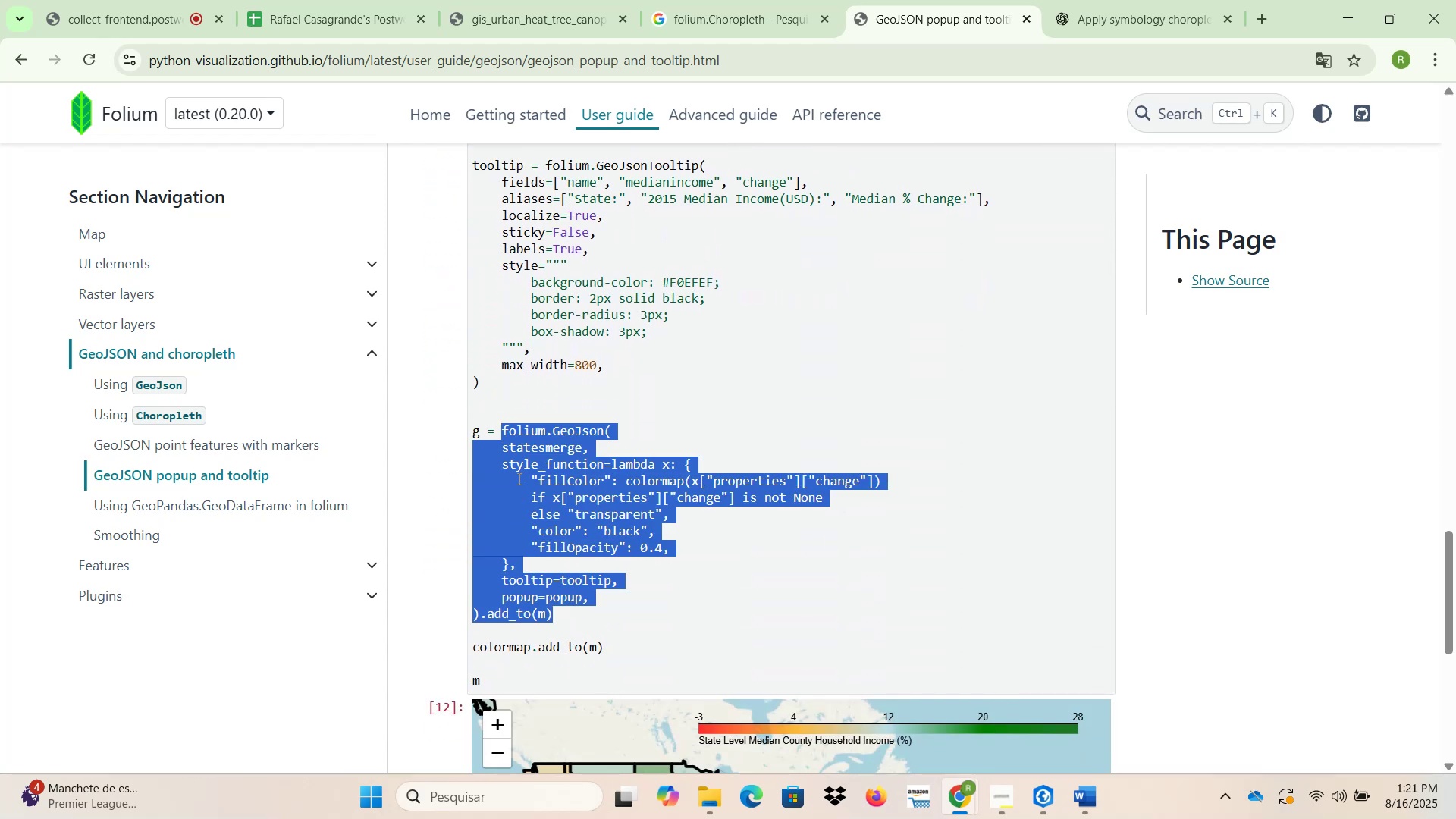 
key(Control+ControlLeft)
 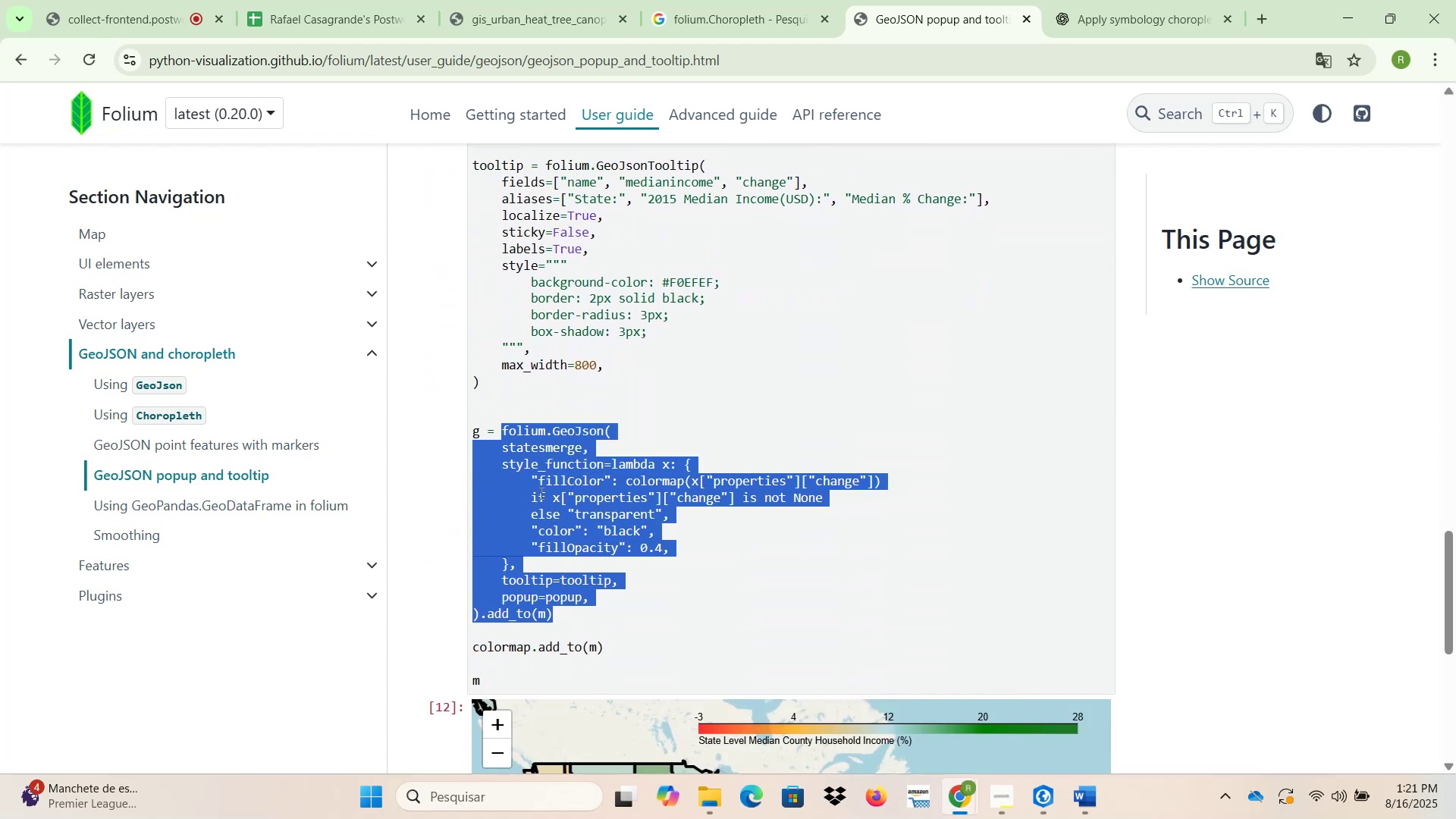 
key(Control+C)
 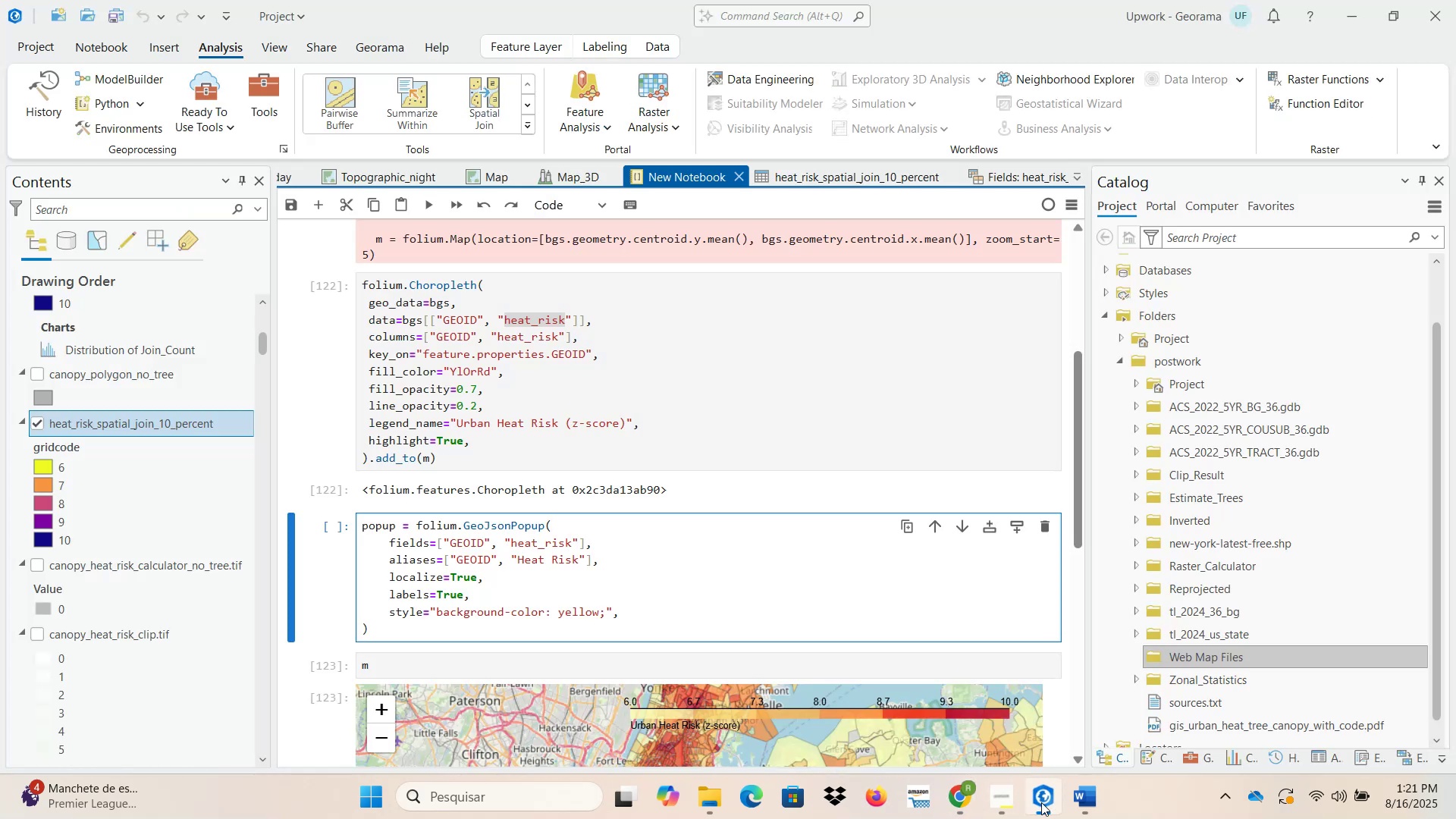 
scroll: coordinate [666, 609], scroll_direction: down, amount: 1.0
 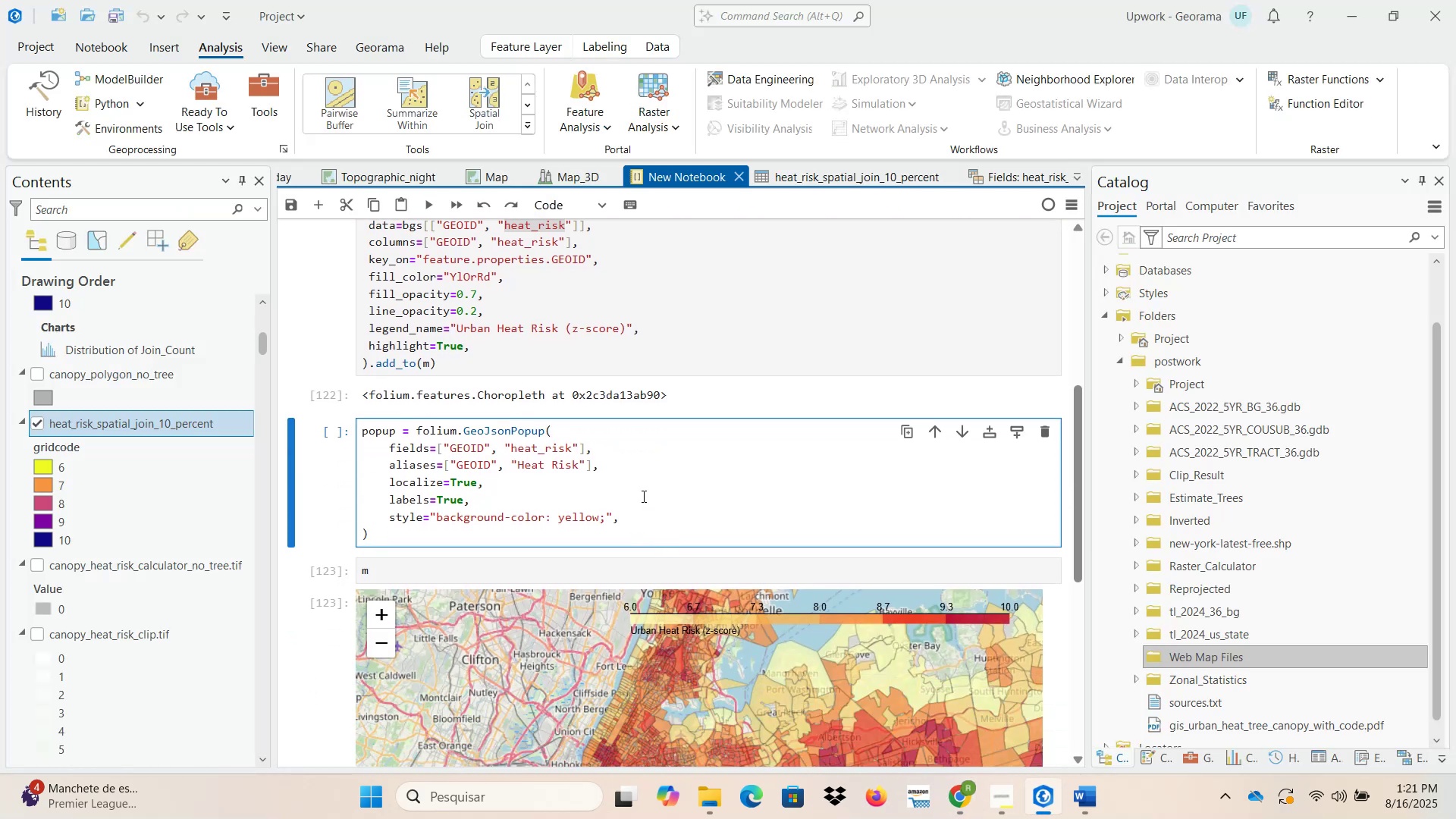 
left_click([642, 474])
 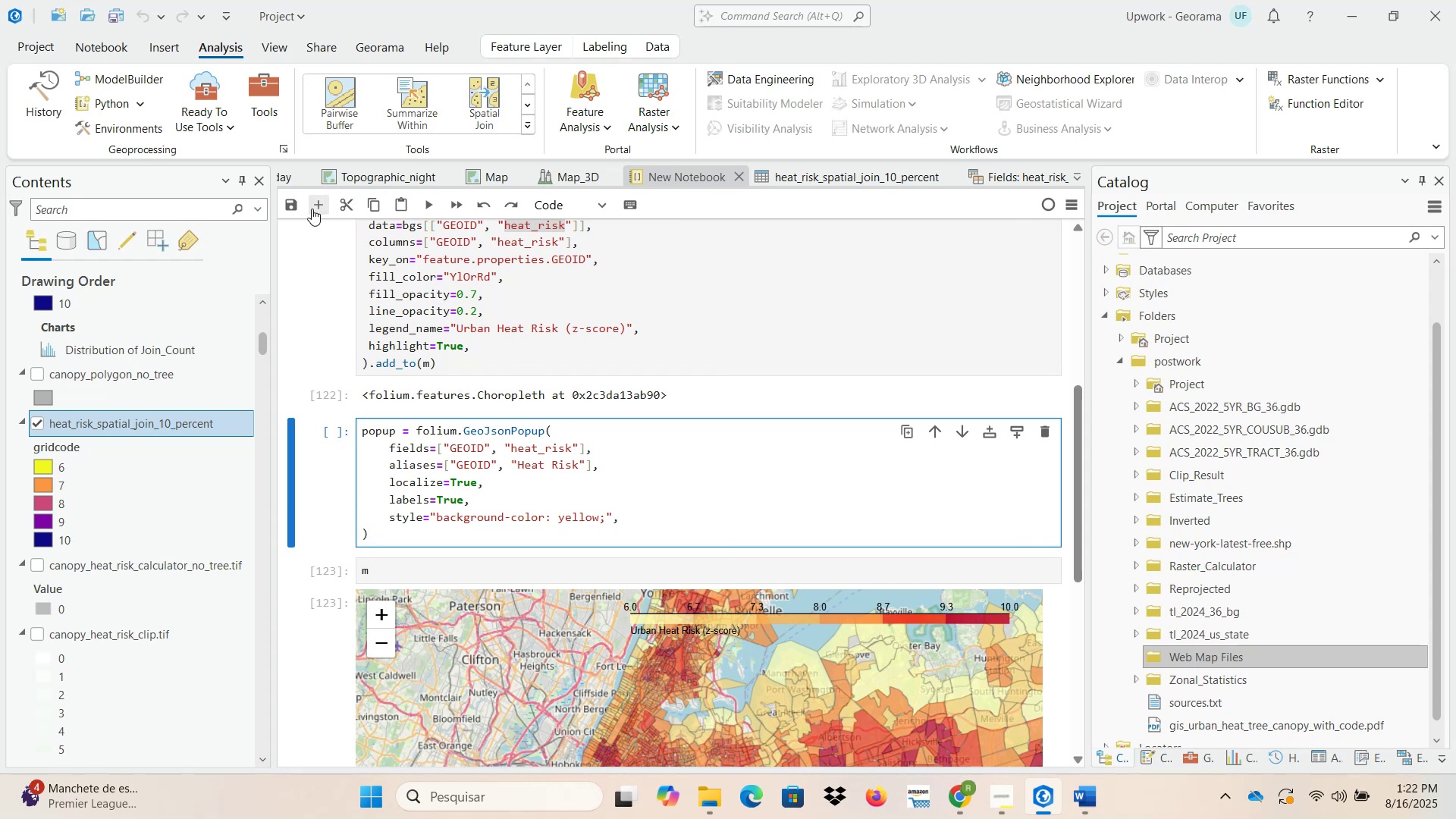 
left_click([313, 209])
 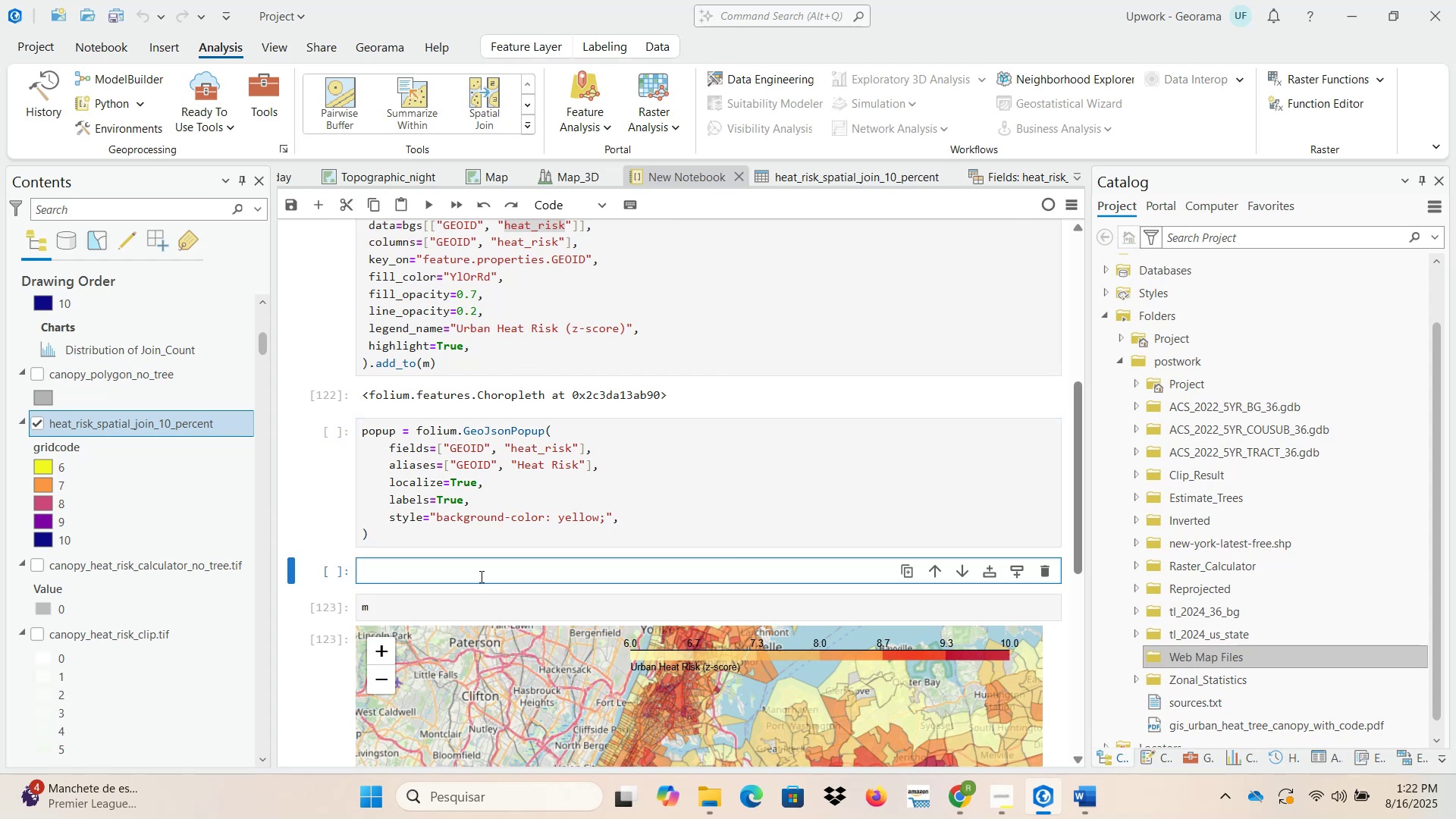 
left_click([479, 571])
 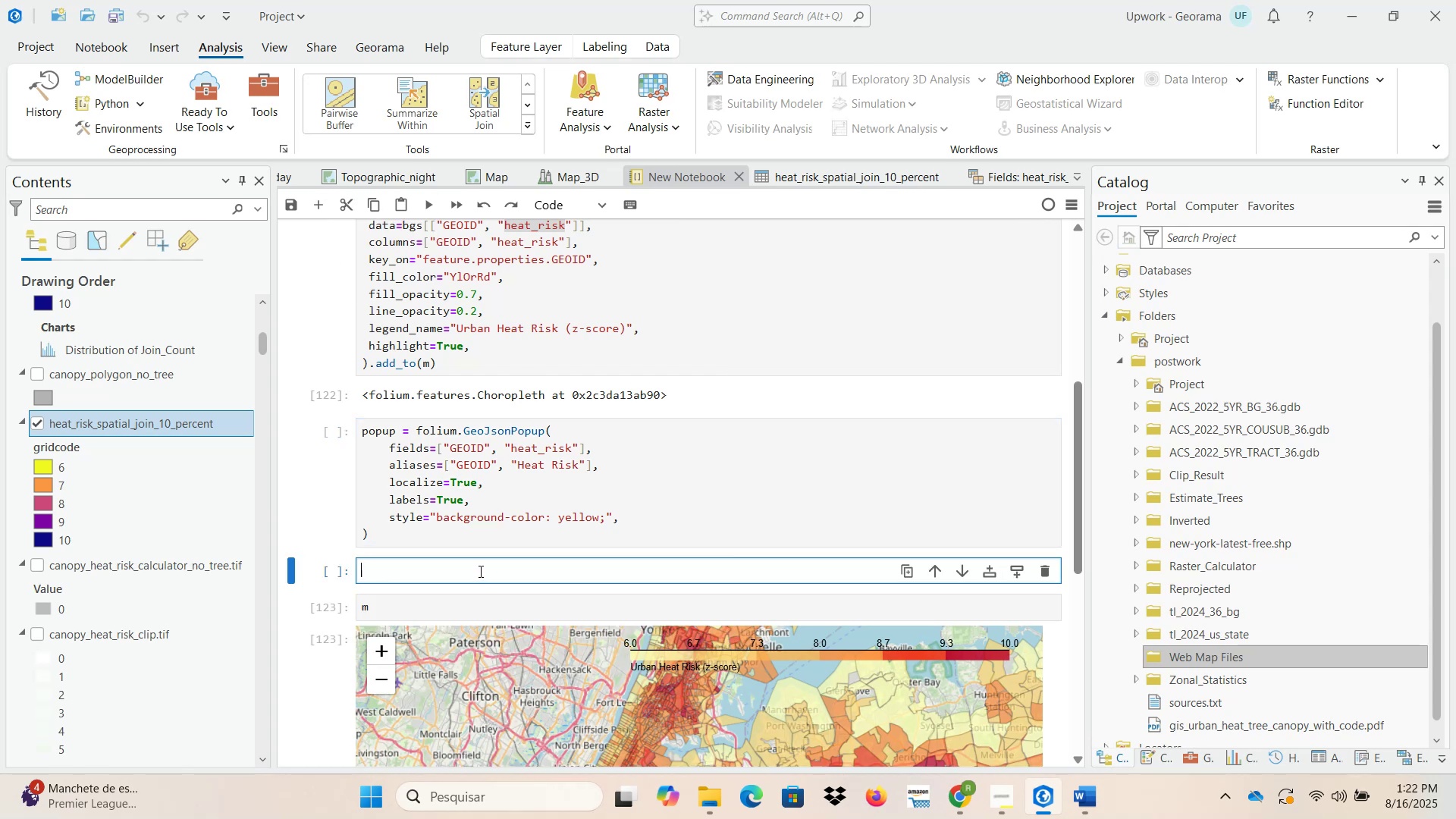 
key(Control+ControlLeft)
 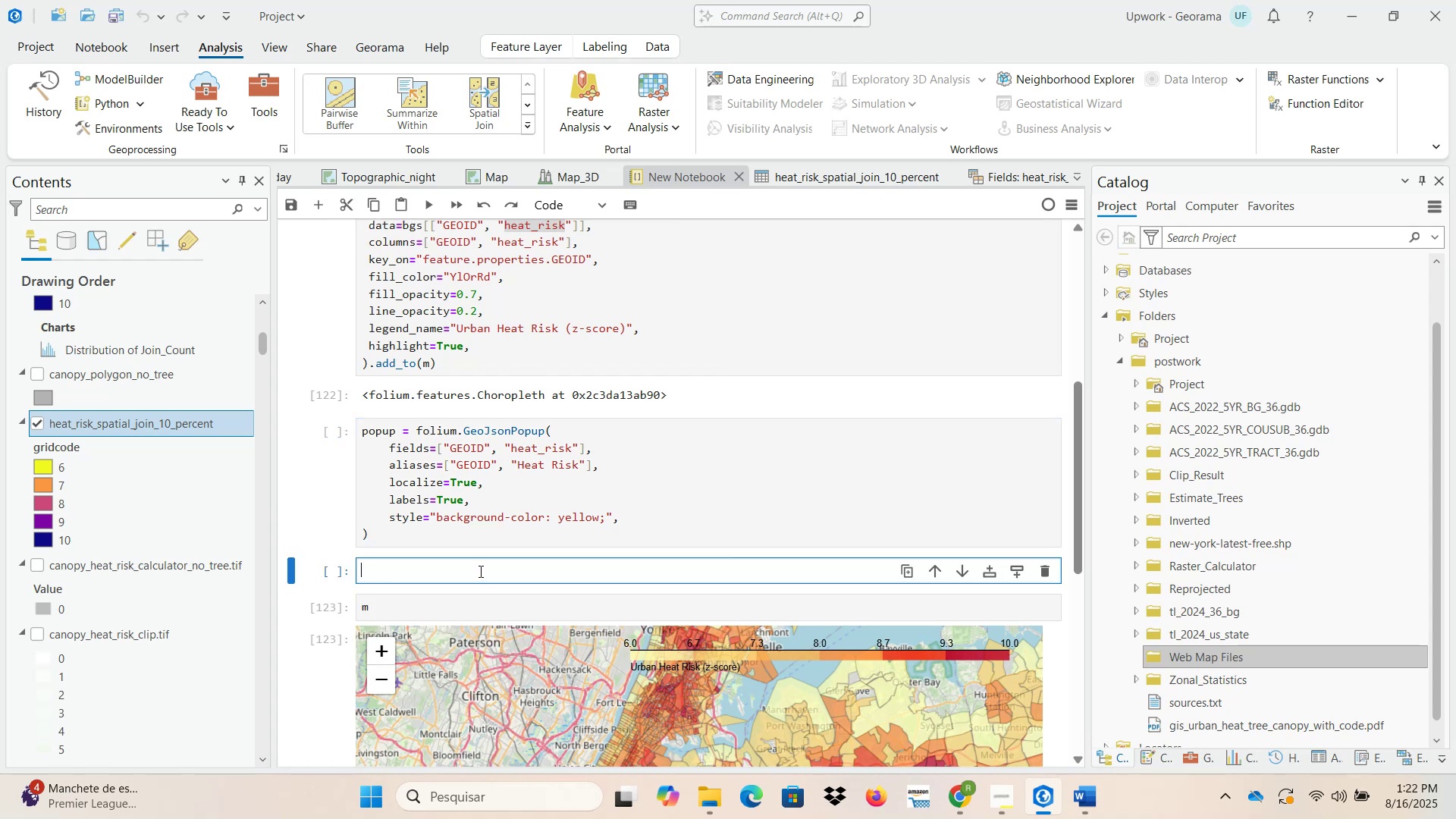 
key(Control+V)
 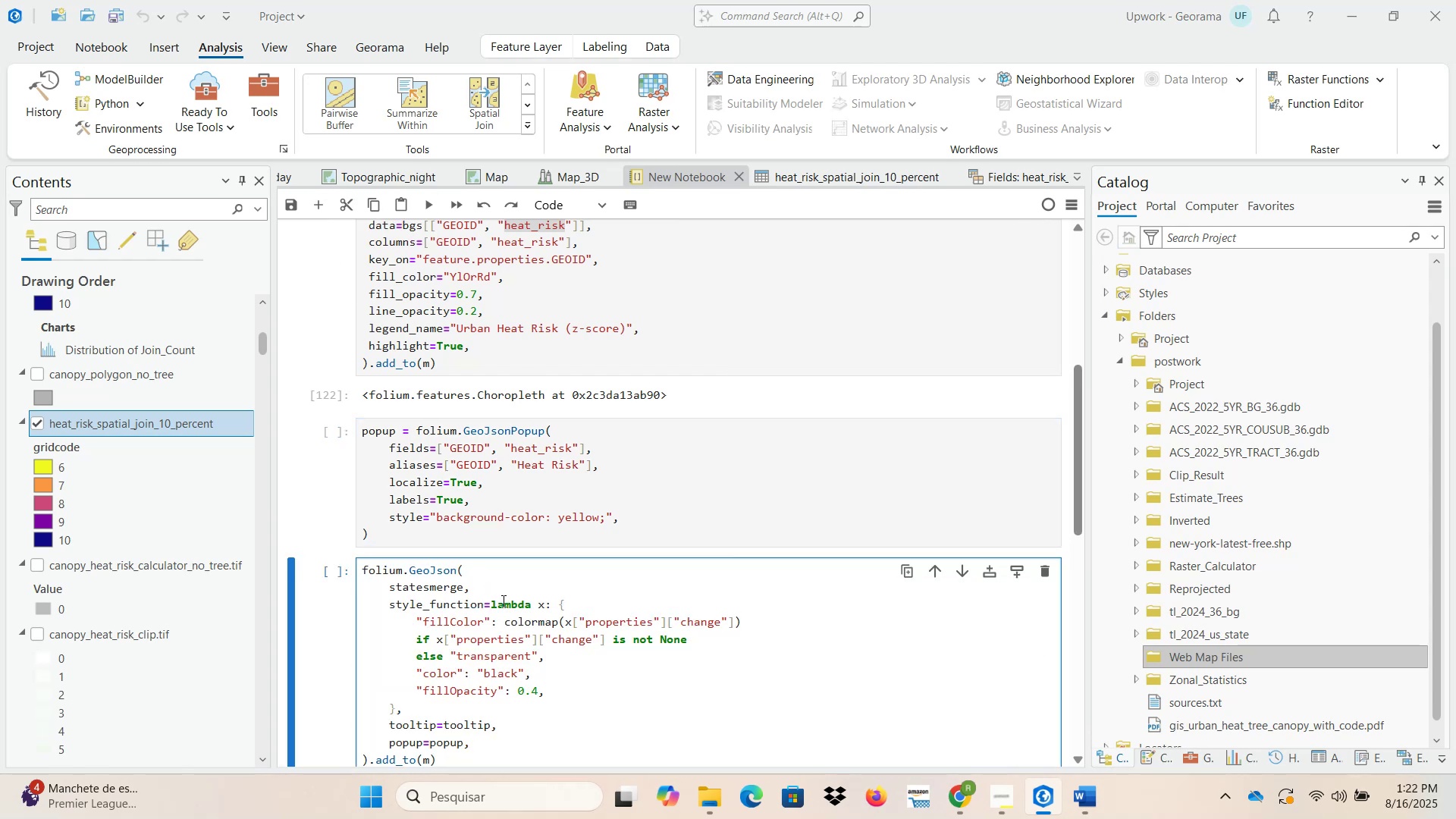 
scroll: coordinate [543, 597], scroll_direction: up, amount: 2.0
 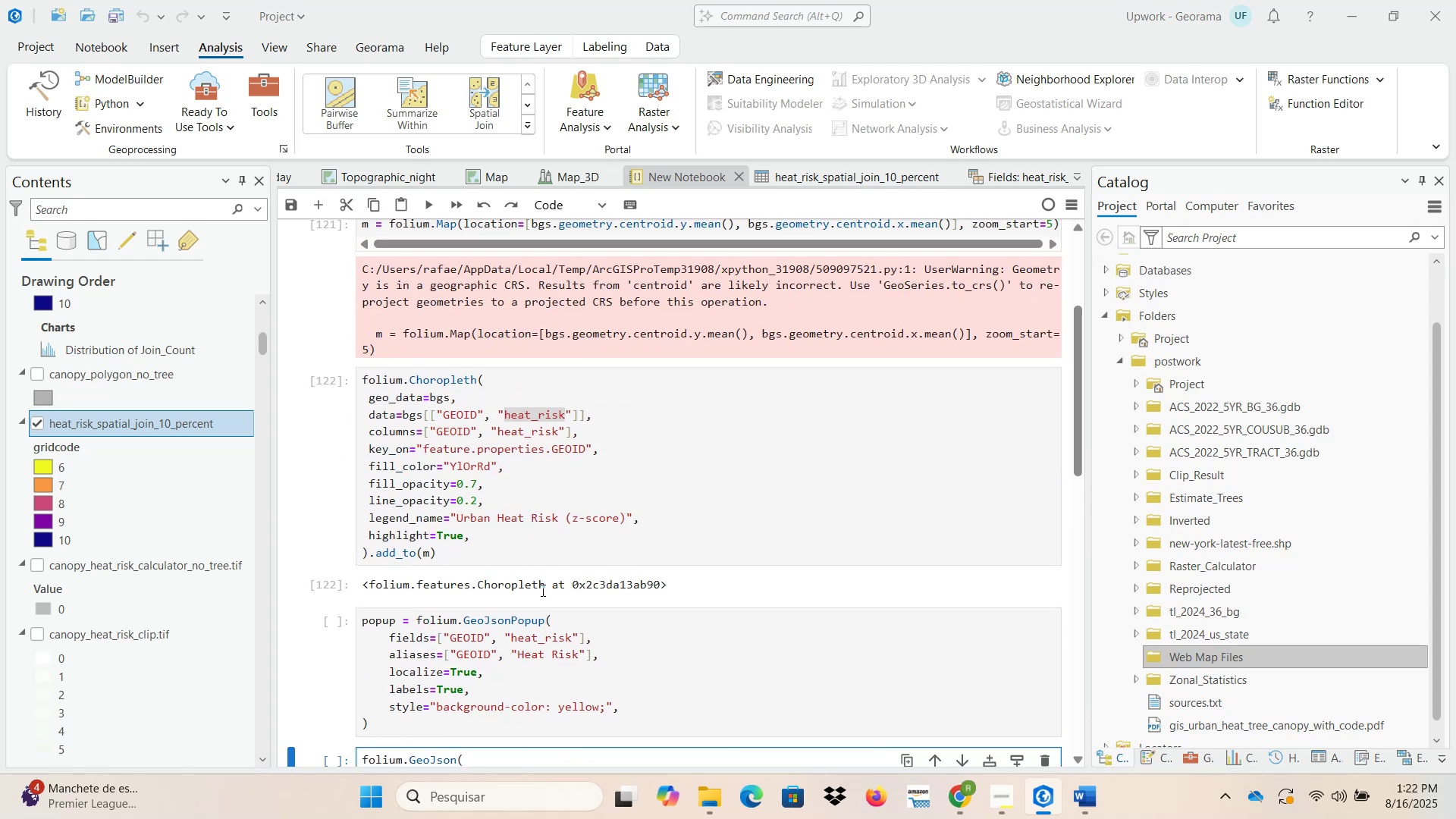 
scroll: coordinate [541, 590], scroll_direction: down, amount: 2.0
 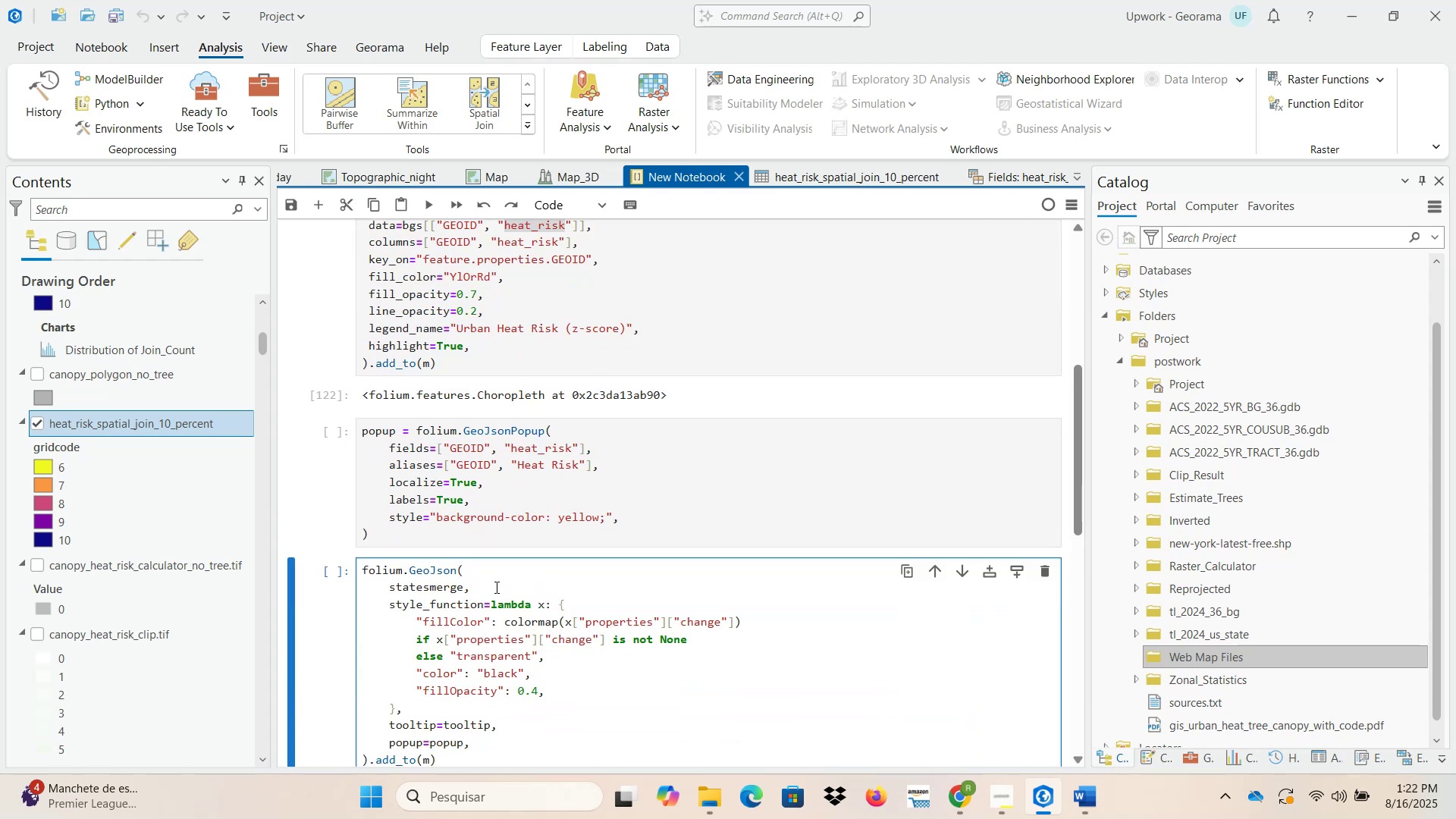 
scroll: coordinate [437, 586], scroll_direction: up, amount: 2.0
 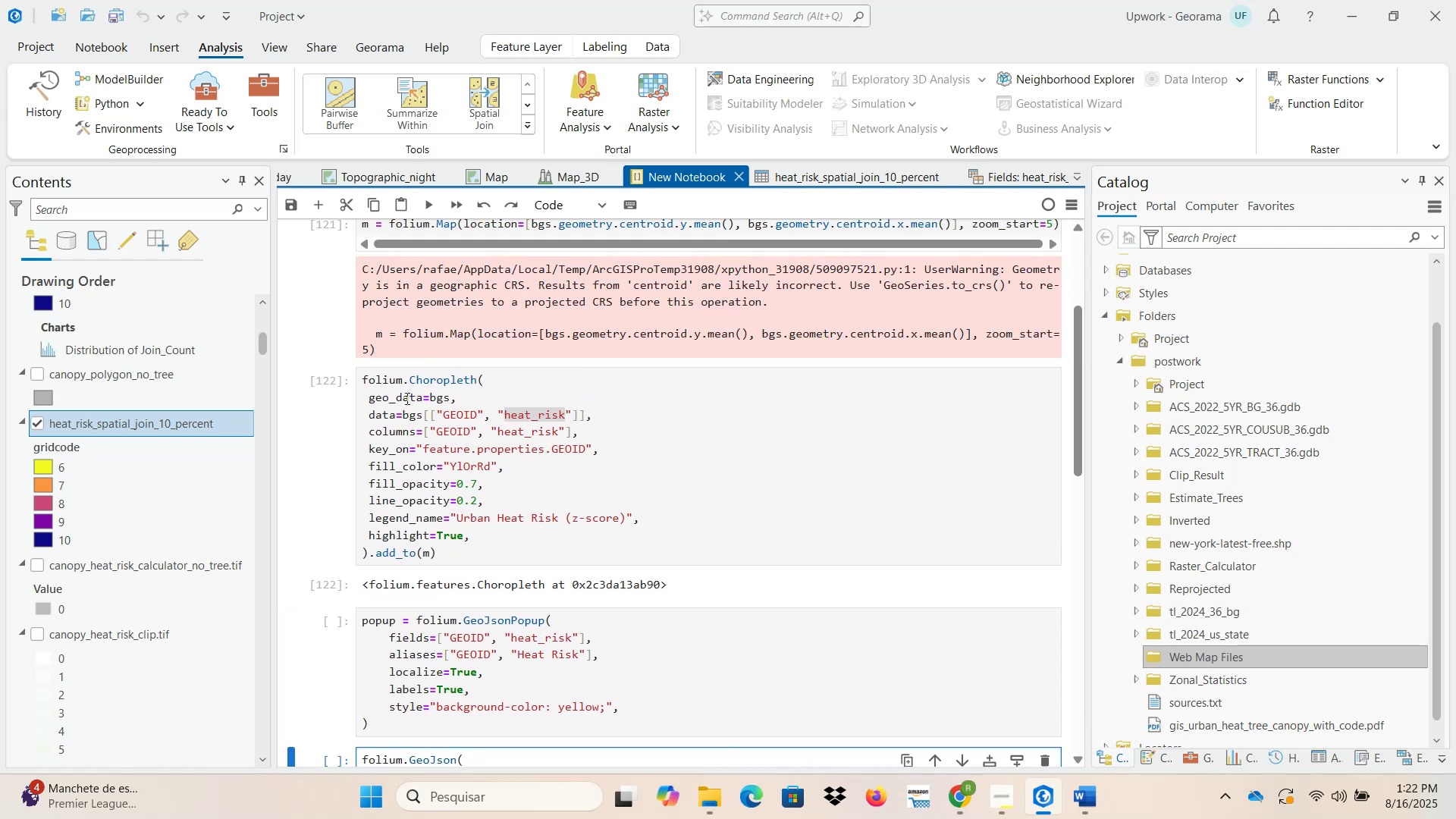 
double_click([433, 398])
 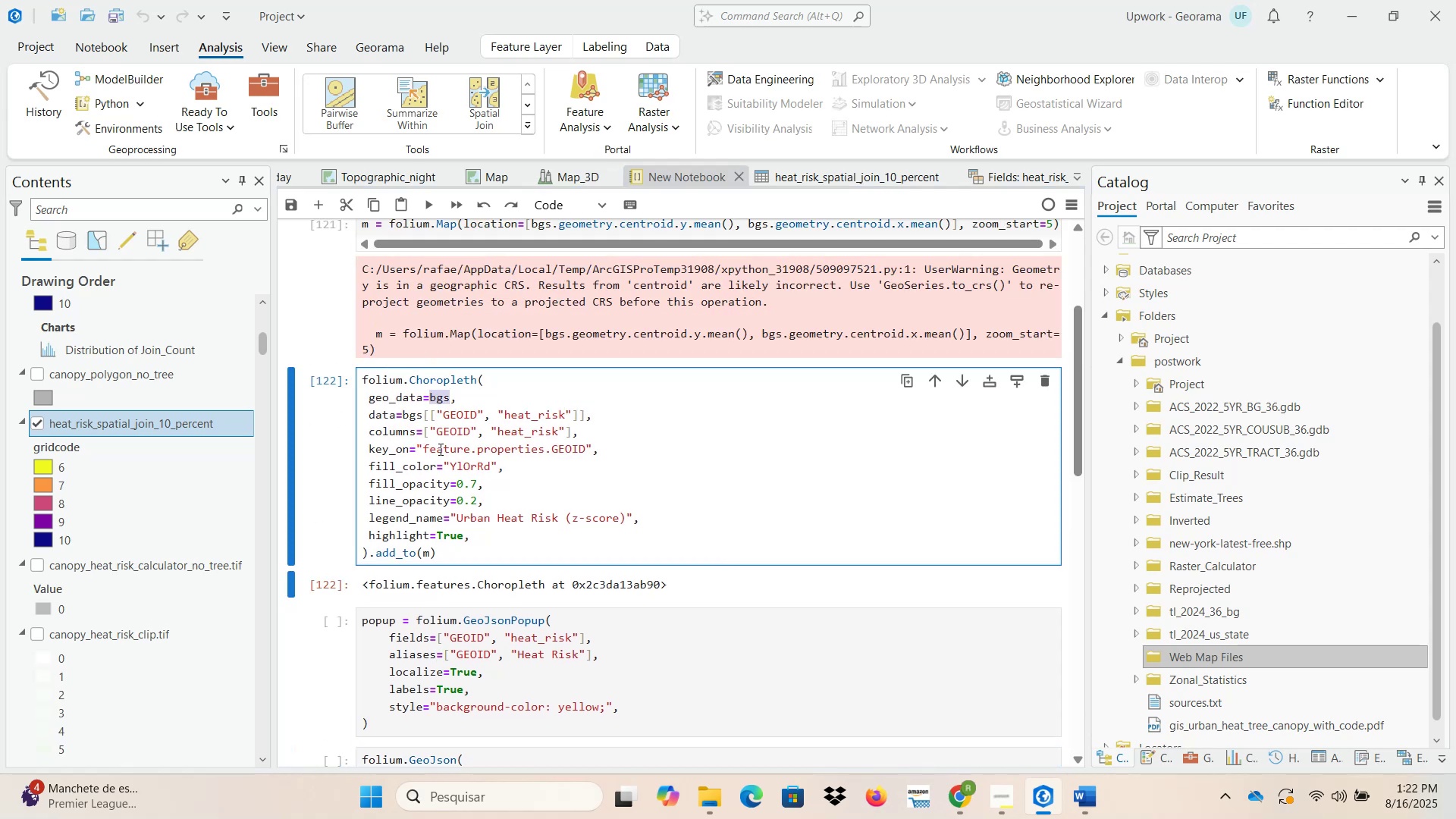 
key(Control+ControlLeft)
 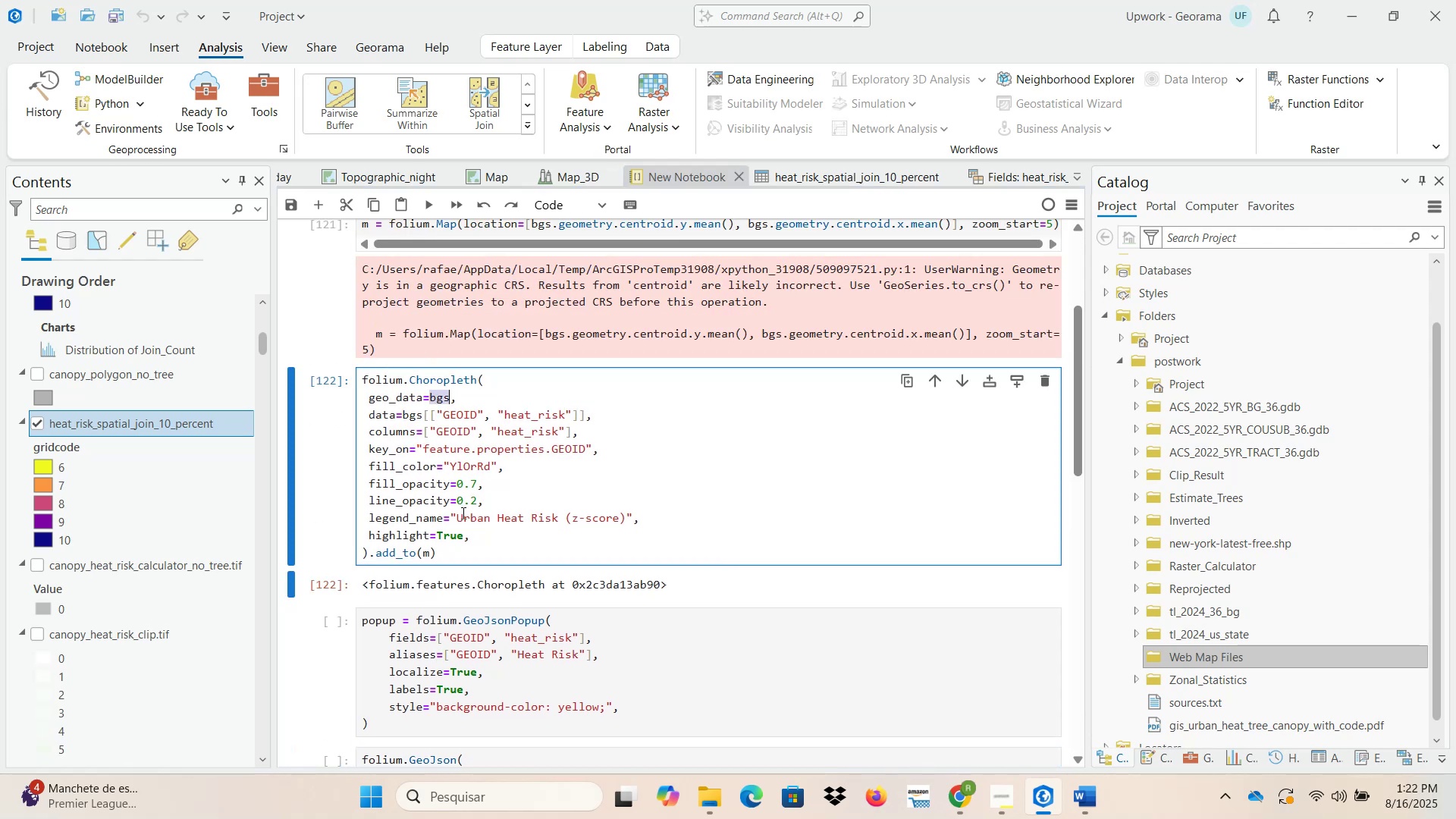 
key(Control+C)
 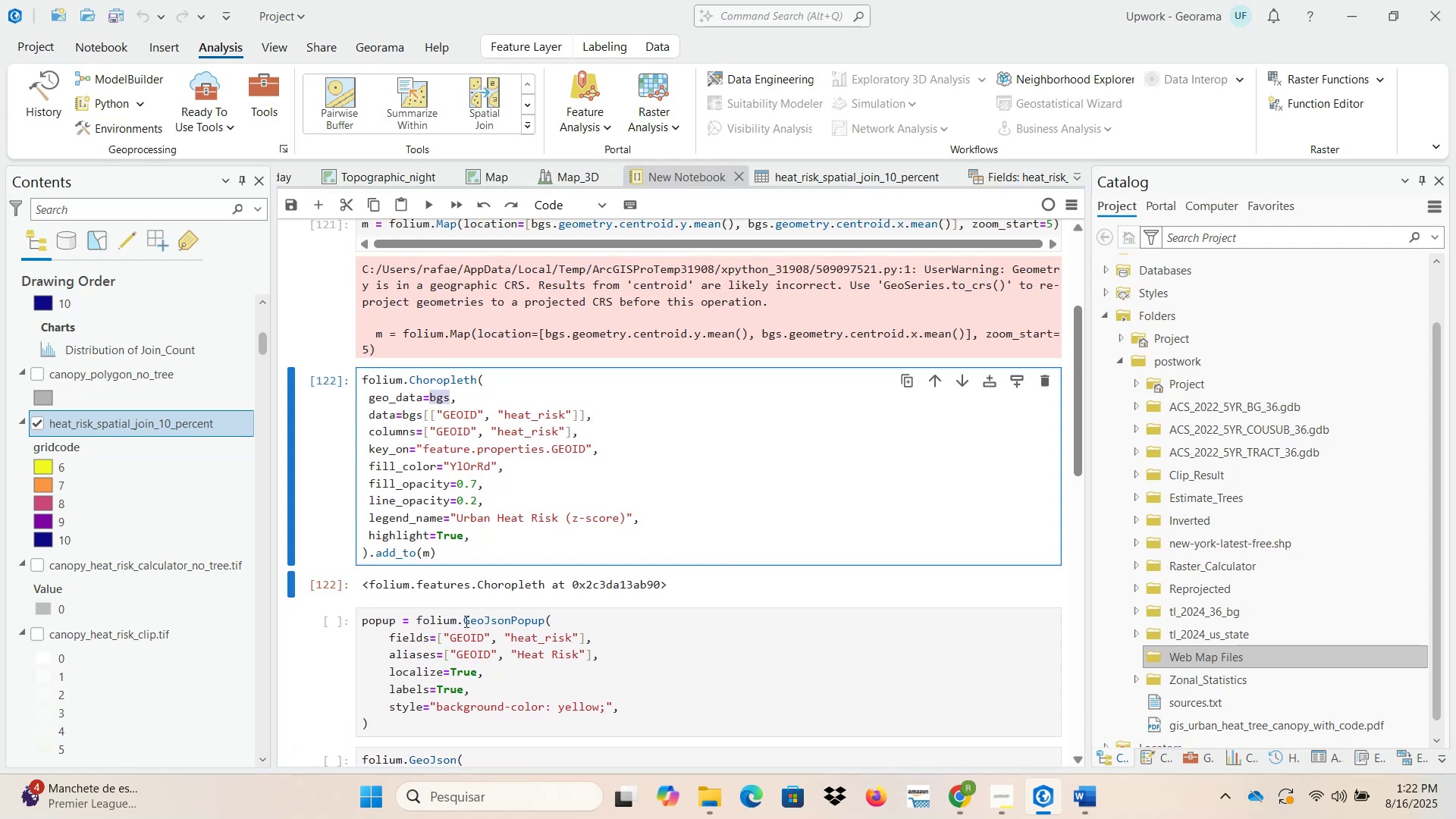 
scroll: coordinate [469, 659], scroll_direction: down, amount: 3.0
 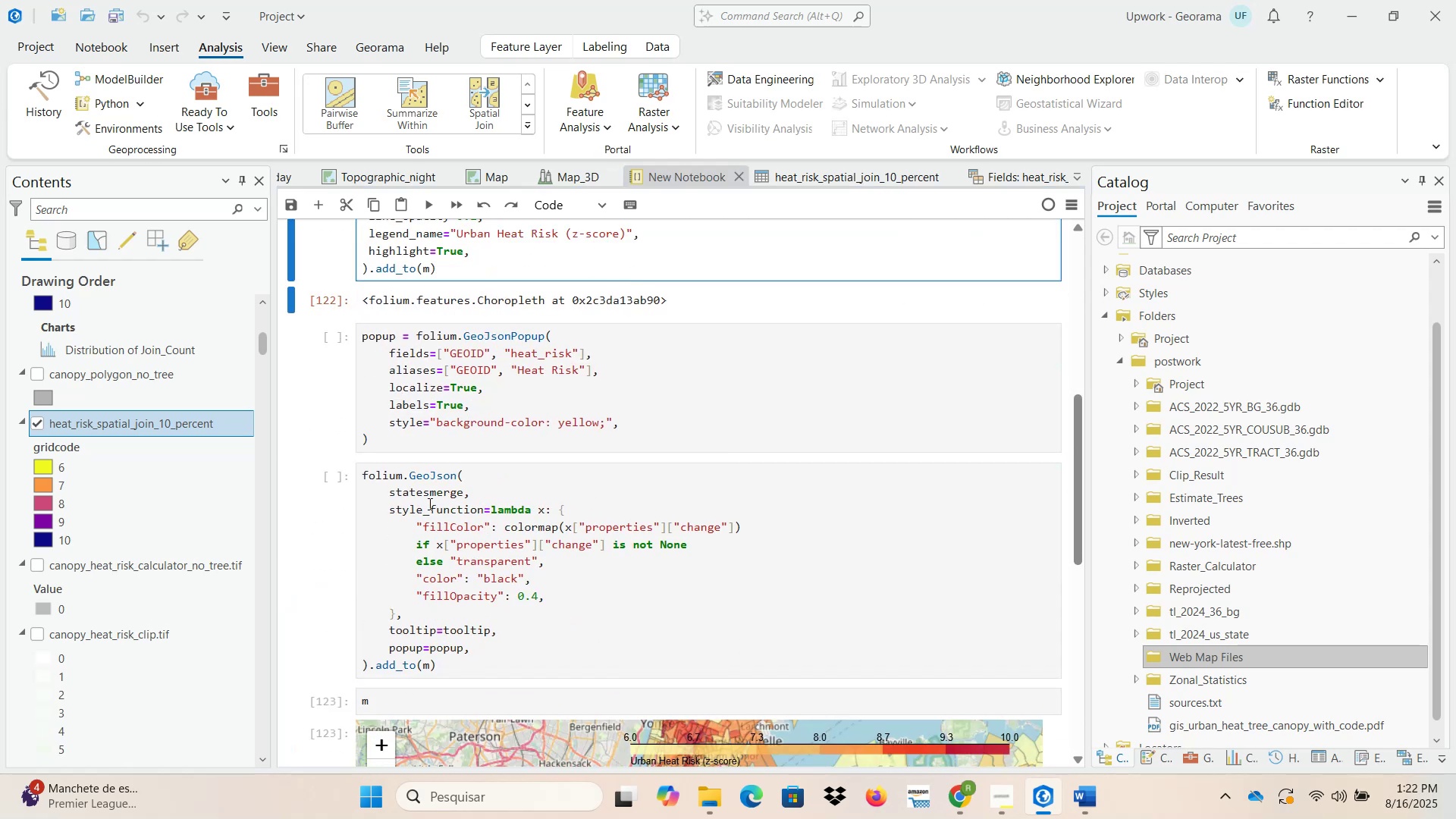 
double_click([428, 491])
 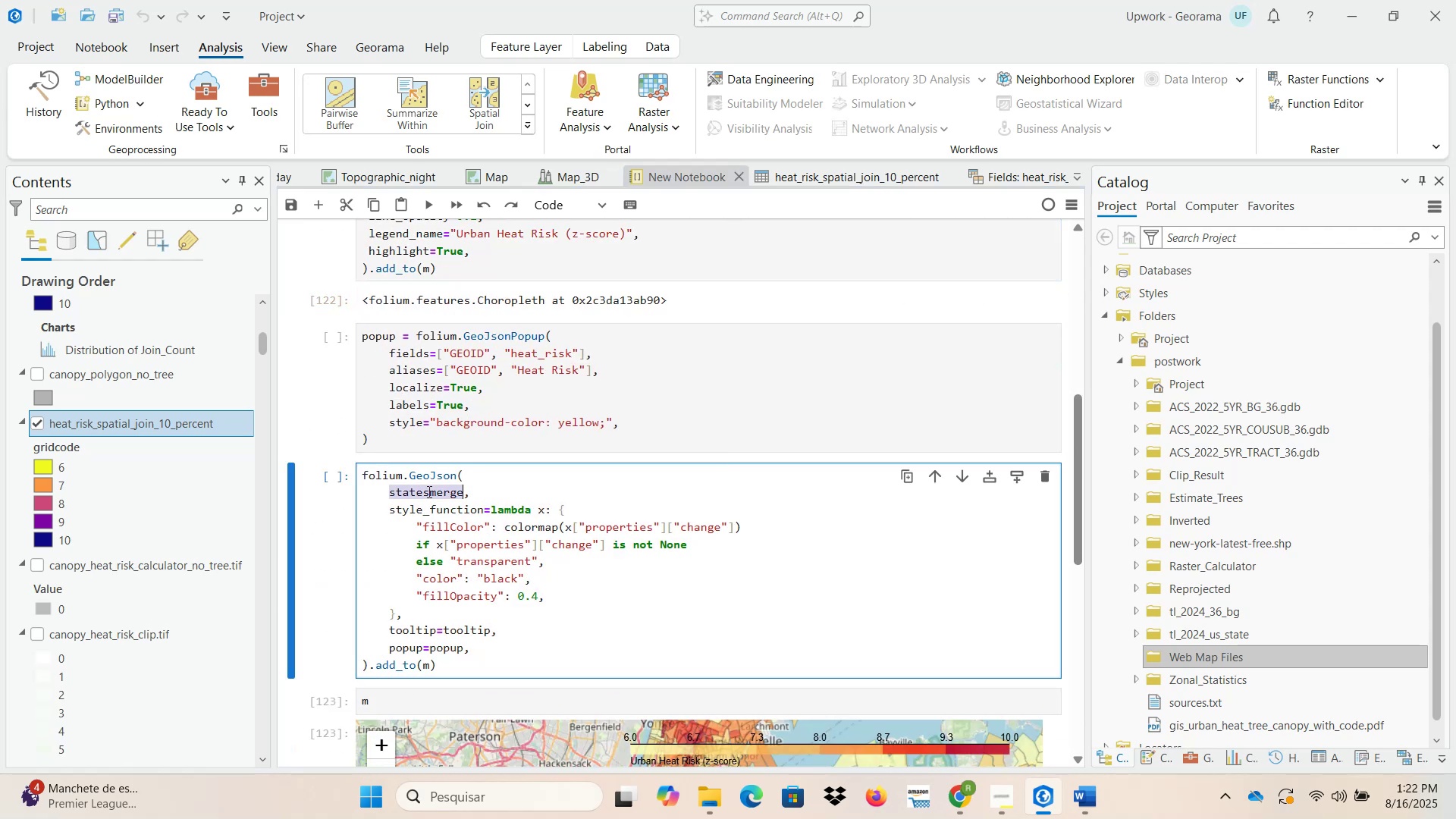 
key(Control+ControlLeft)
 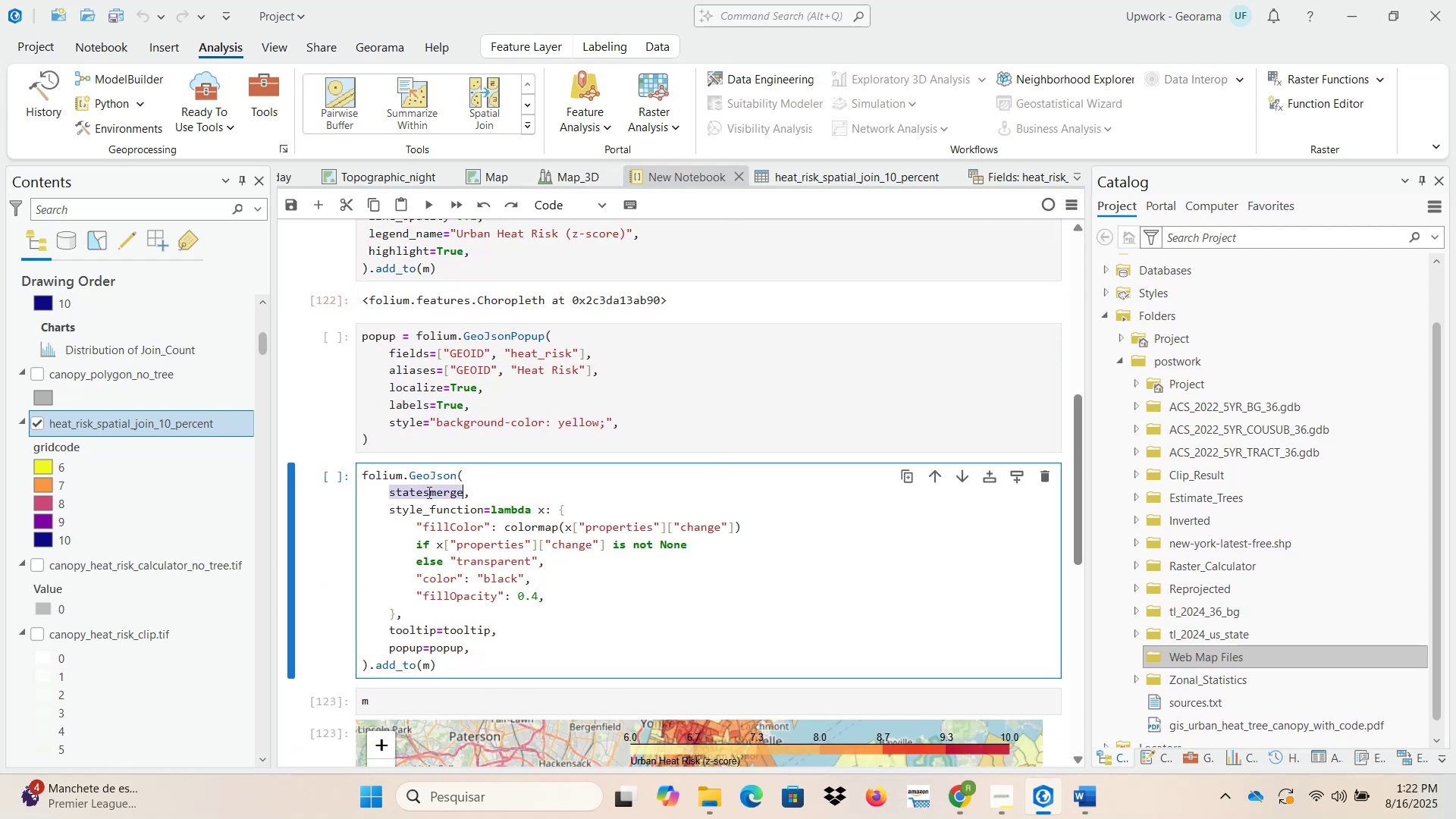 
key(Control+V)
 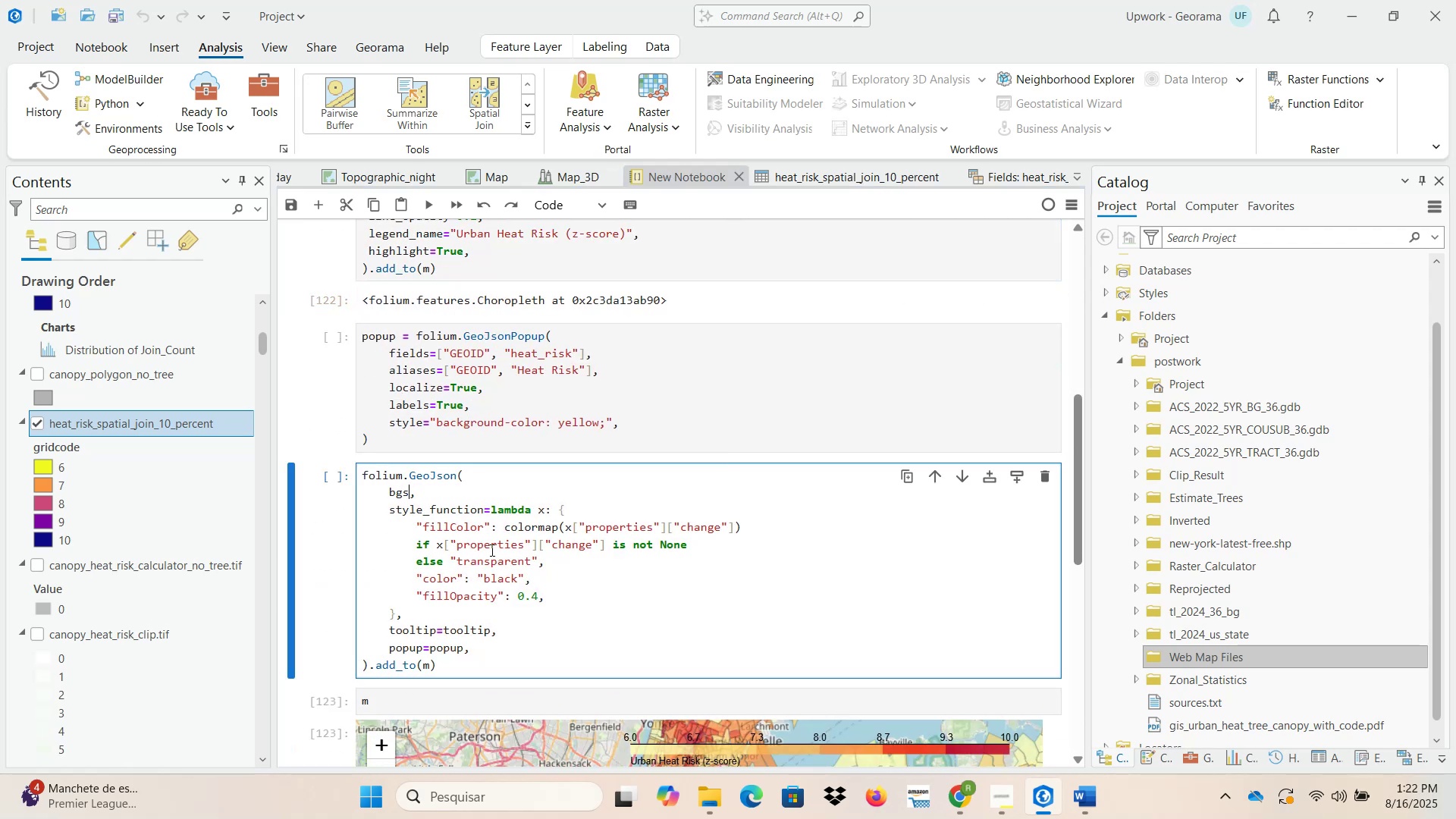 
wait(8.86)
 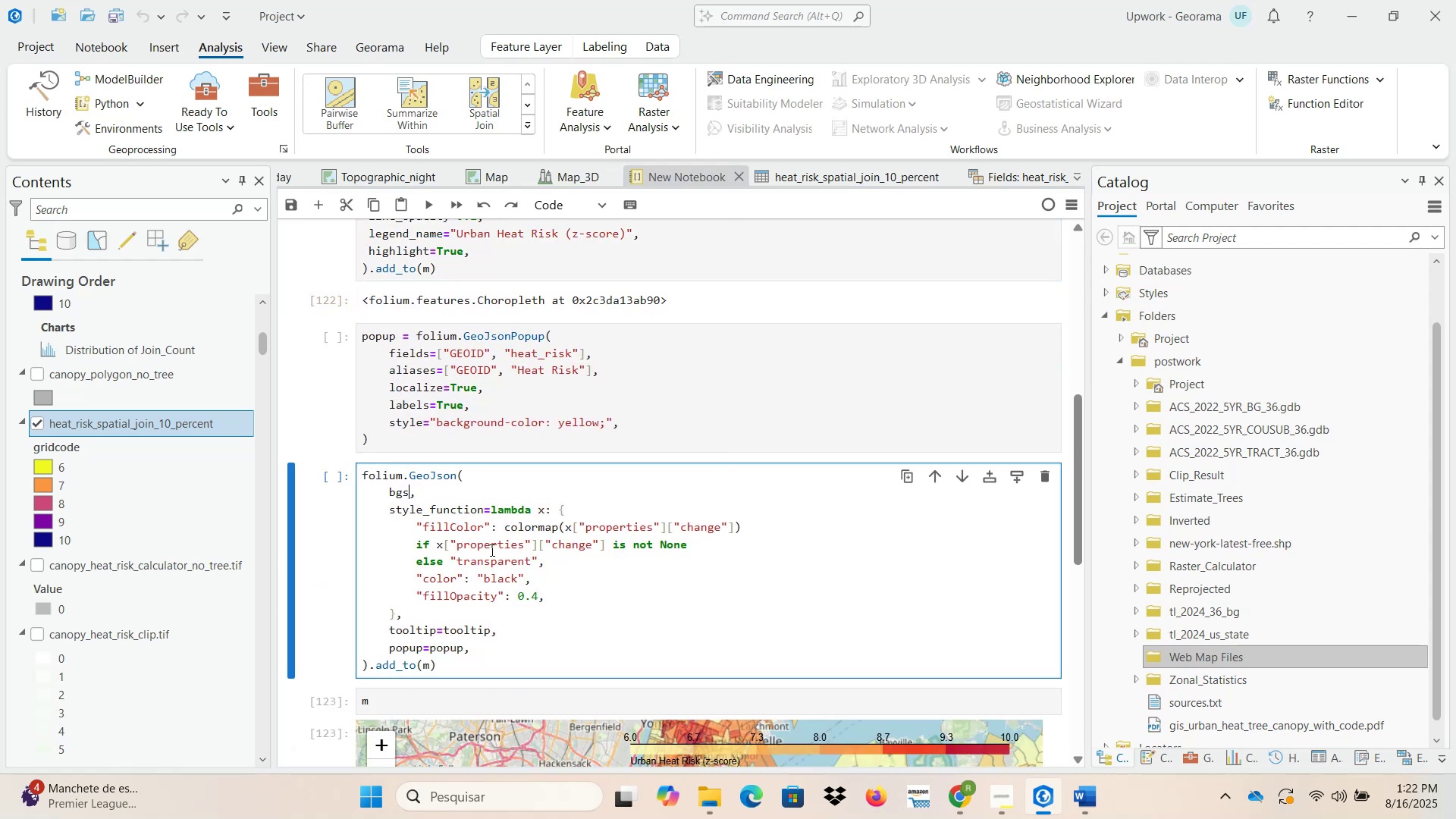 
left_click([584, 513])
 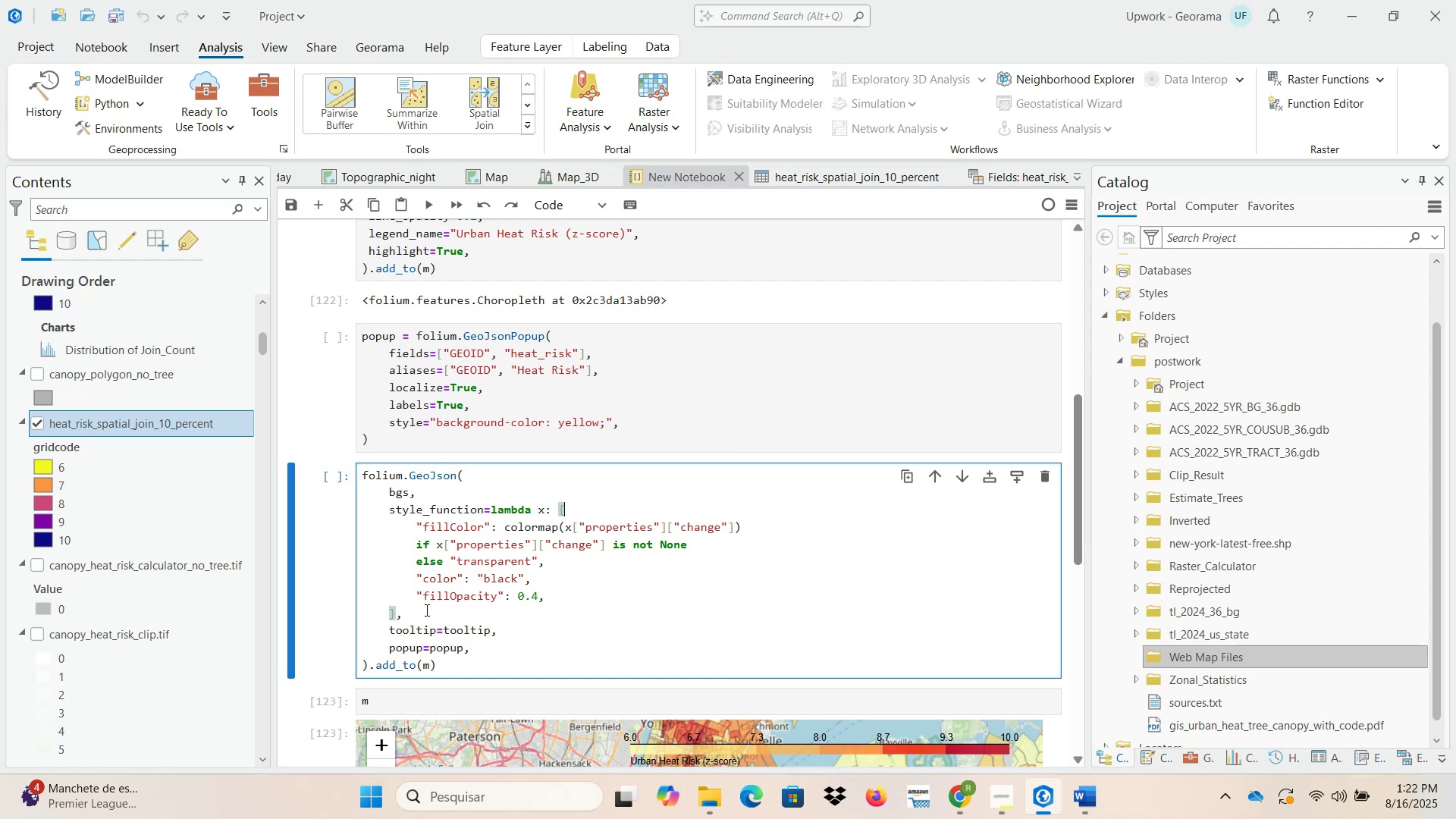 
left_click_drag(start_coordinate=[518, 631], to_coordinate=[344, 518])
 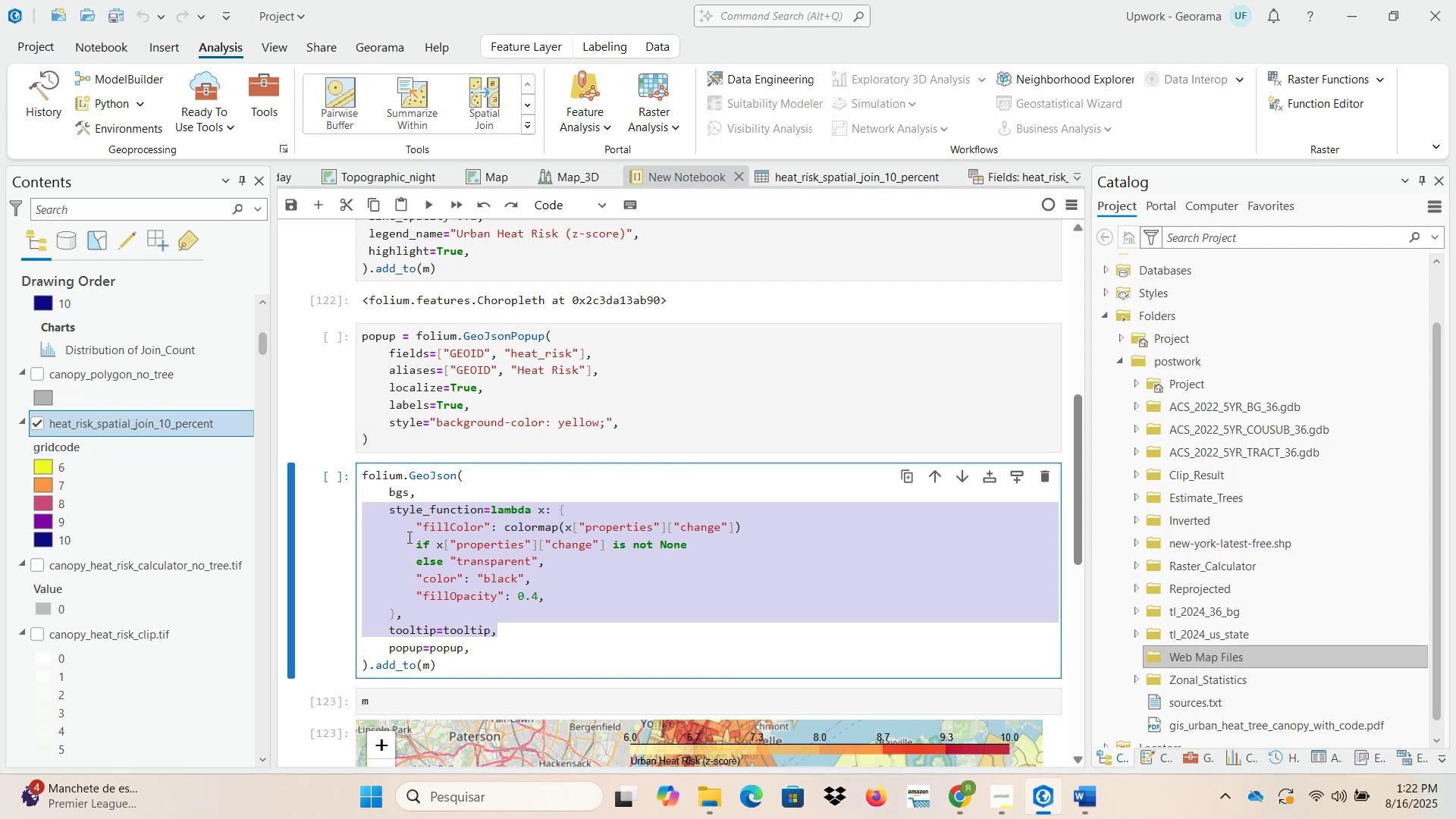 
key(Backspace)
 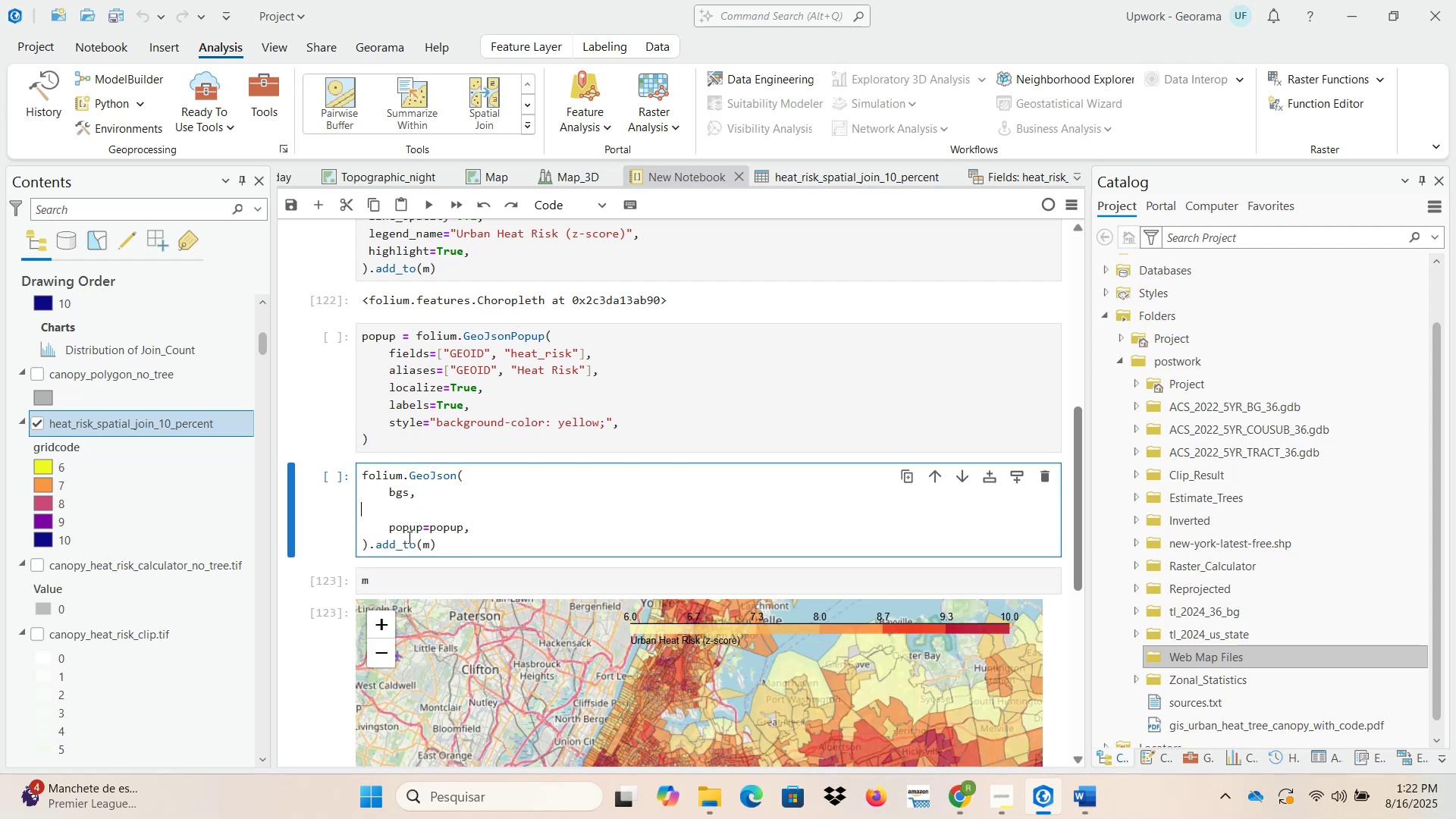 
key(Delete)
 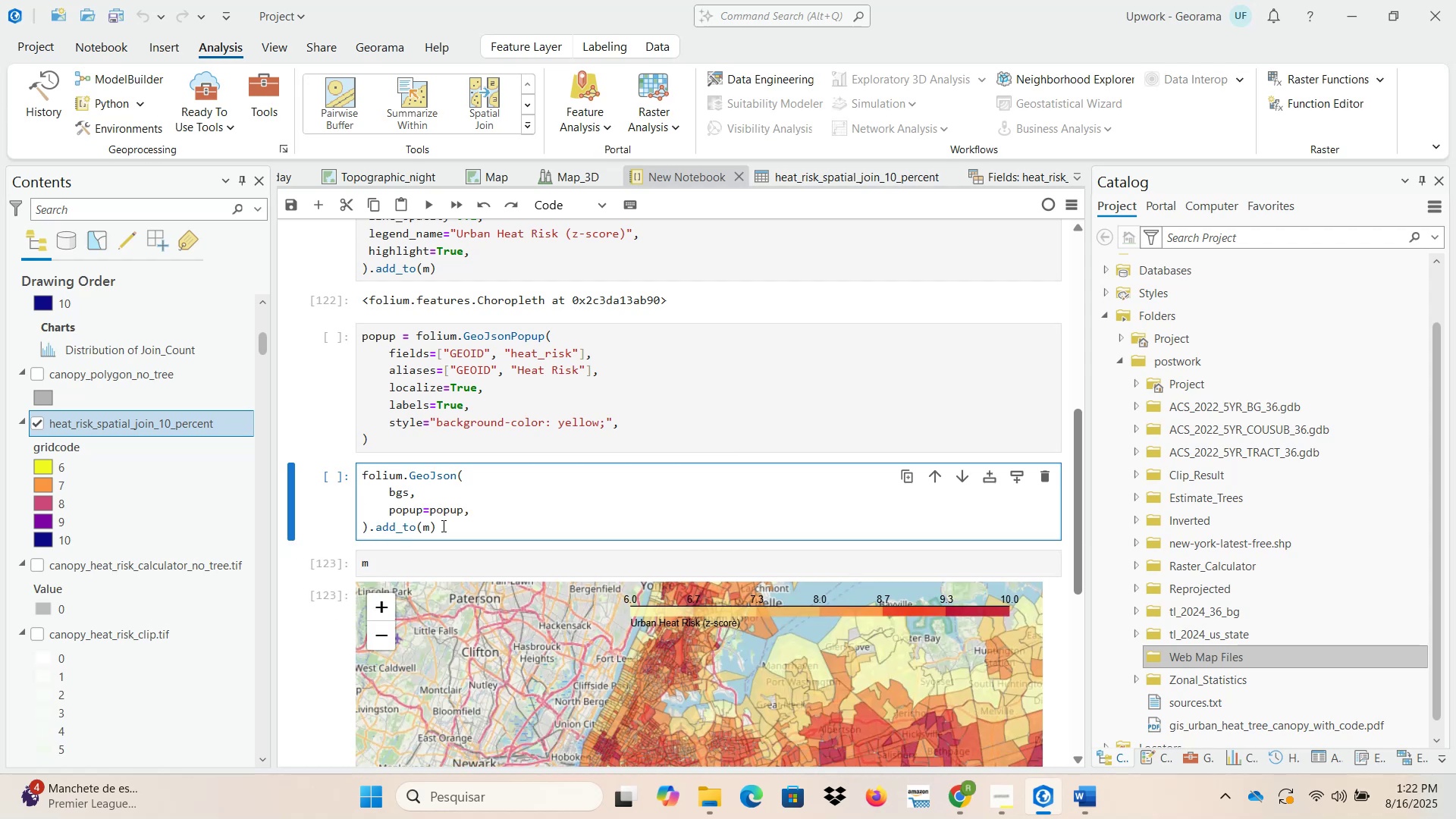 
left_click([473, 513])
 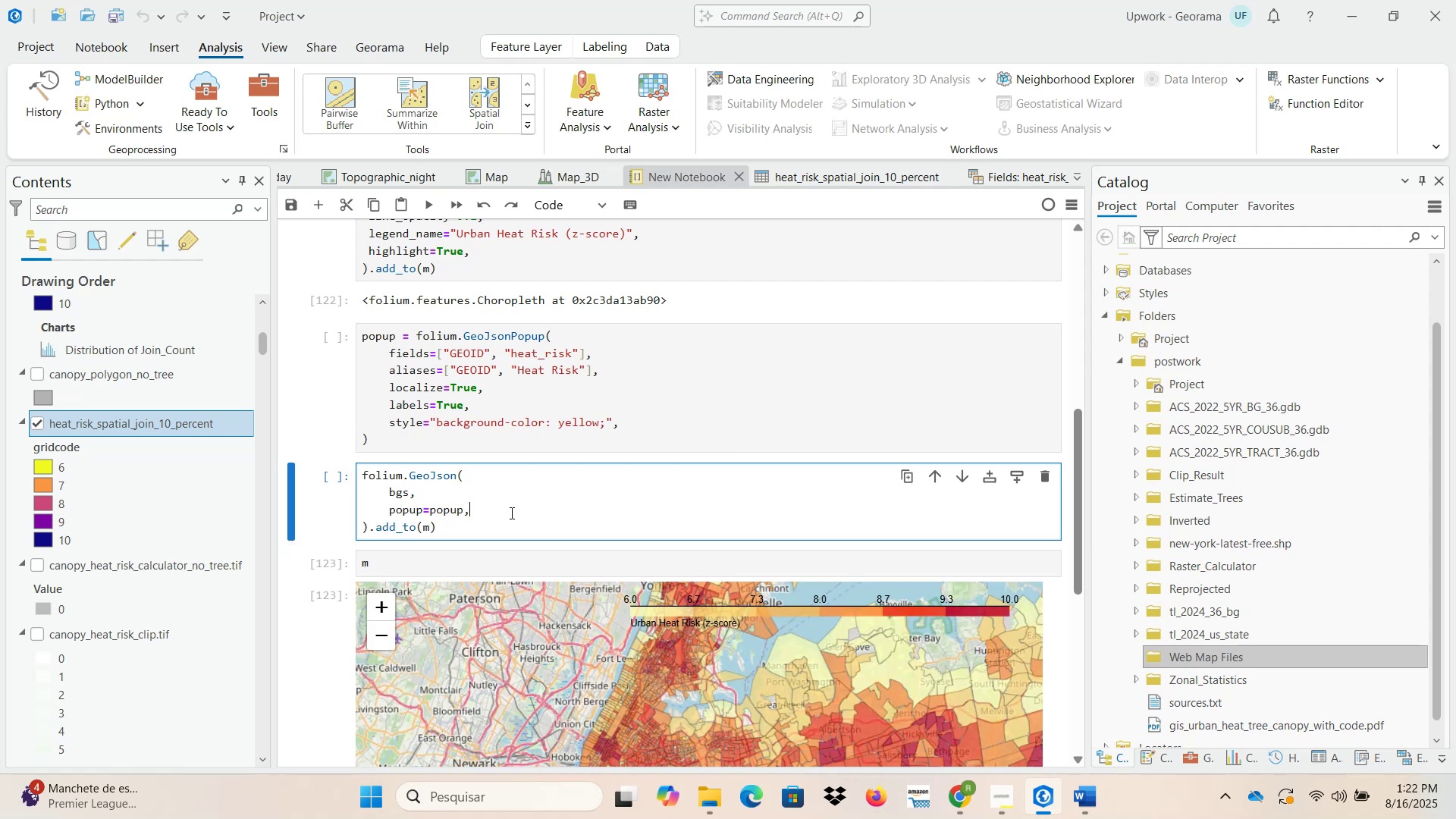 
key(Backspace)
 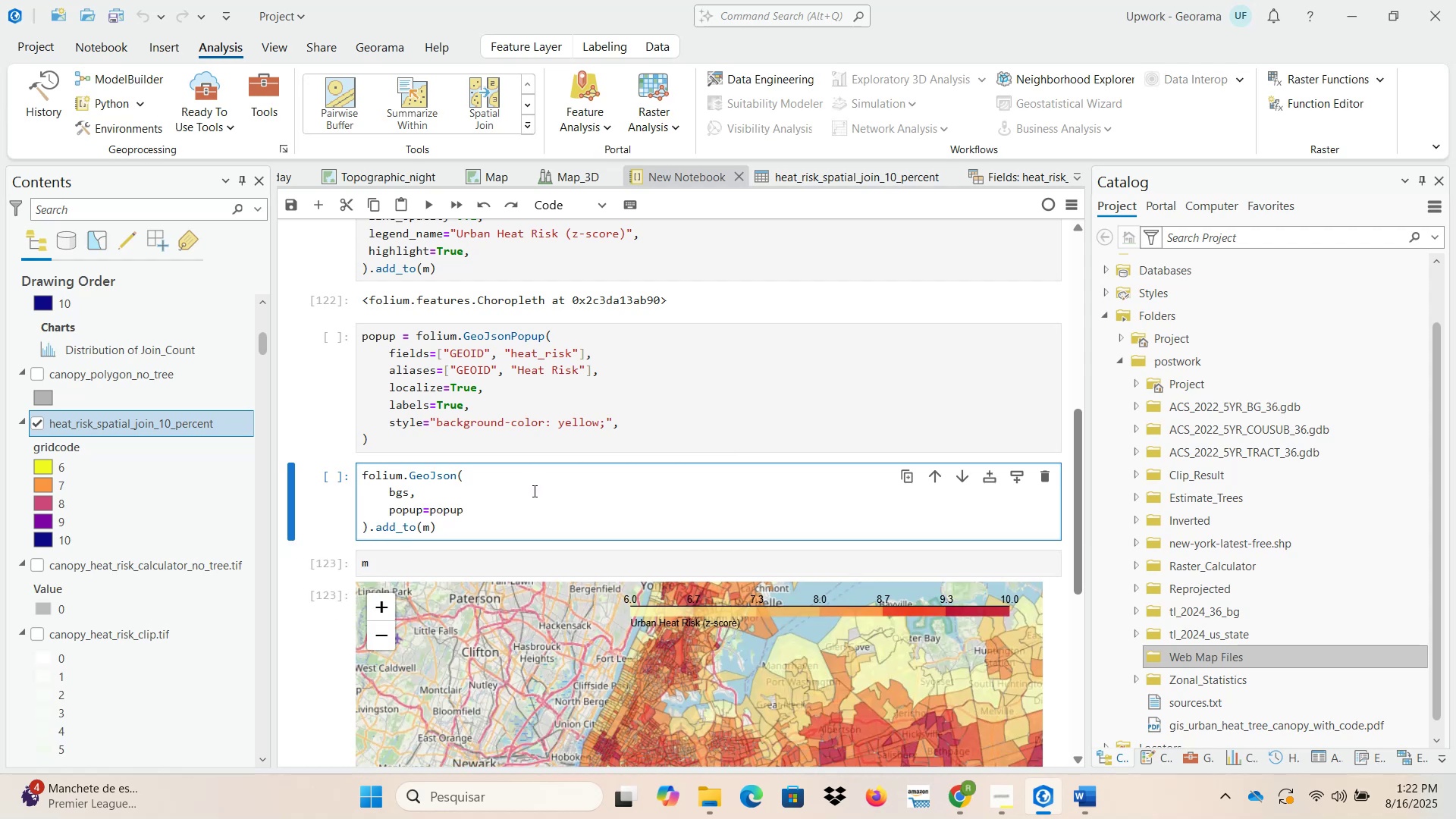 
scroll: coordinate [532, 491], scroll_direction: up, amount: 4.0
 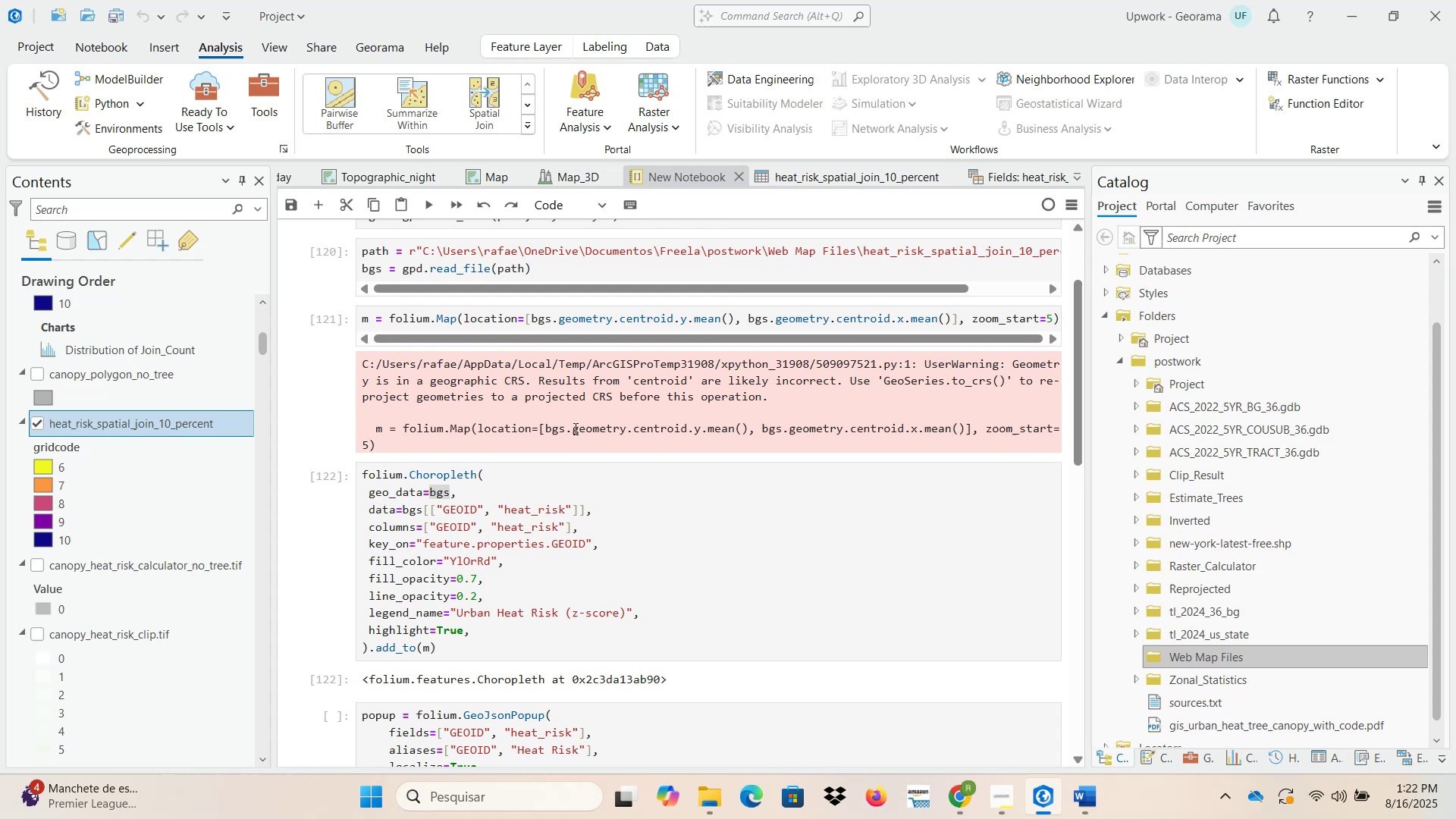 
right_click([578, 419])
 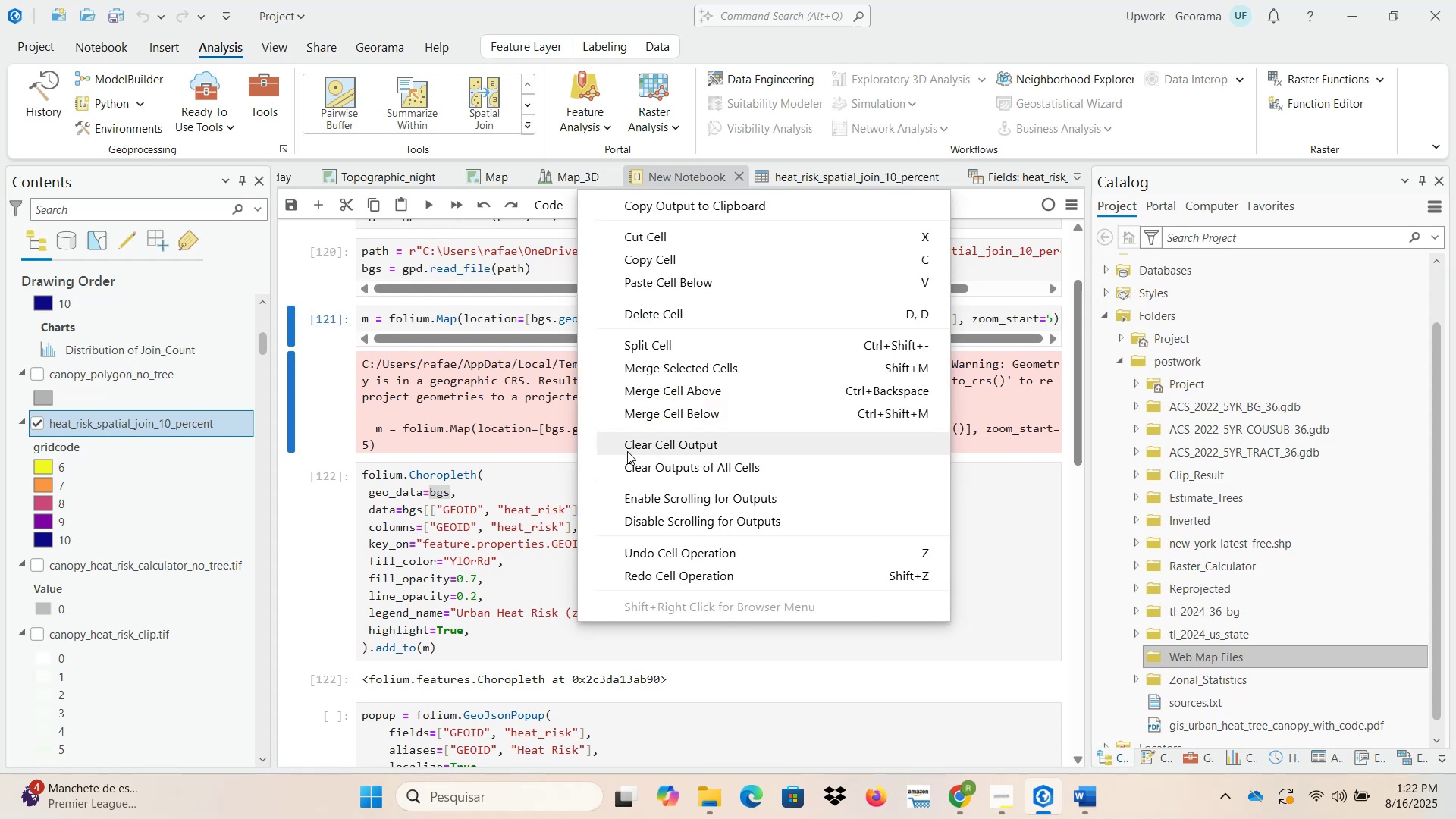 
left_click([633, 467])
 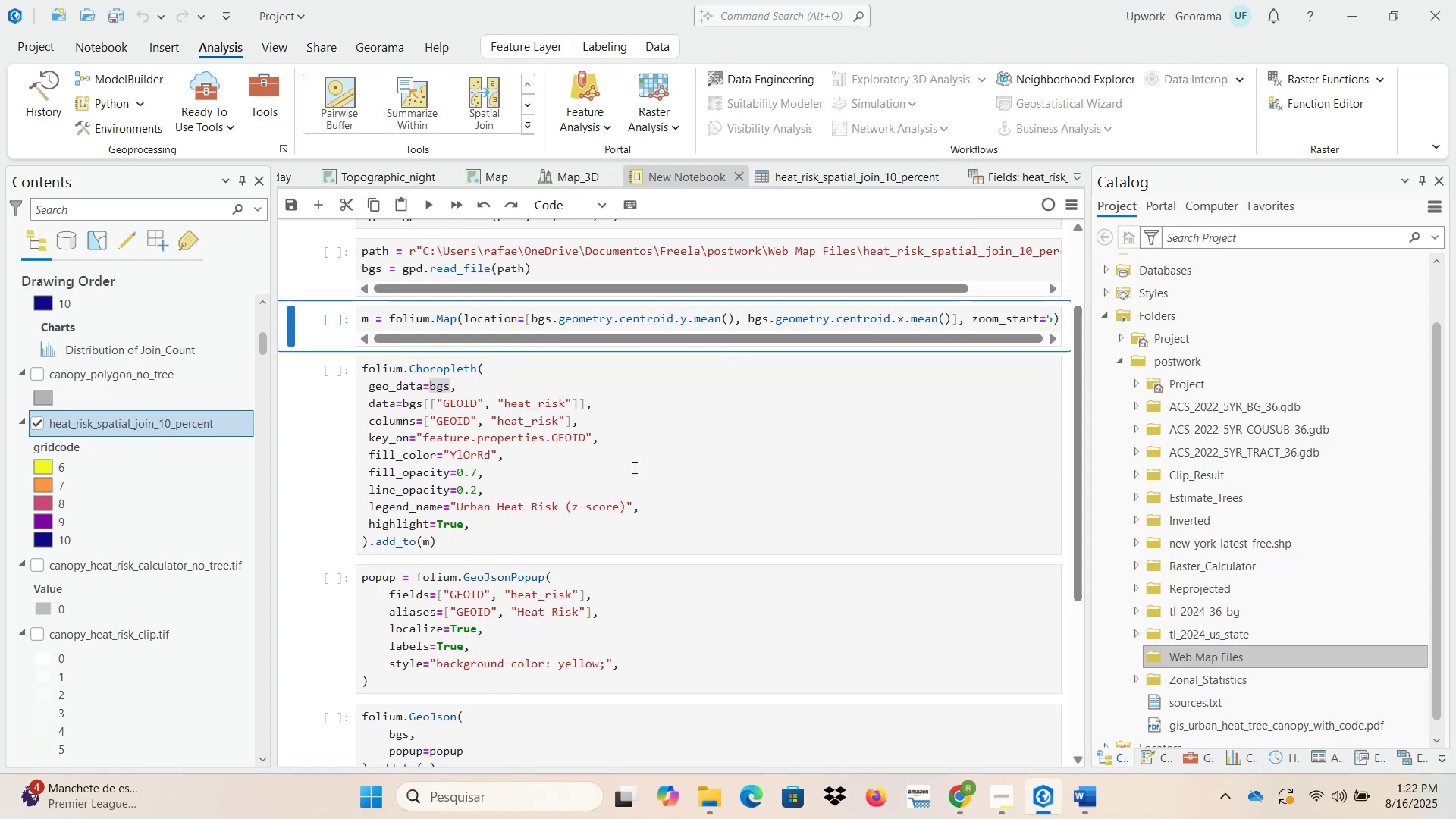 
scroll: coordinate [635, 468], scroll_direction: up, amount: 9.0
 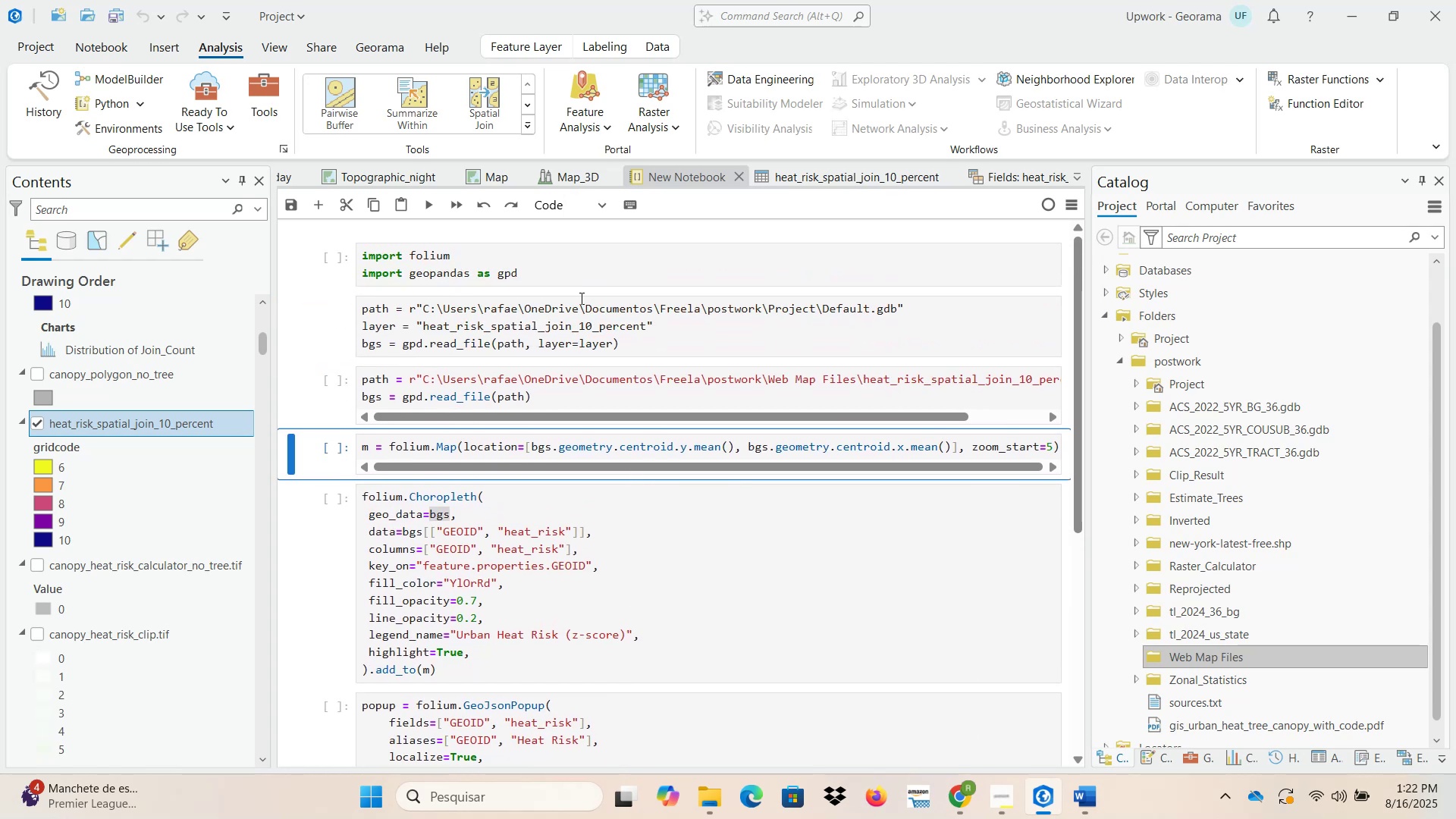 
left_click([580, 266])
 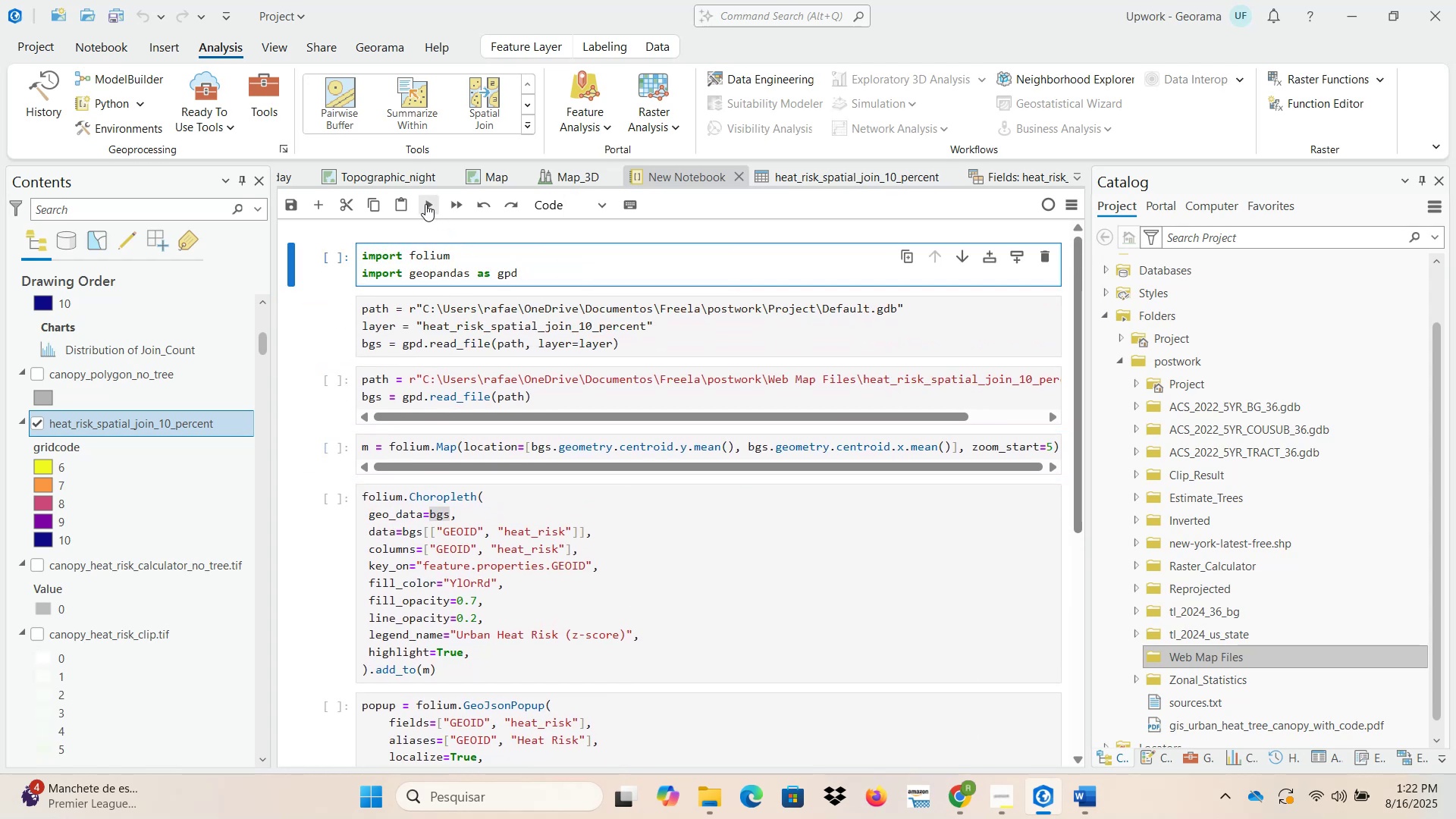 
left_click([425, 204])
 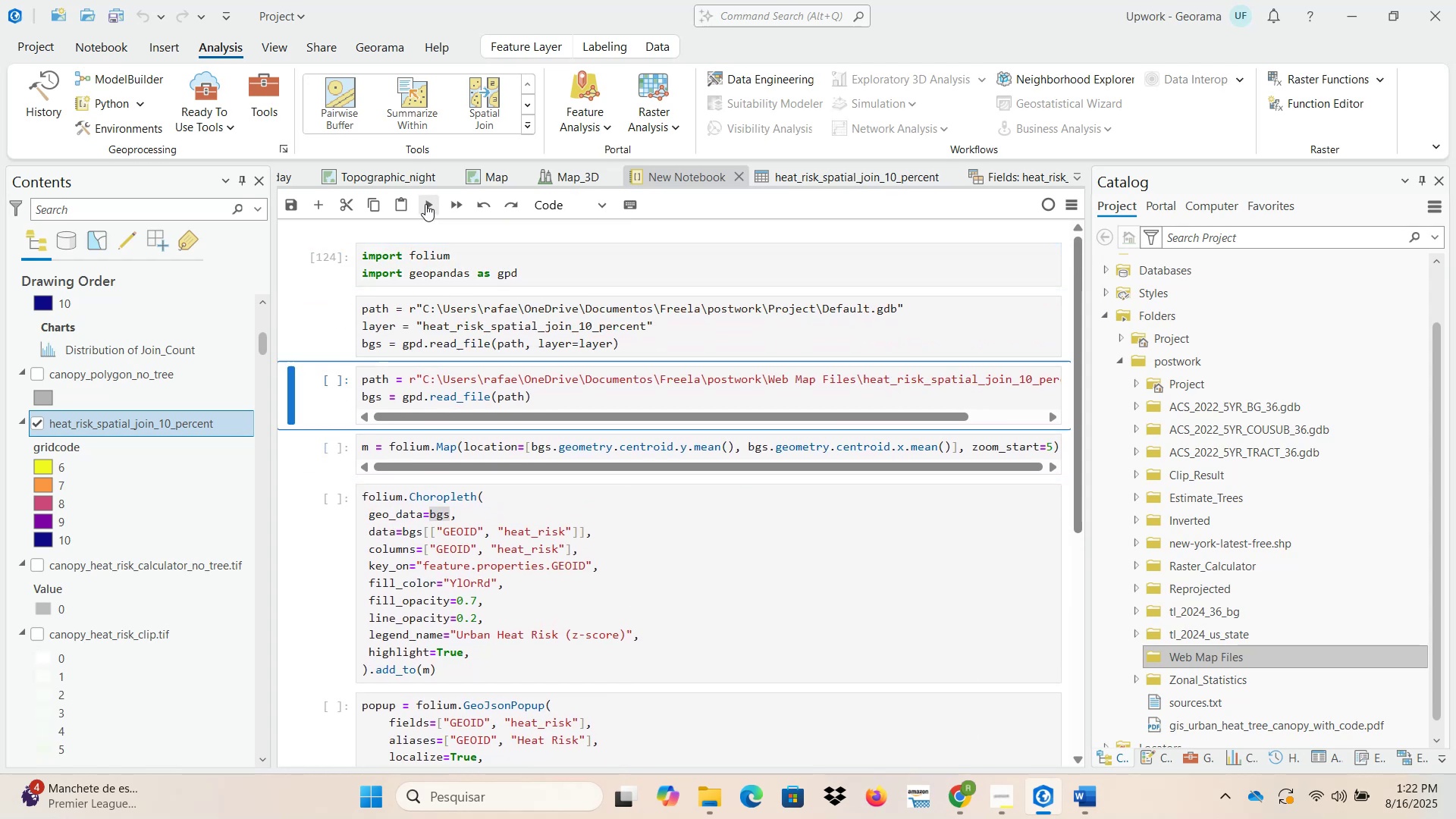 
double_click([425, 204])
 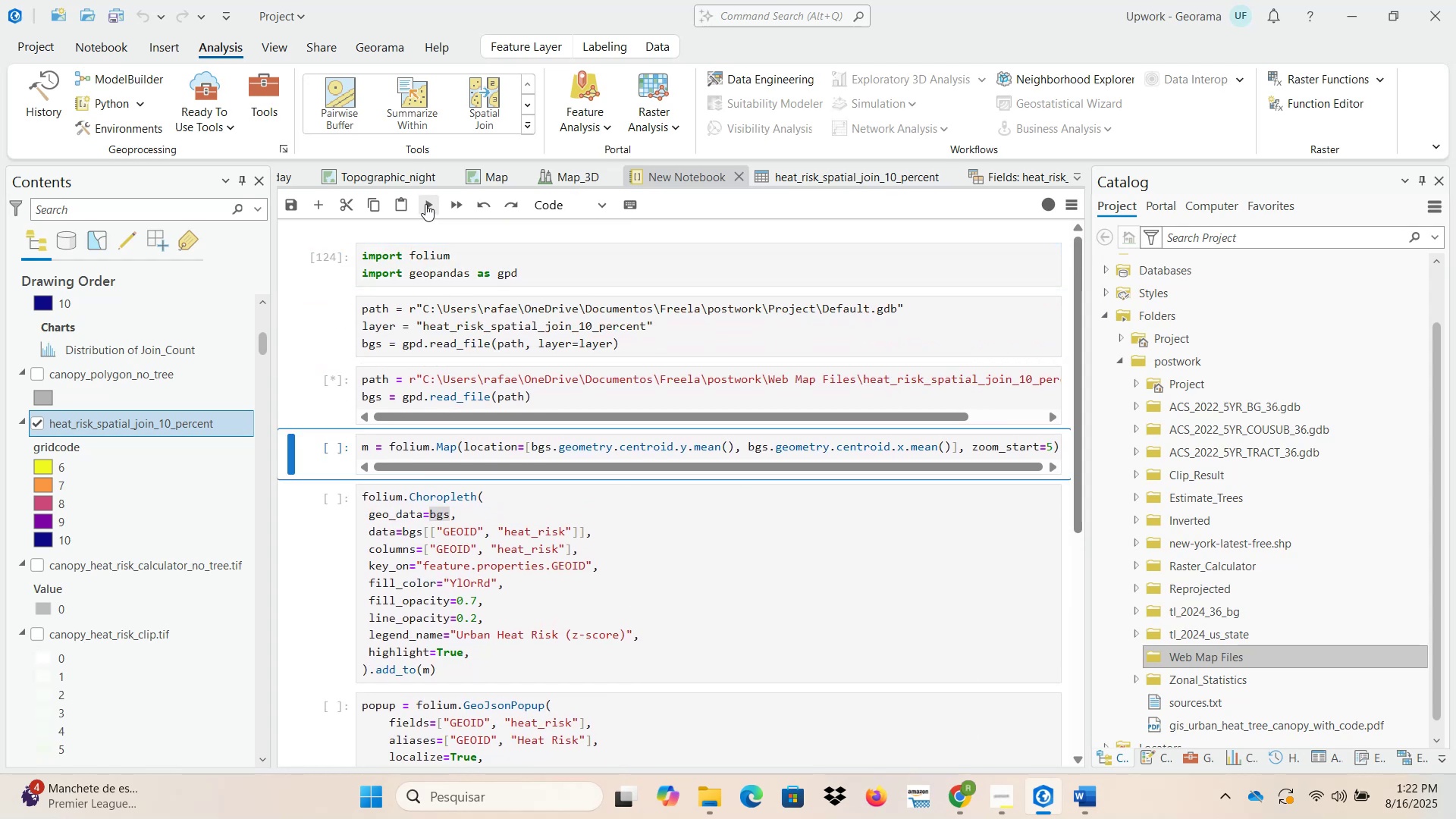 
triple_click([425, 204])
 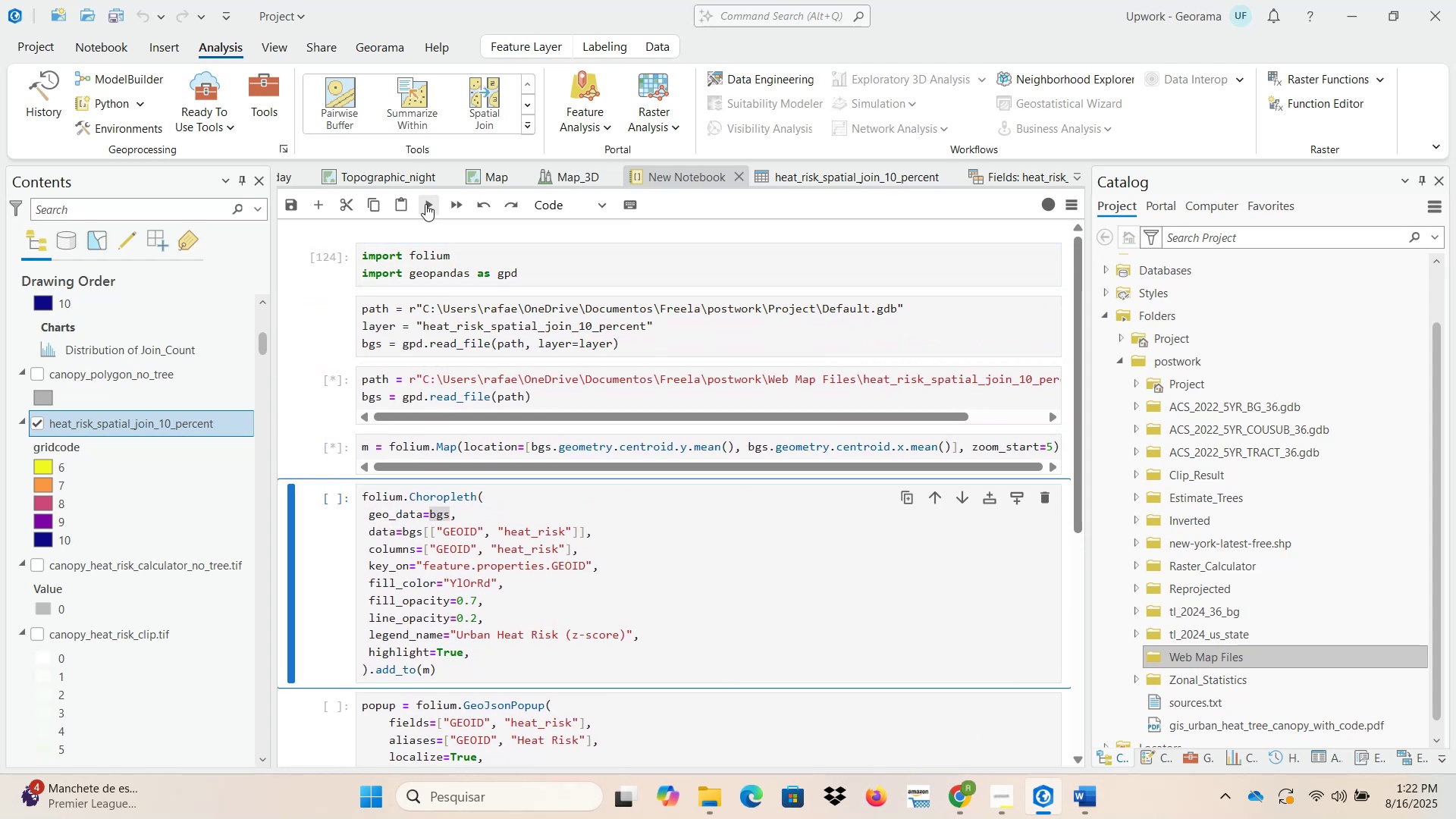 
triple_click([425, 204])
 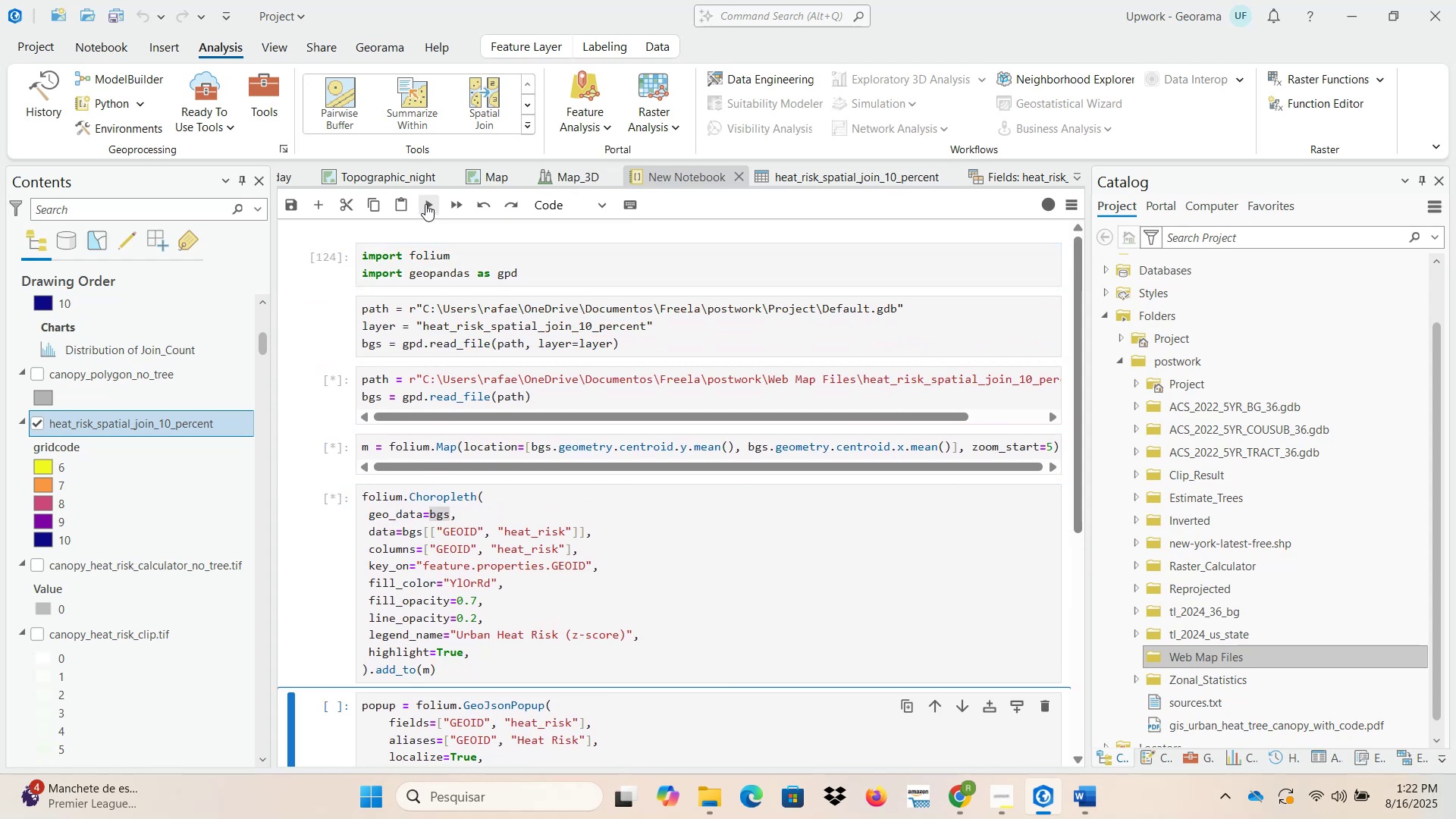 
left_click([425, 204])
 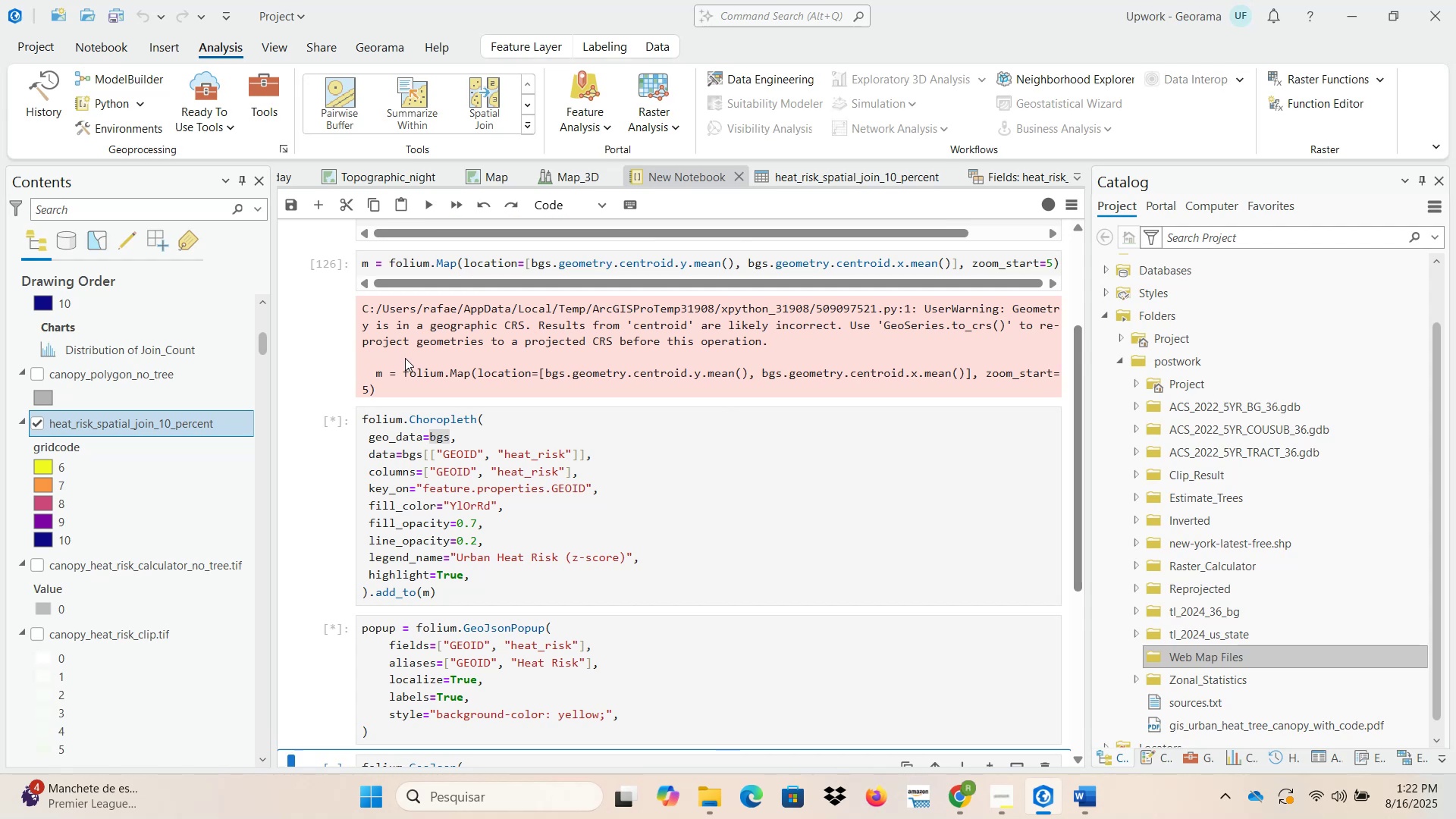 
wait(9.66)
 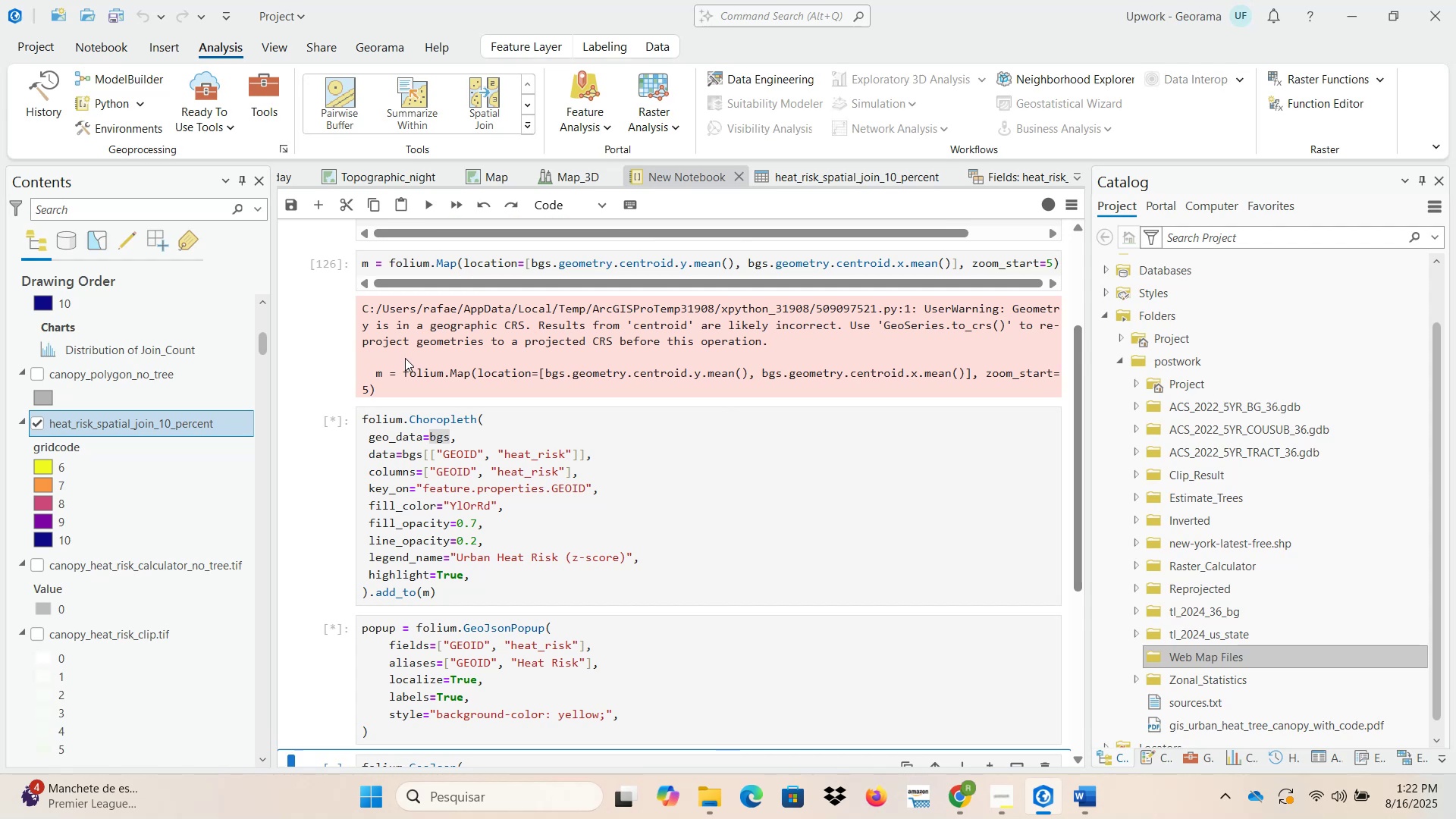 
scroll: coordinate [411, 479], scroll_direction: down, amount: 3.0
 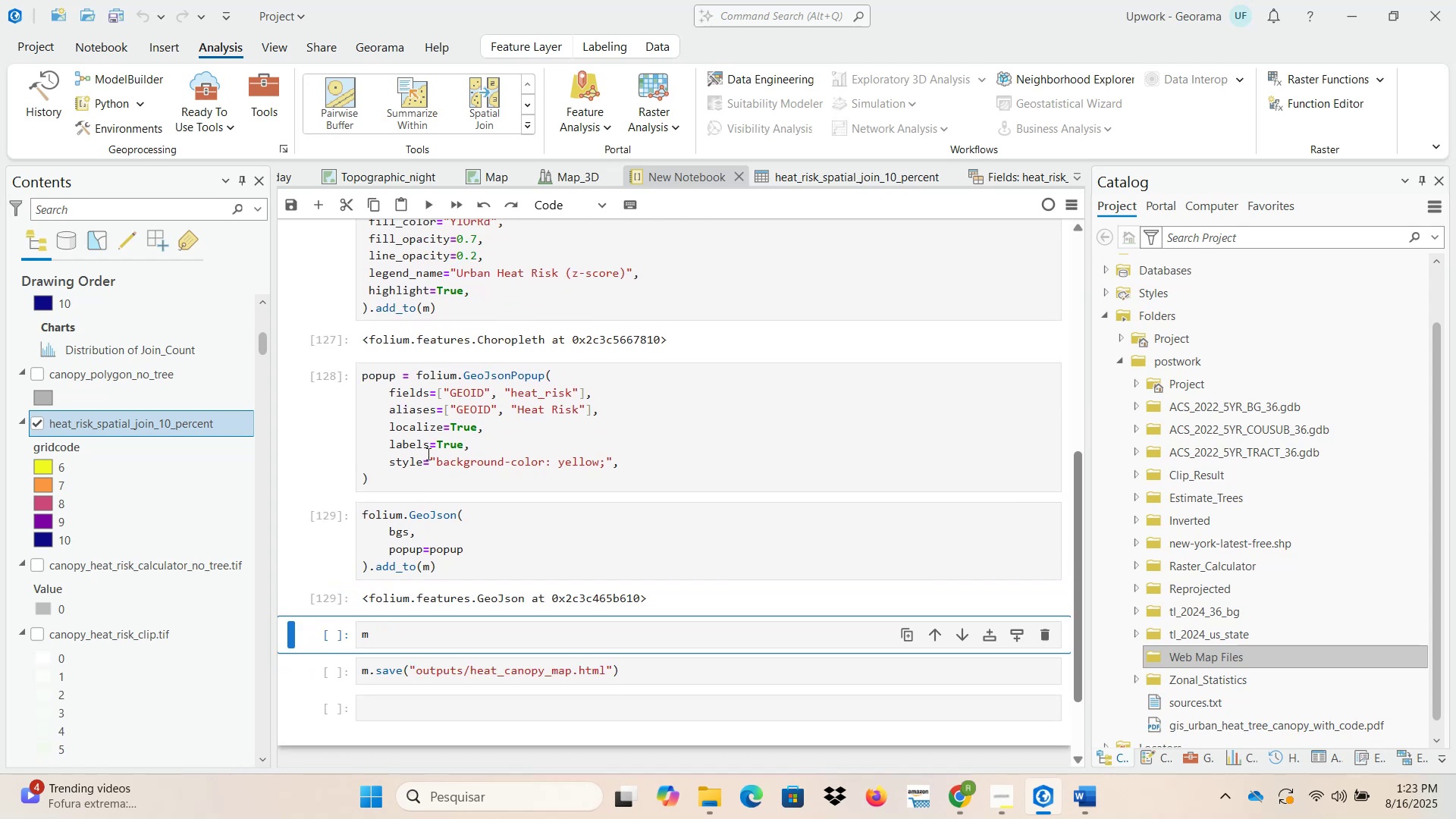 
left_click([433, 203])
 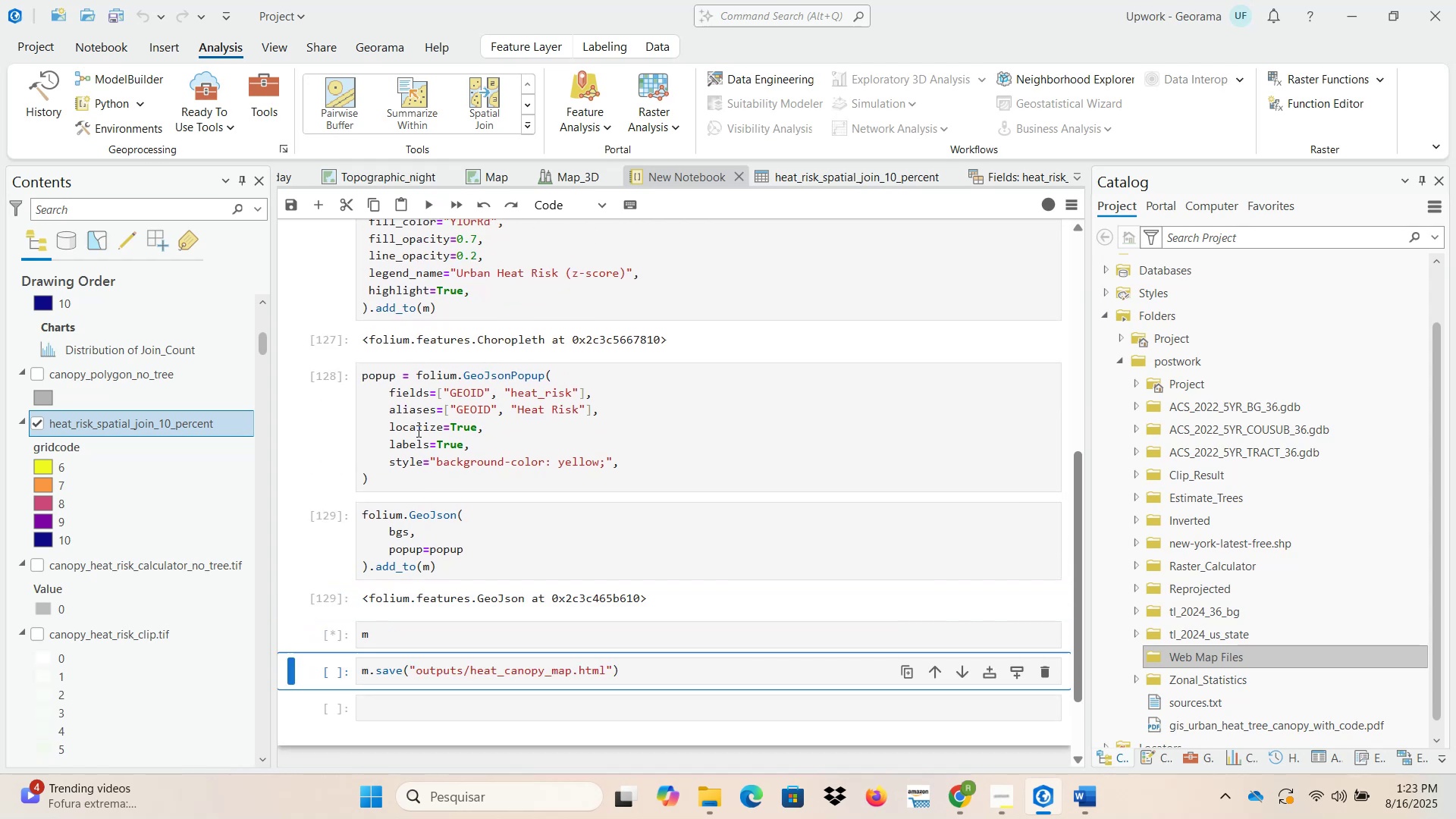 
wait(8.25)
 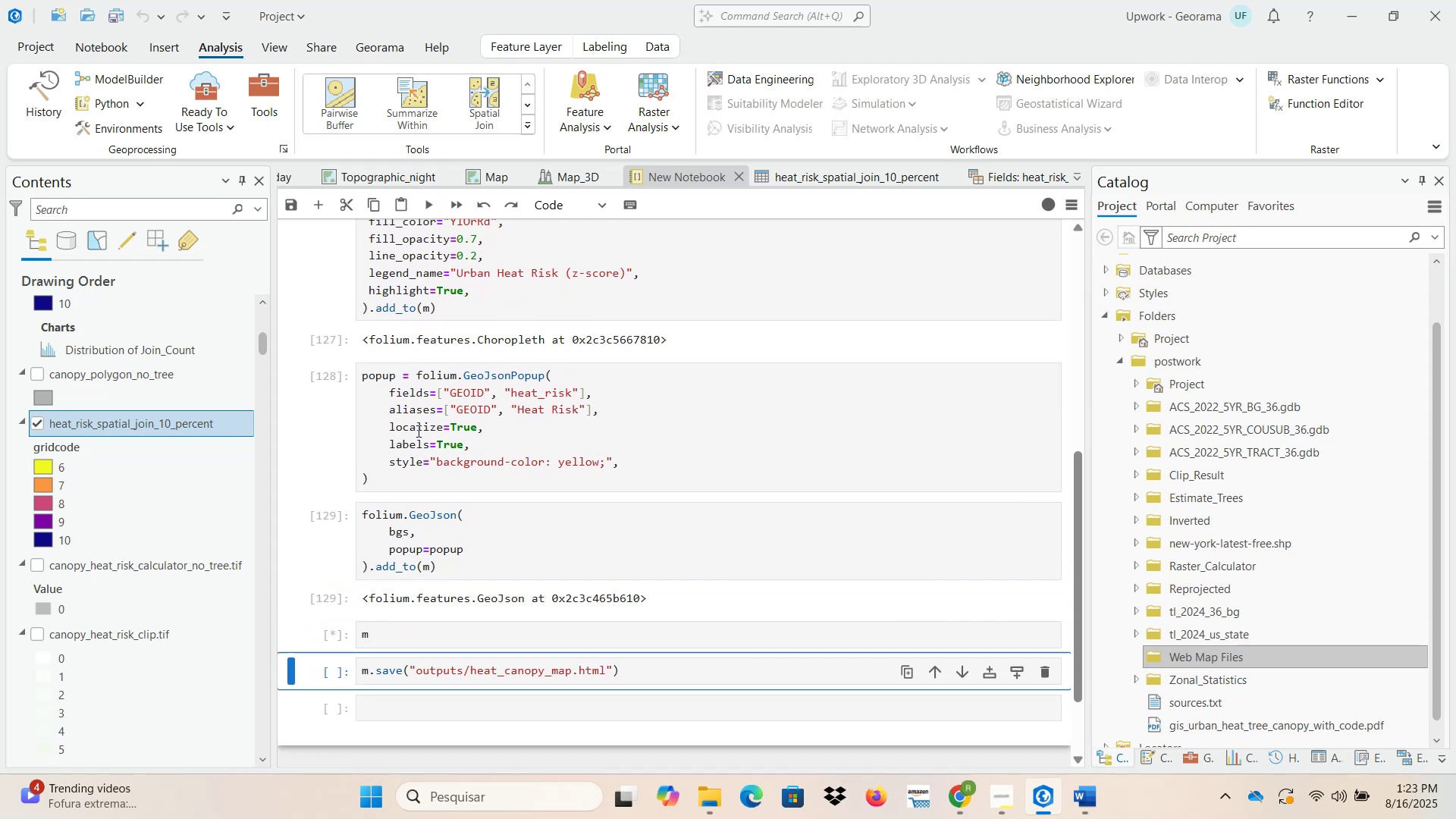 
scroll: coordinate [297, 546], scroll_direction: down, amount: 3.0
 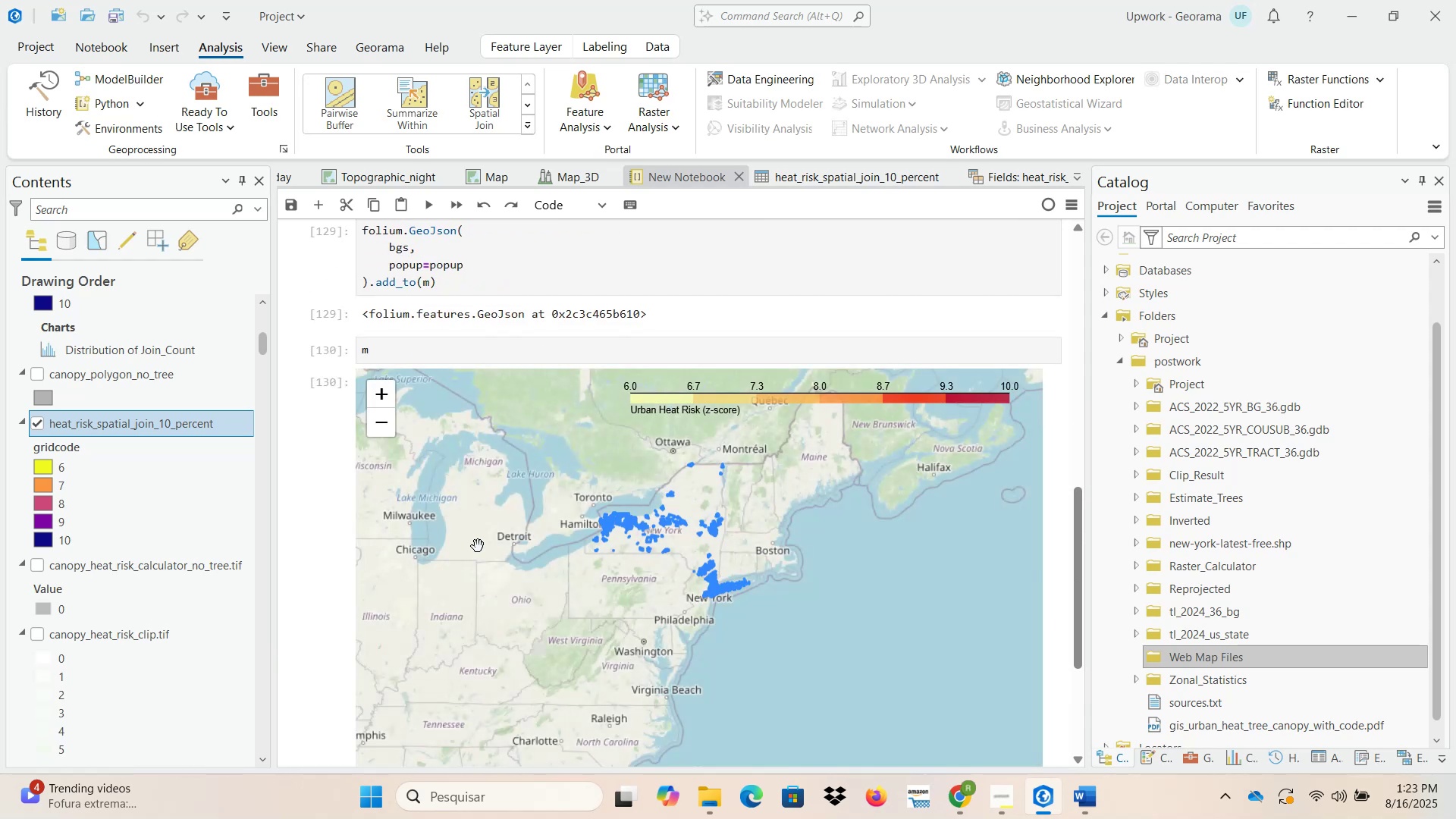 
scroll: coordinate [821, 628], scroll_direction: up, amount: 13.0
 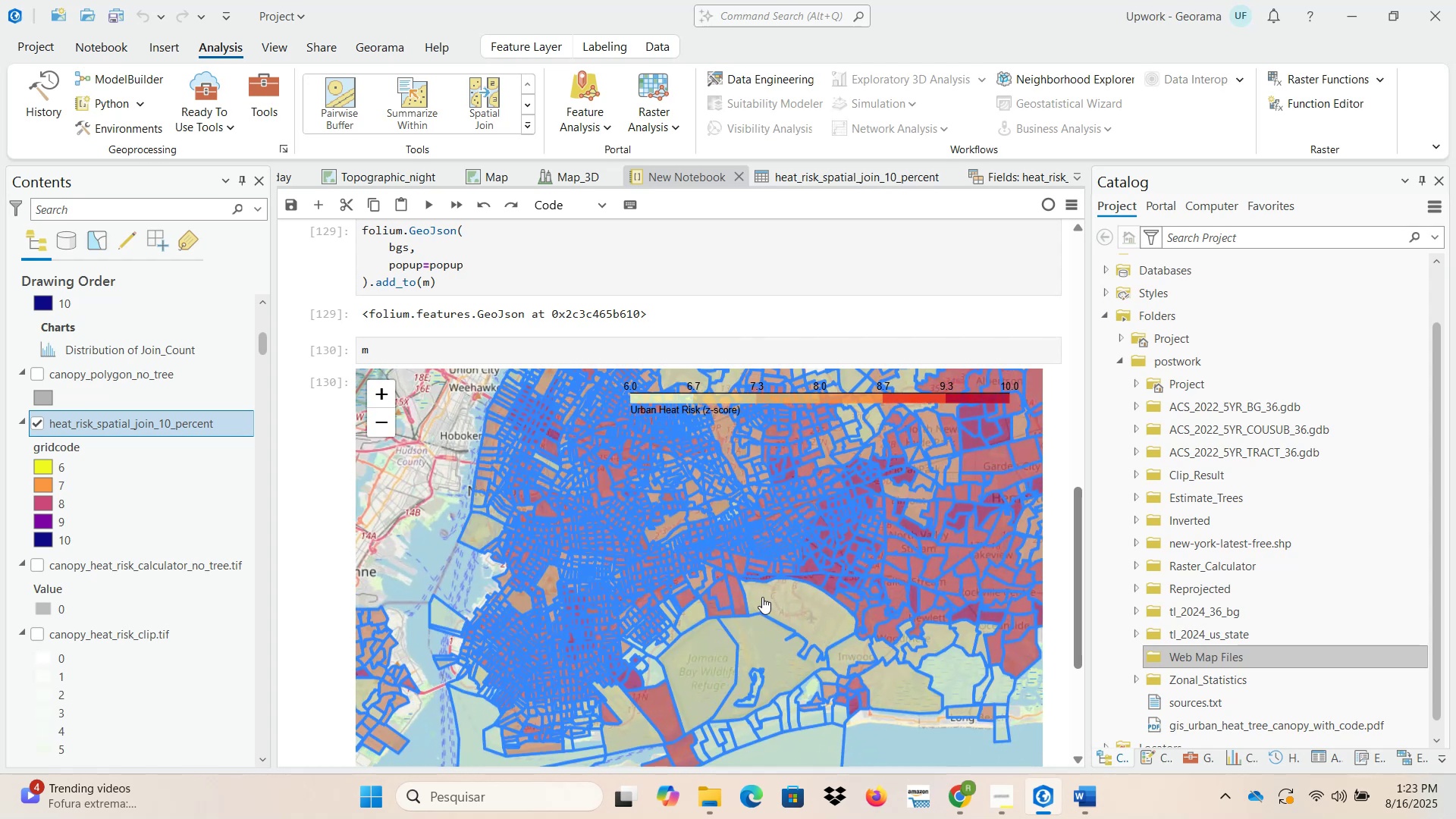 
left_click([786, 606])
 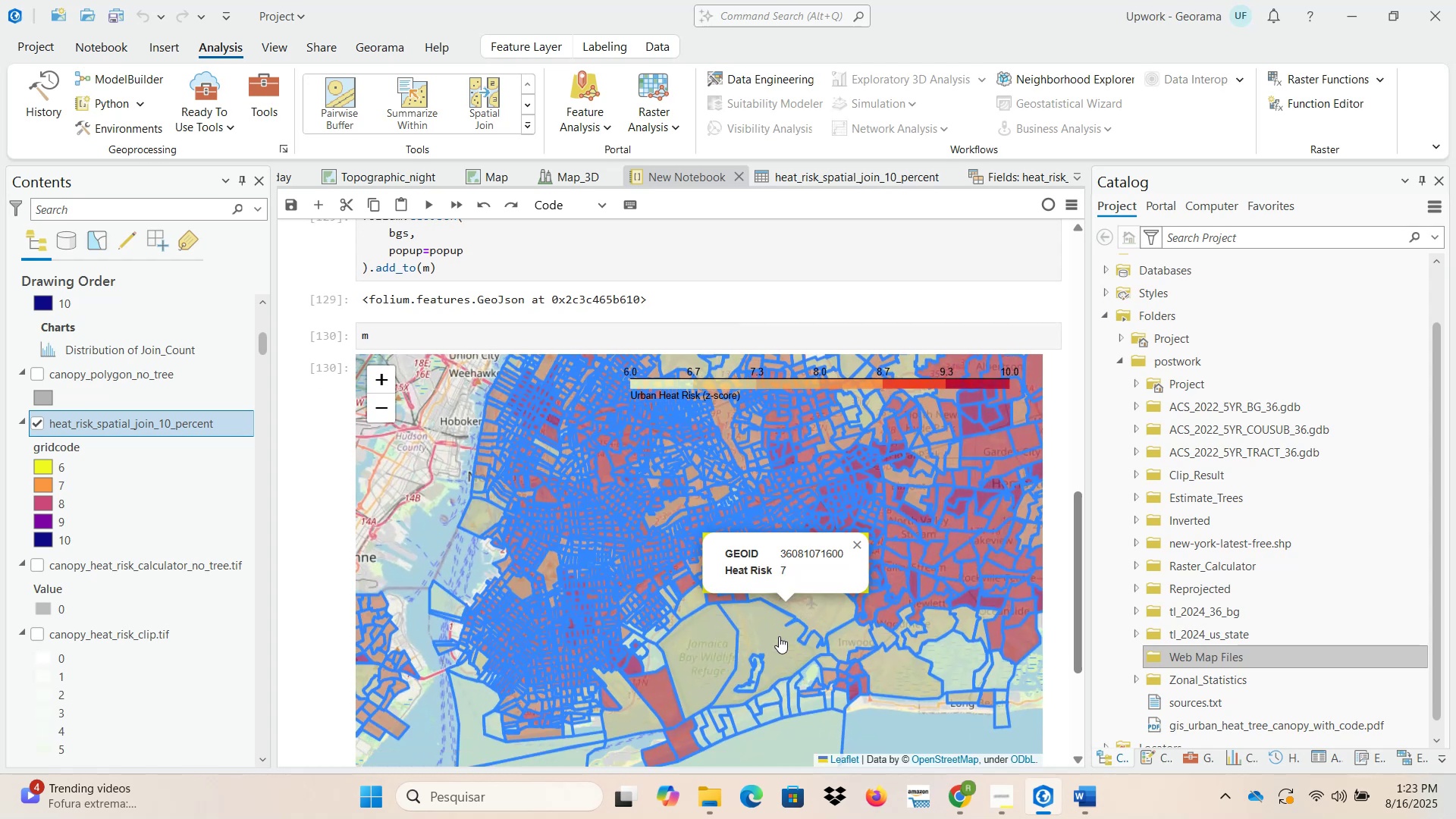 
left_click([777, 637])
 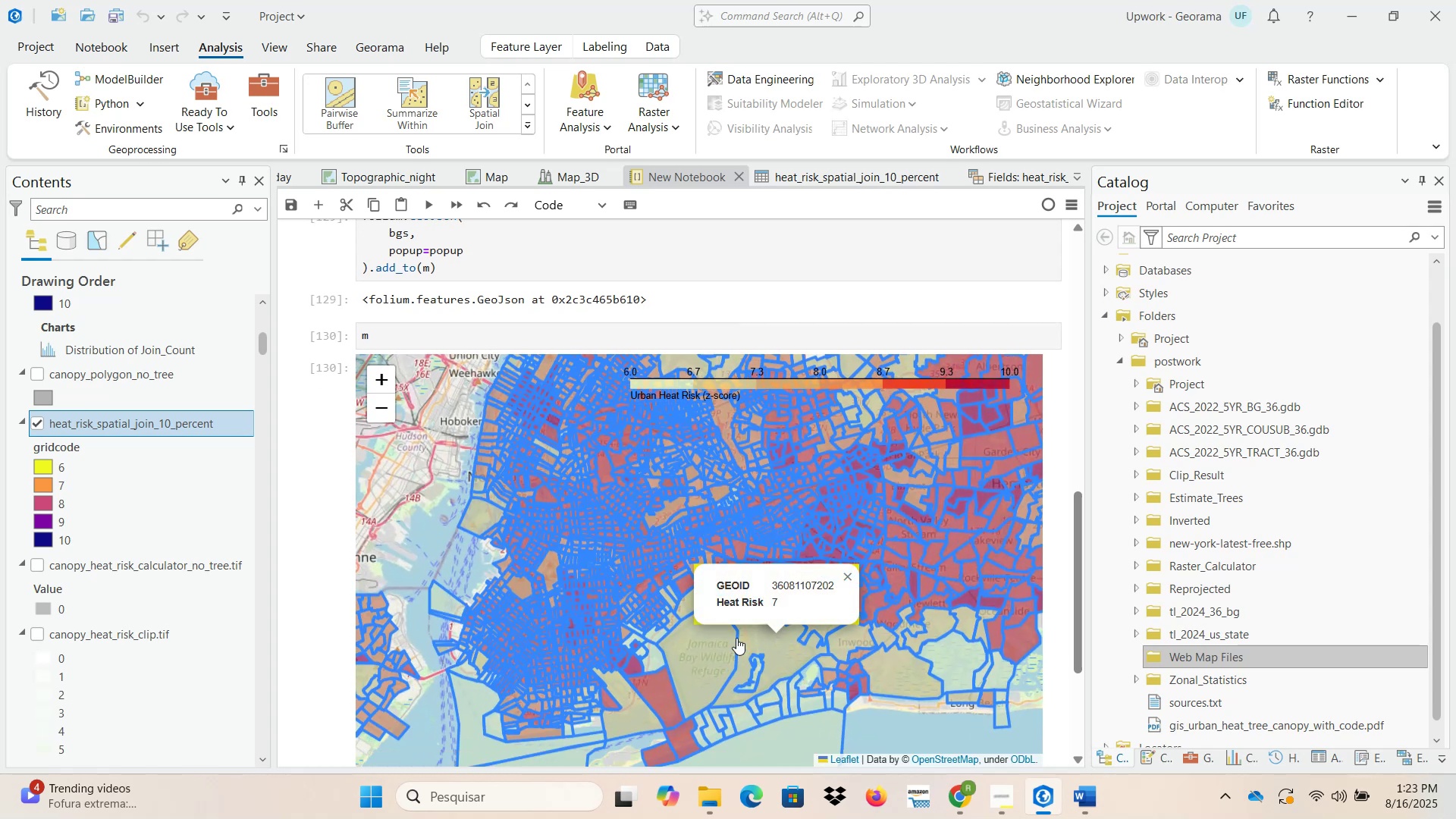 
left_click([698, 638])
 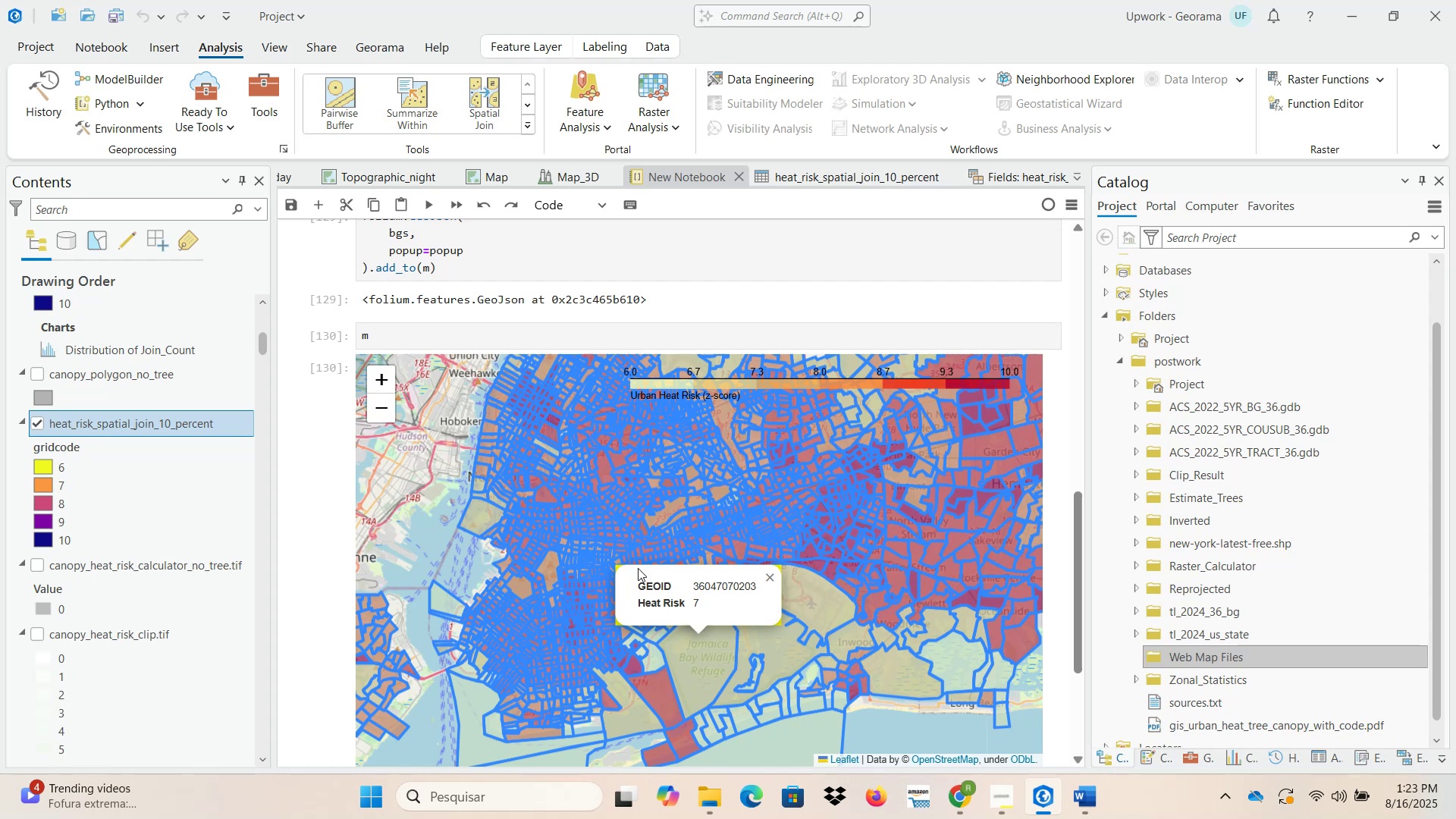 
scroll: coordinate [593, 555], scroll_direction: up, amount: 3.0
 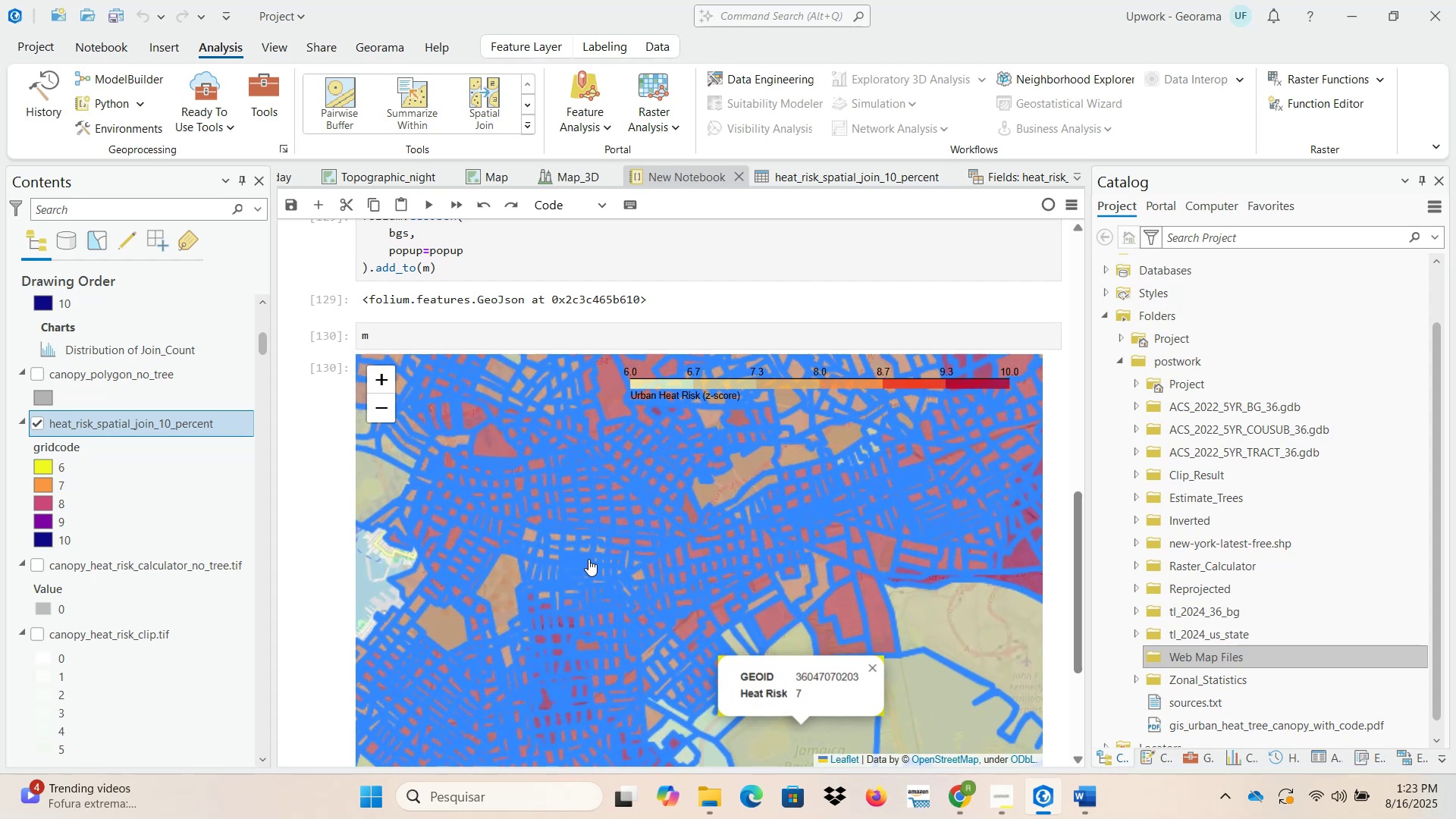 
left_click([584, 542])
 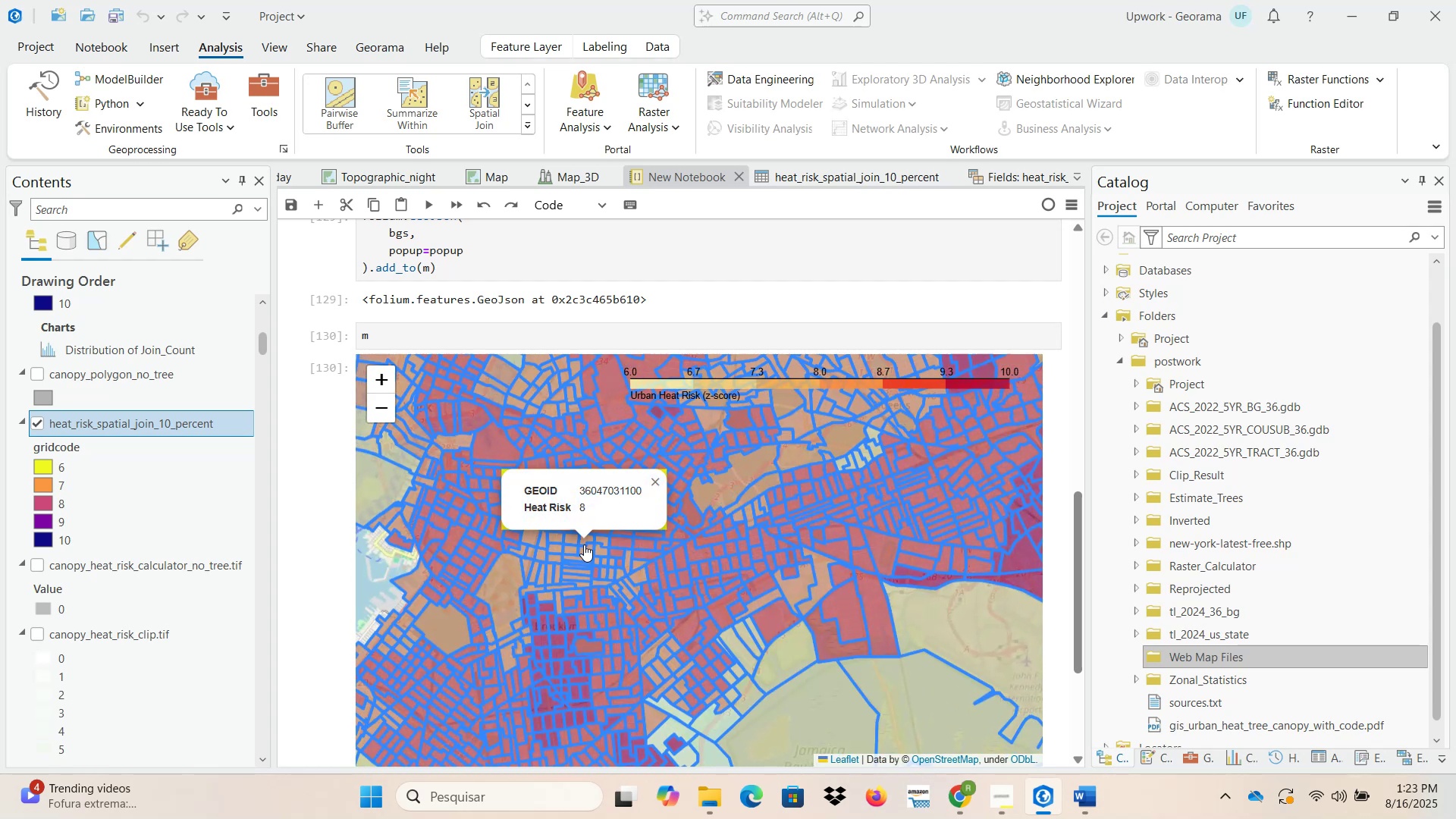 
left_click([593, 580])
 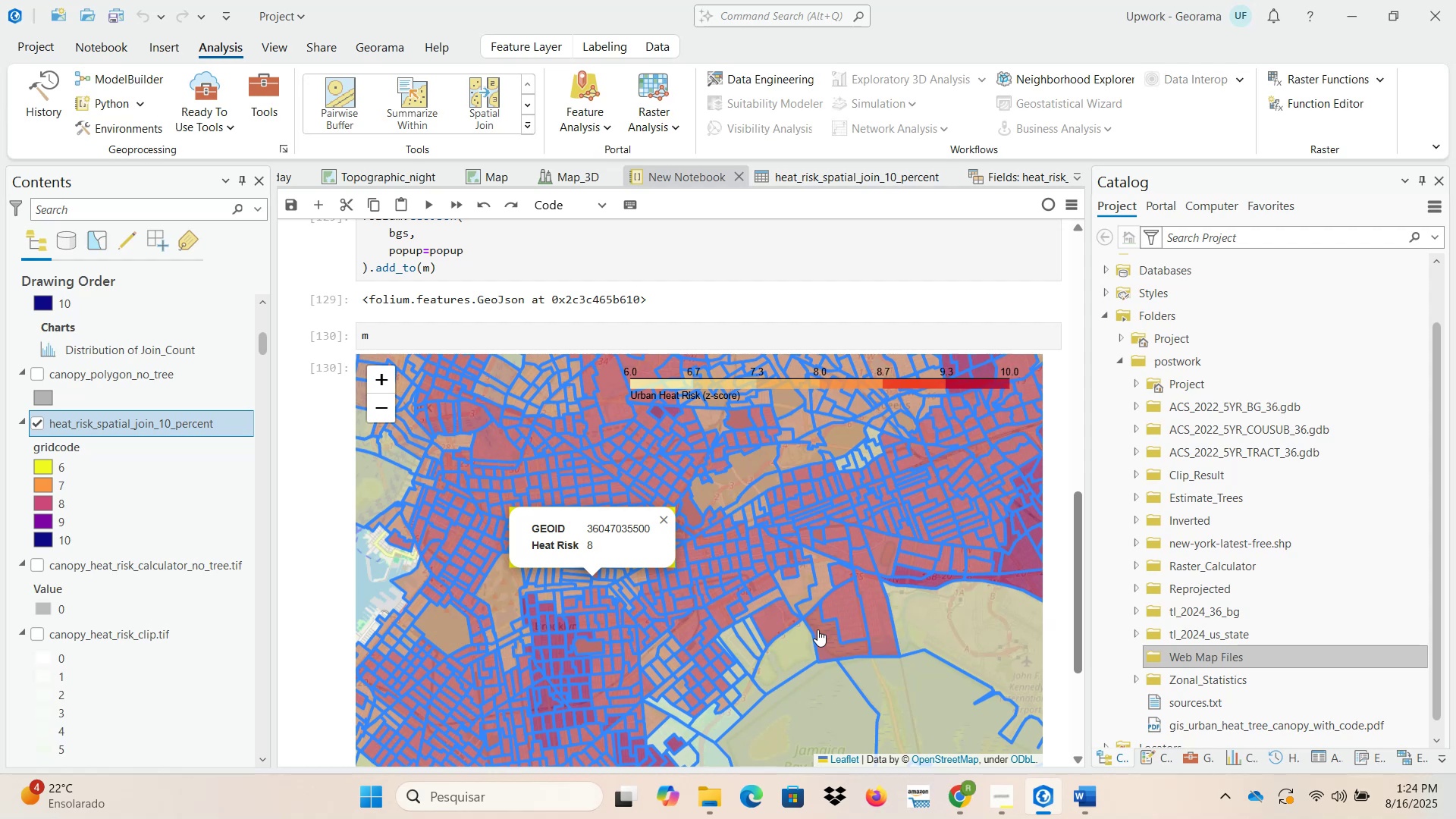 
wait(45.59)
 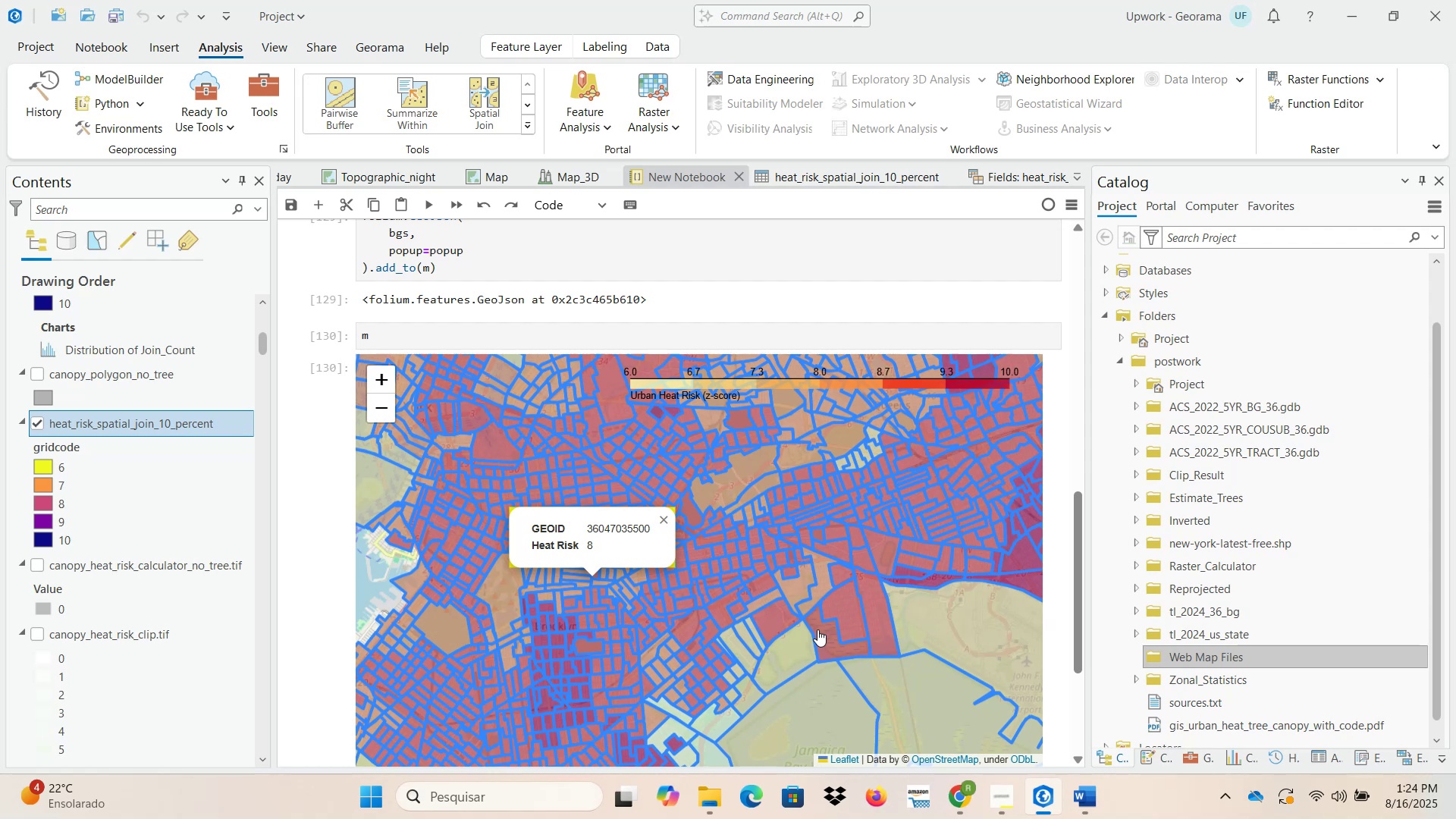 
left_click([965, 792])
 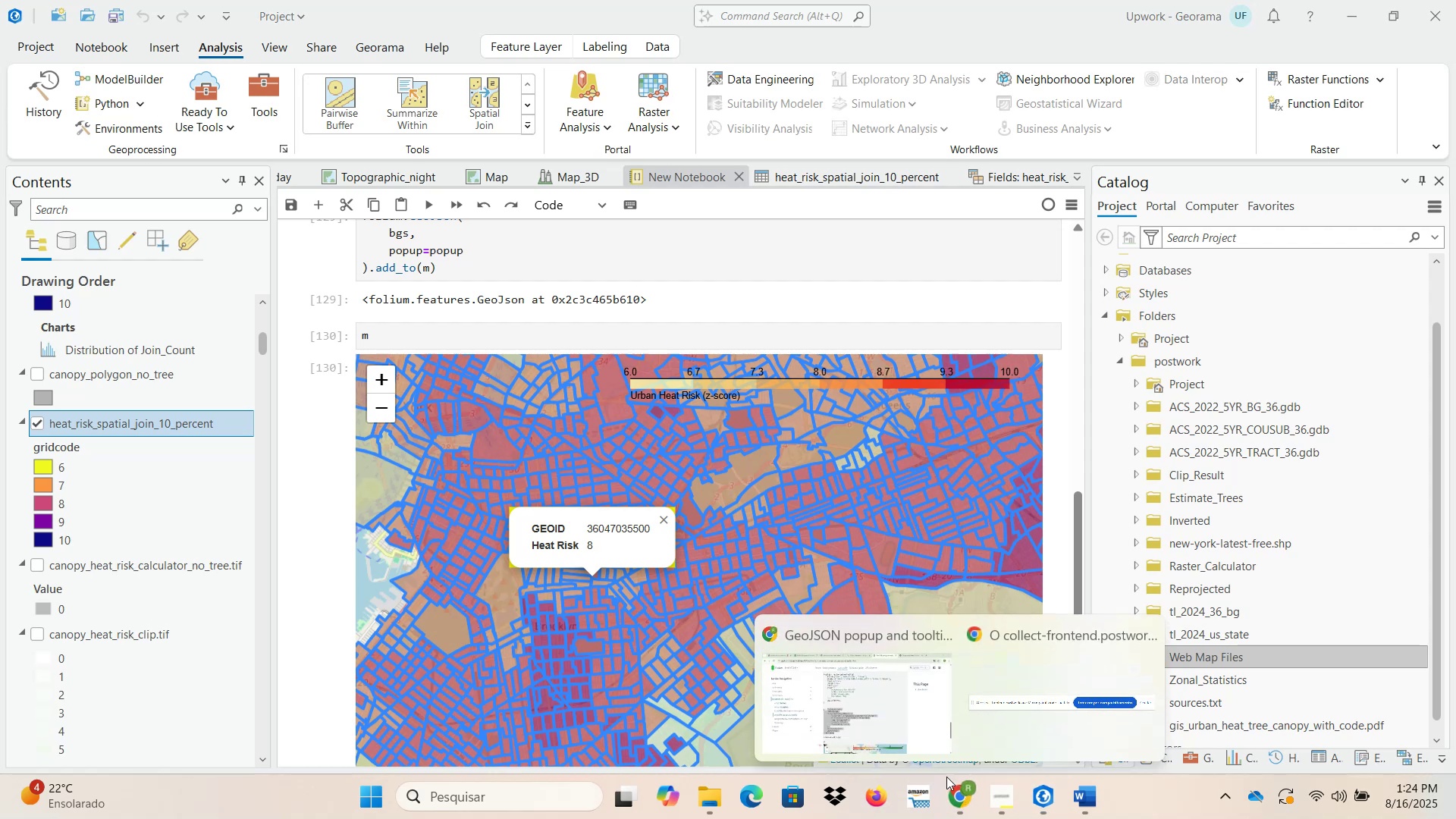 
left_click([880, 695])
 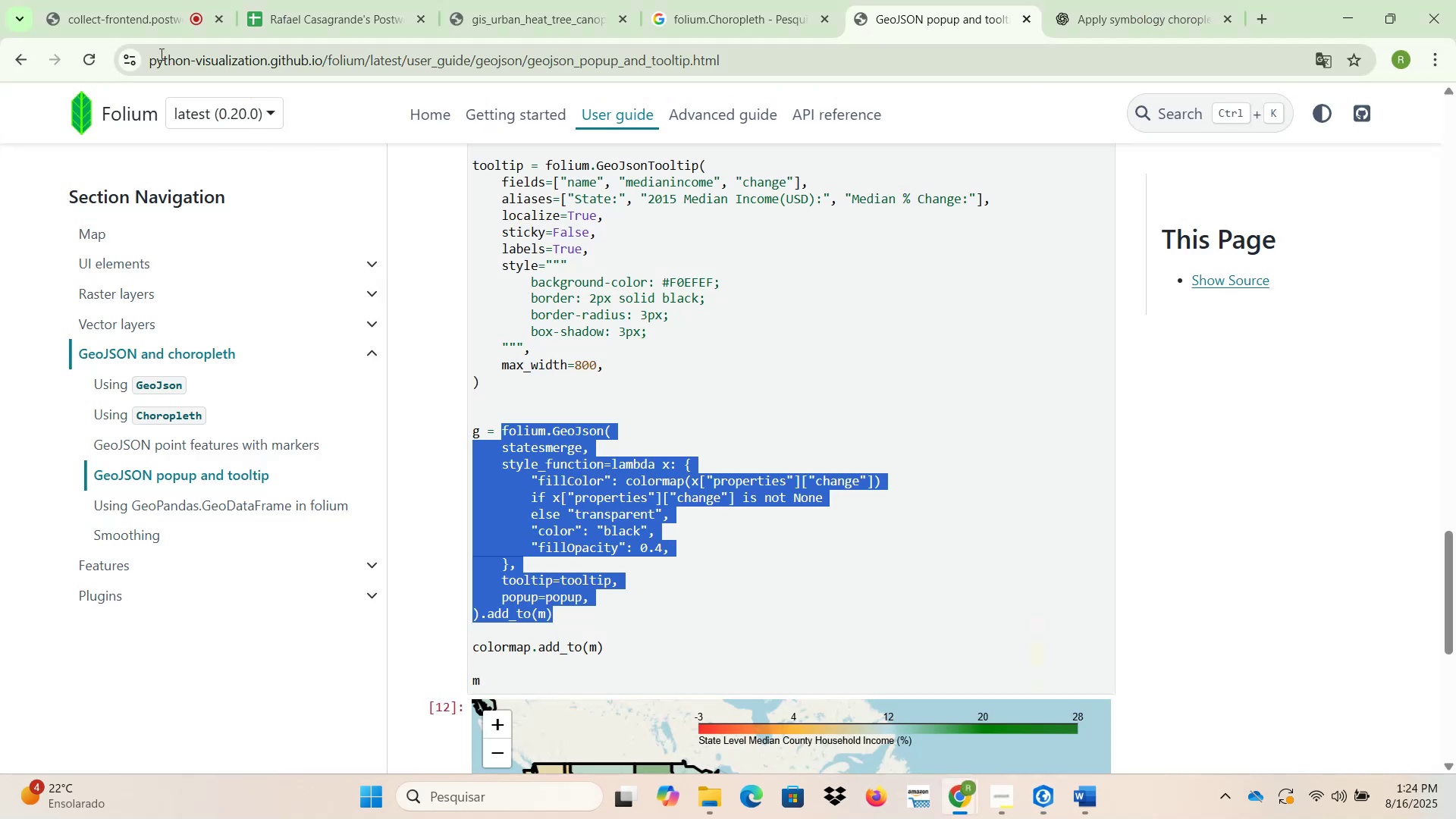 
left_click([136, 17])
 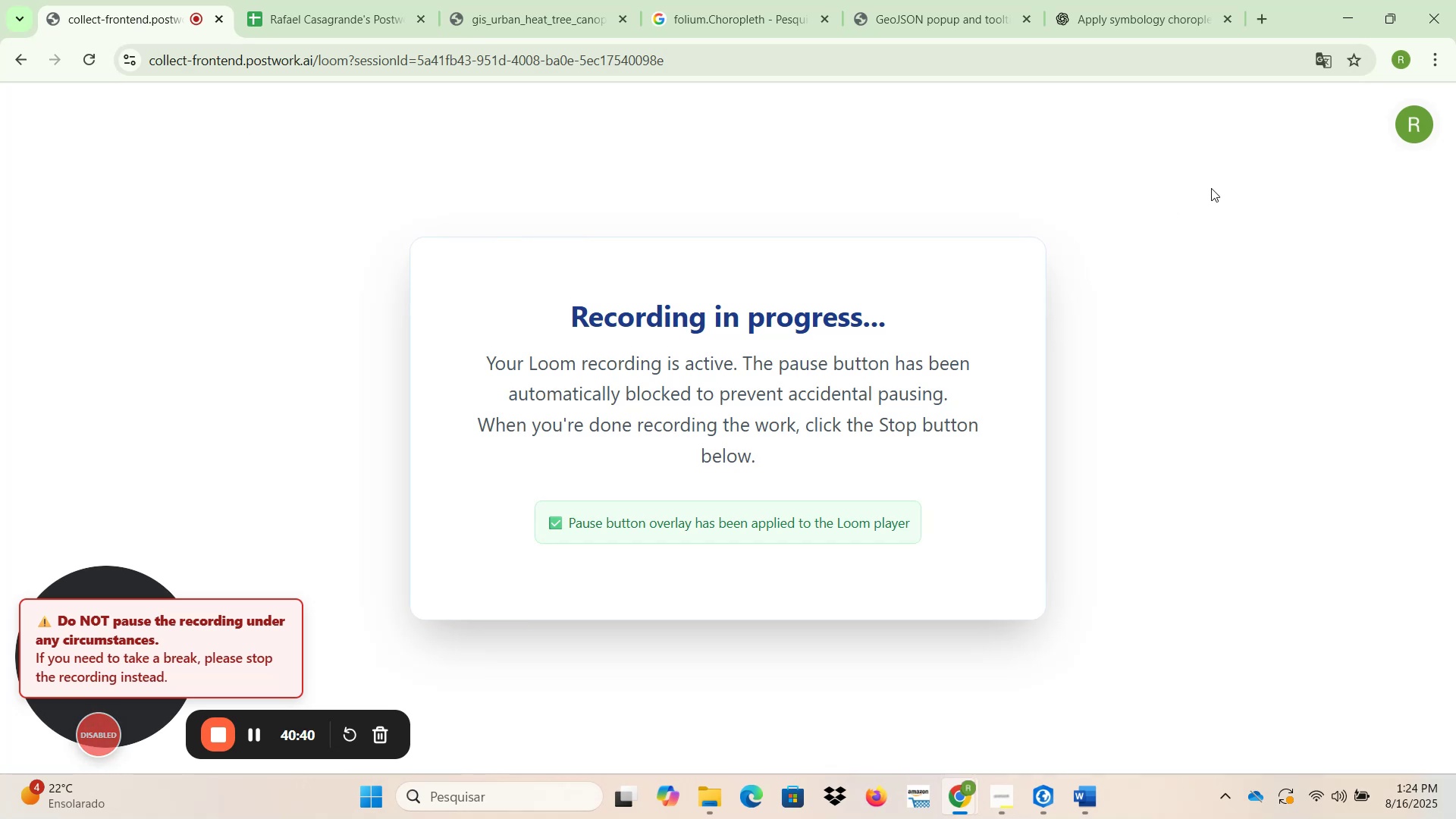 
left_click([1350, 18])
 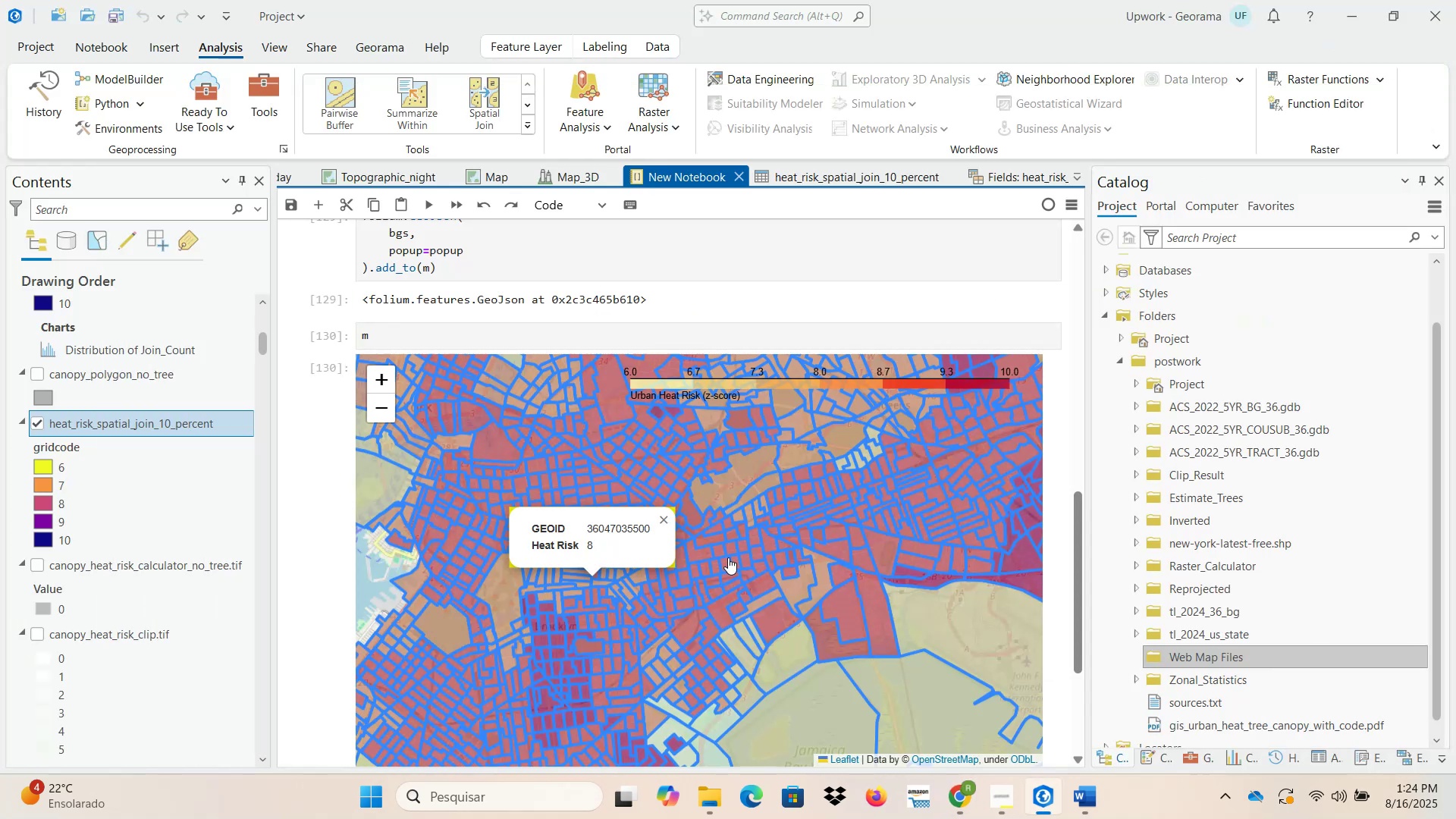 
scroll: coordinate [739, 563], scroll_direction: down, amount: 1.0
 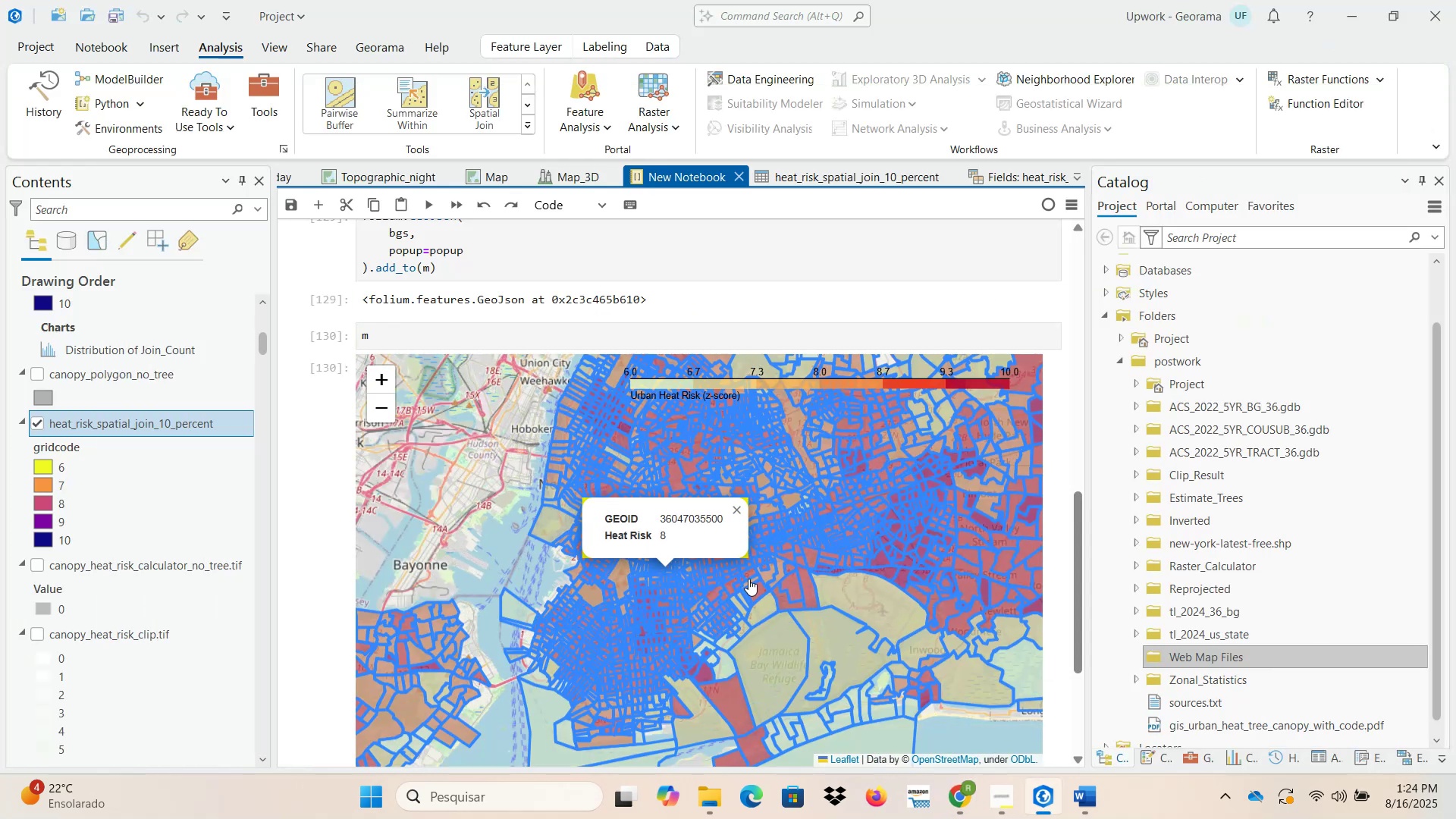 
wait(6.18)
 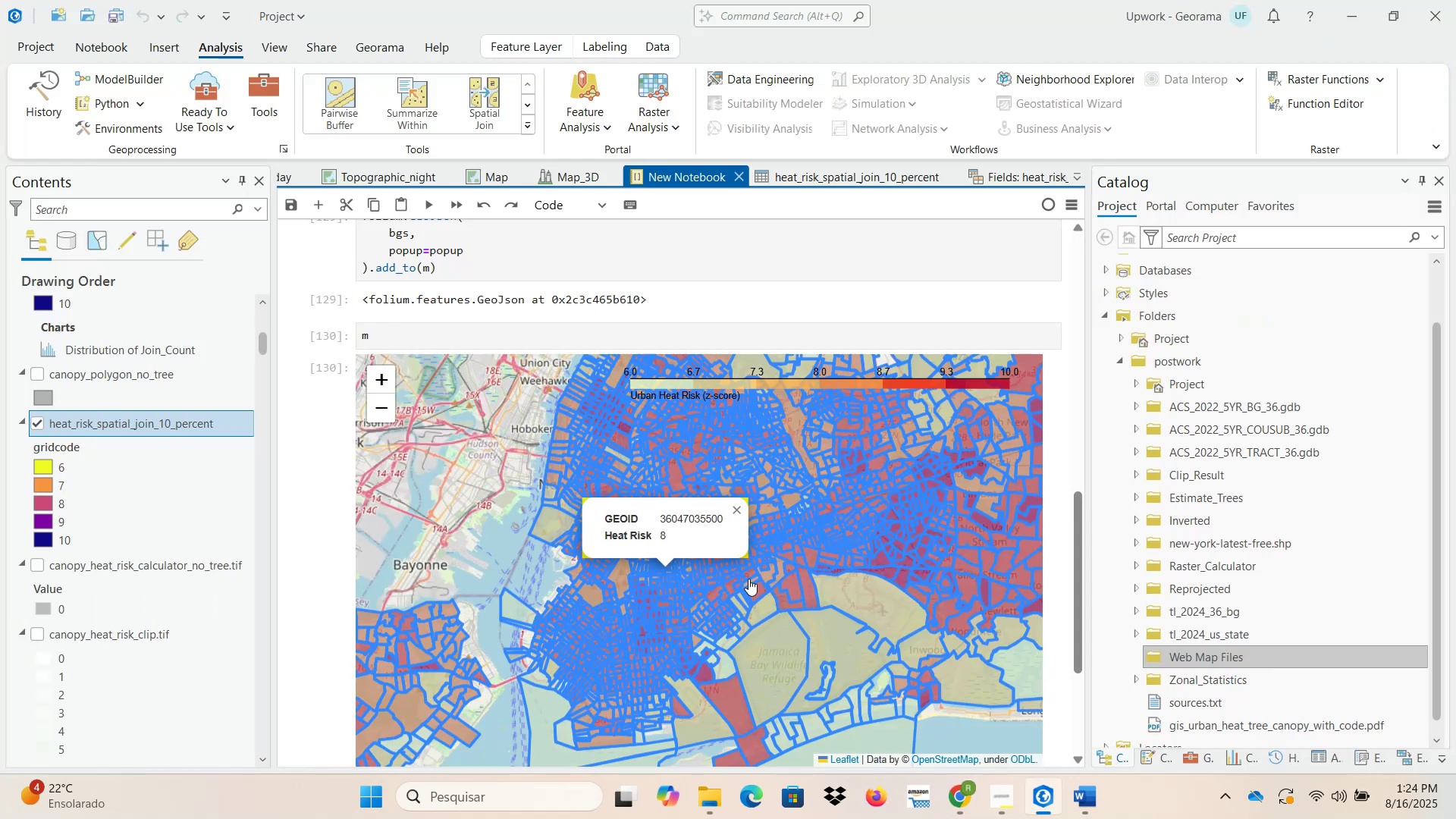 
left_click([736, 510])
 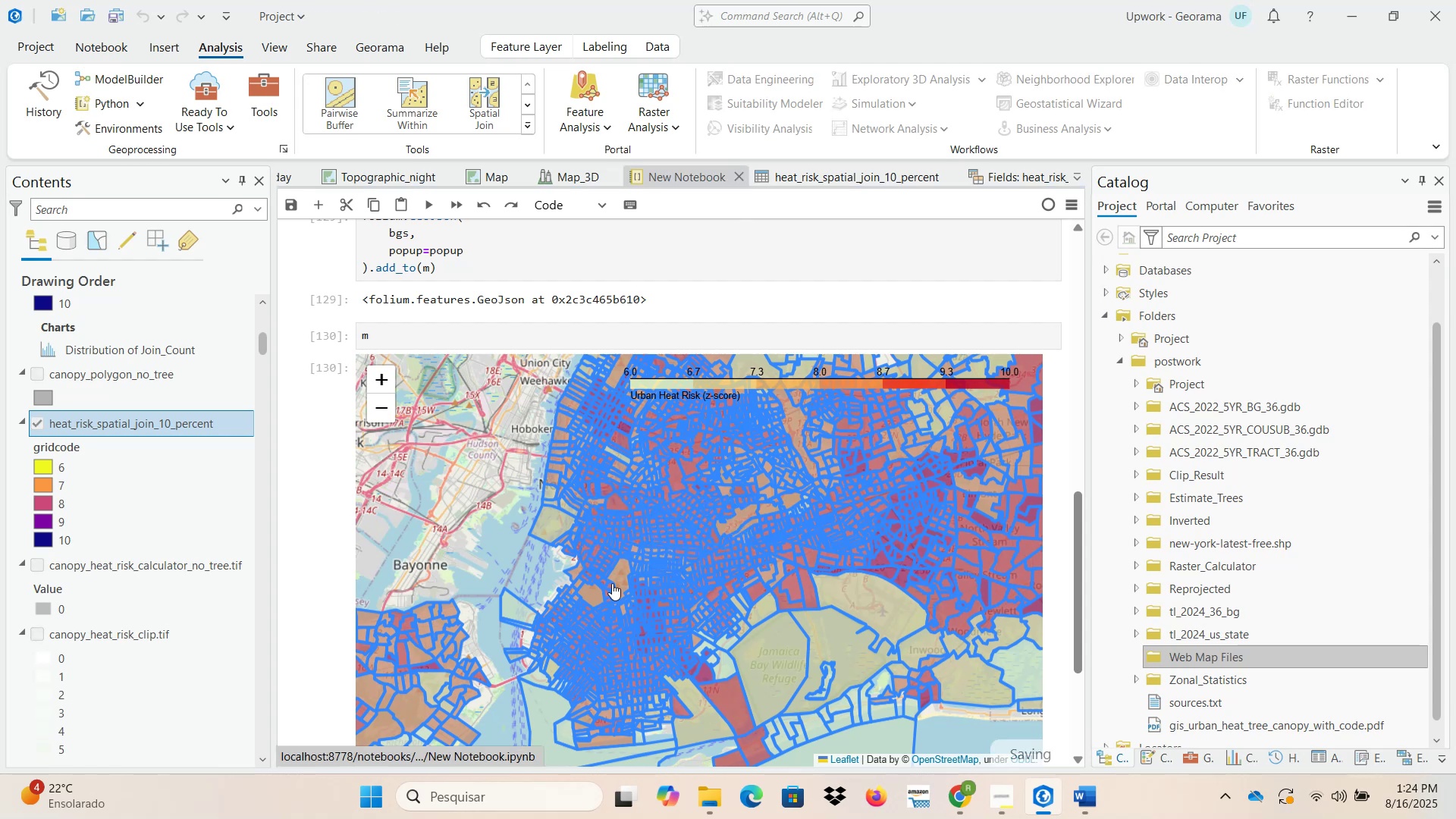 
scroll: coordinate [560, 640], scroll_direction: up, amount: 5.0
 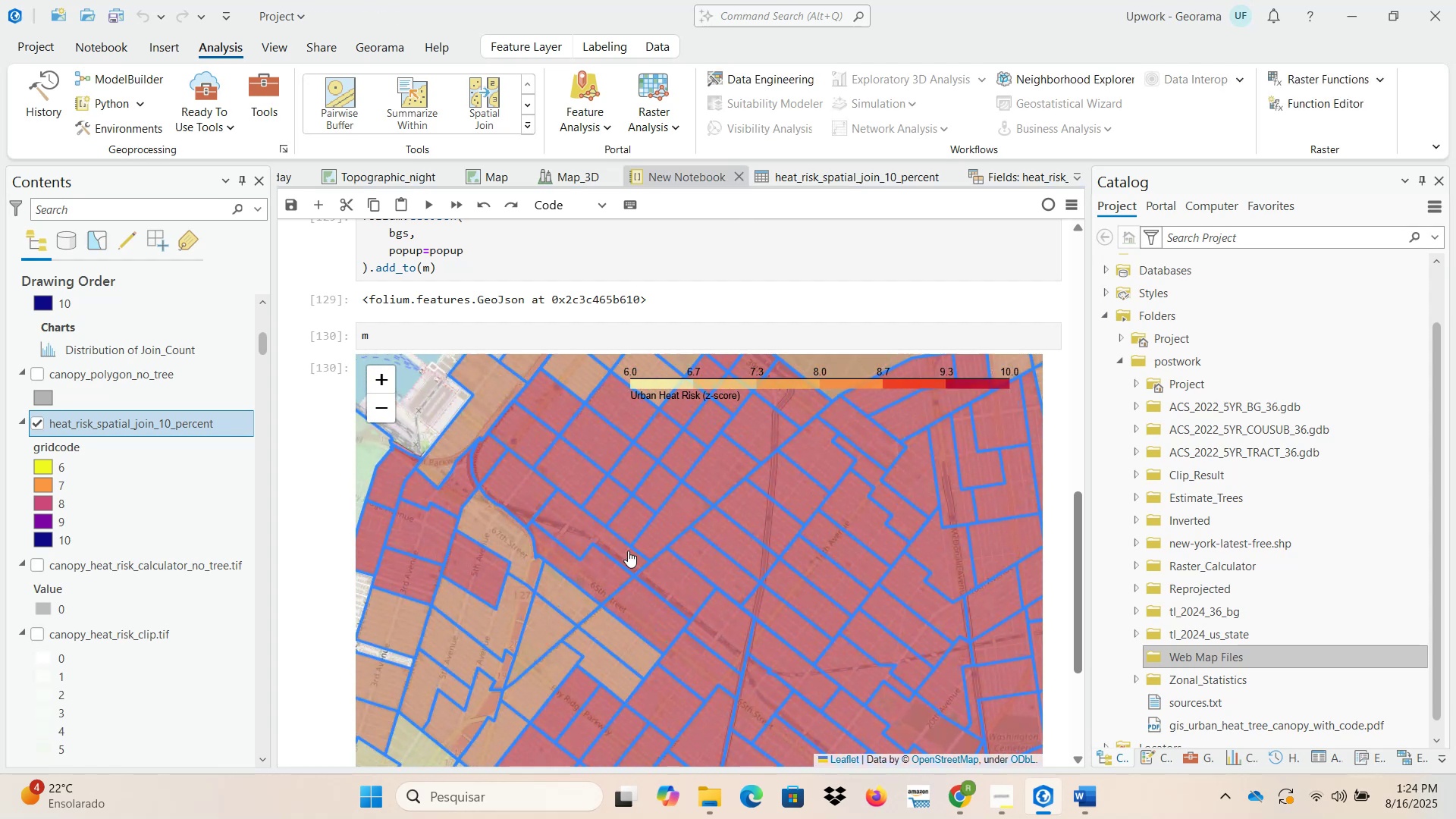 
left_click([612, 576])
 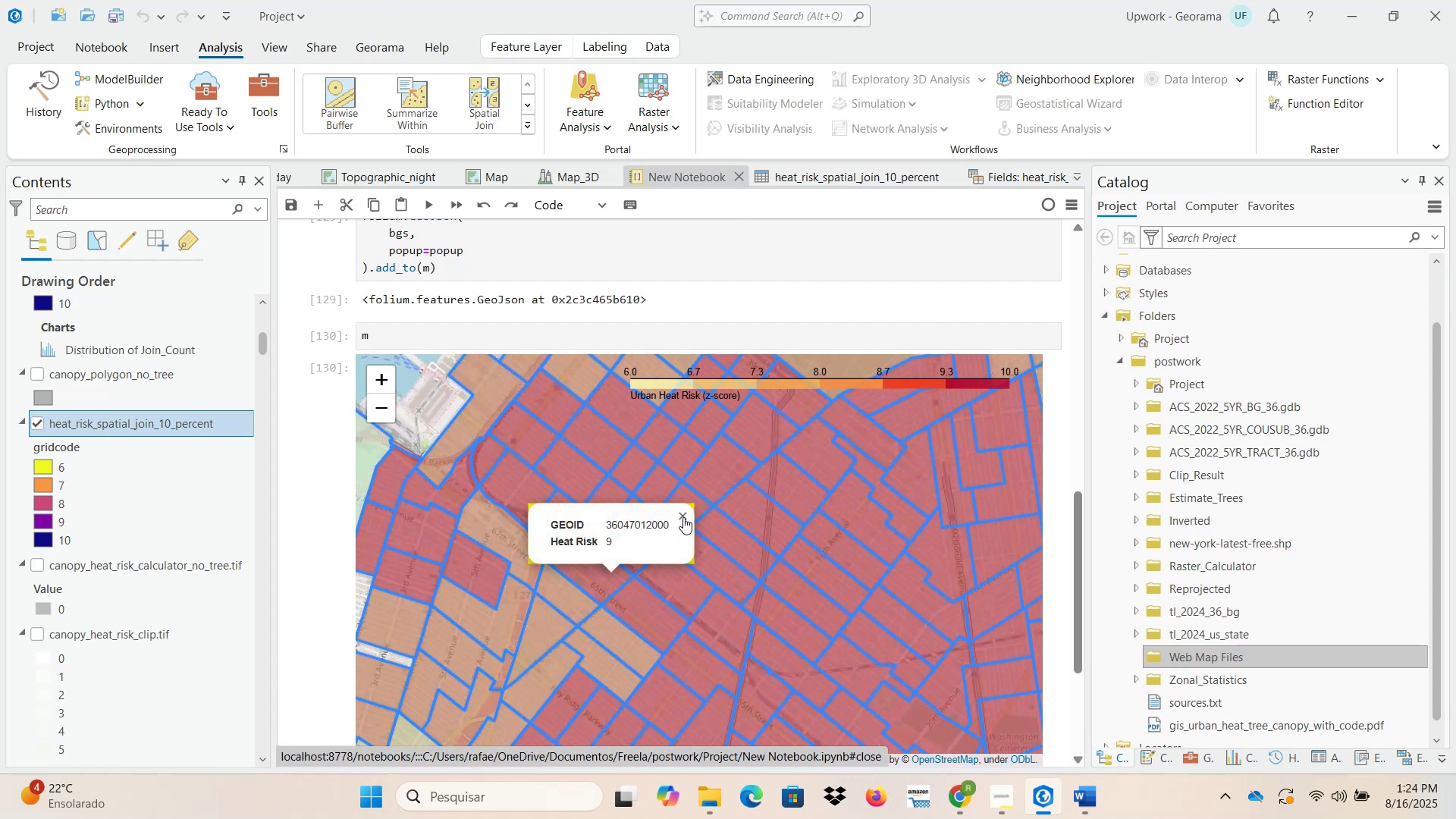 
wait(6.46)
 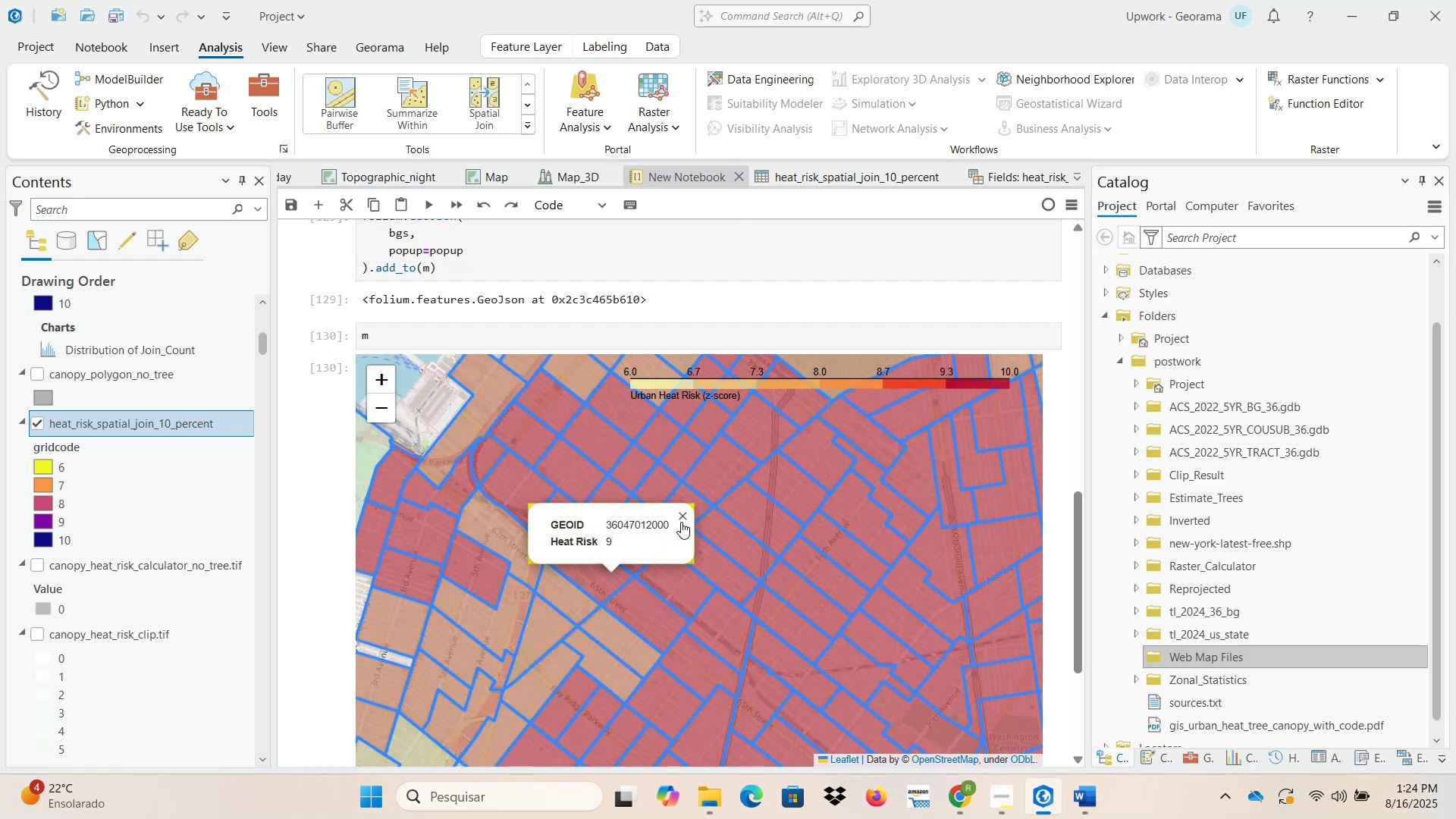 
left_click([685, 513])
 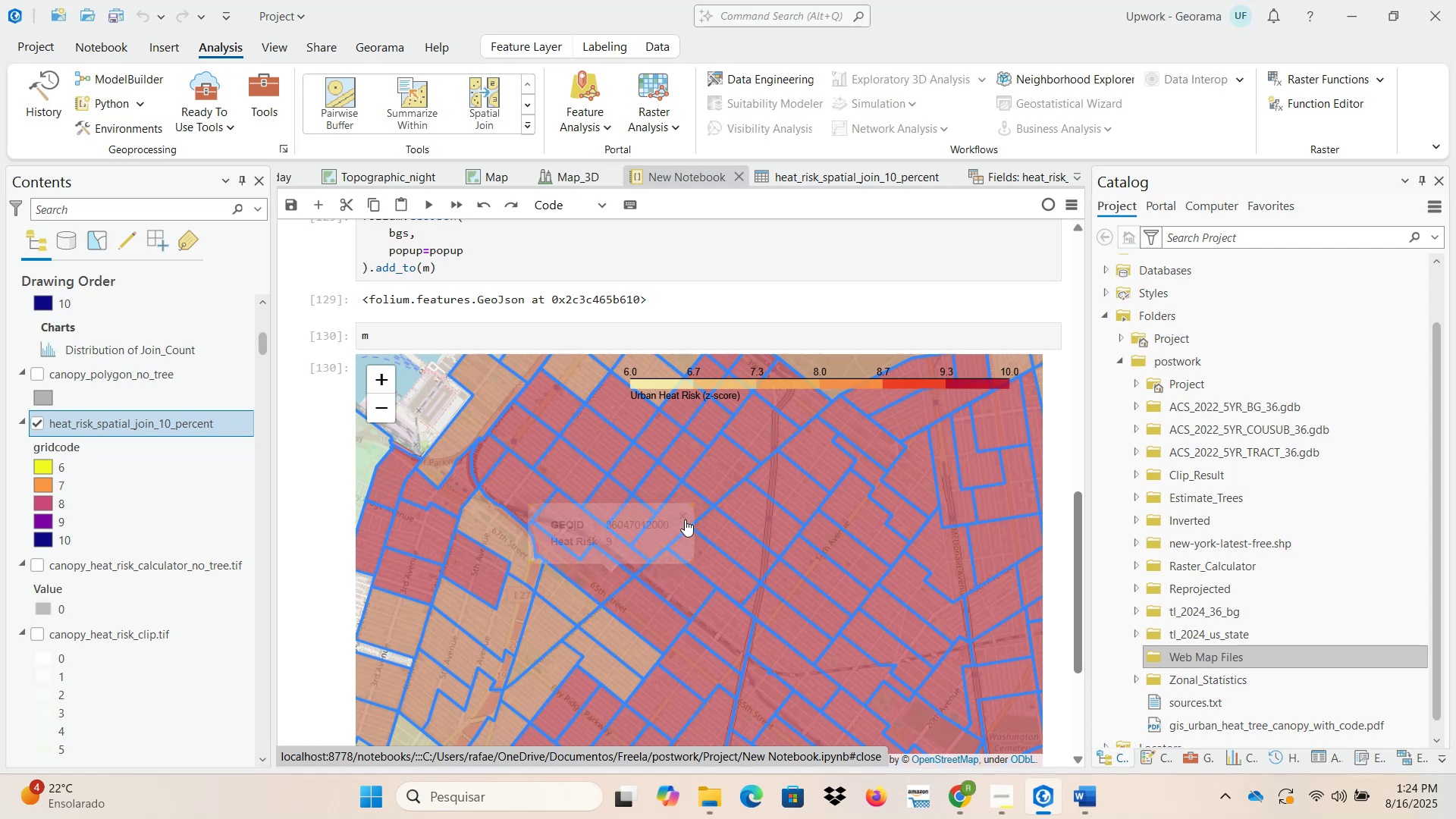 
scroll: coordinate [687, 543], scroll_direction: down, amount: 7.0
 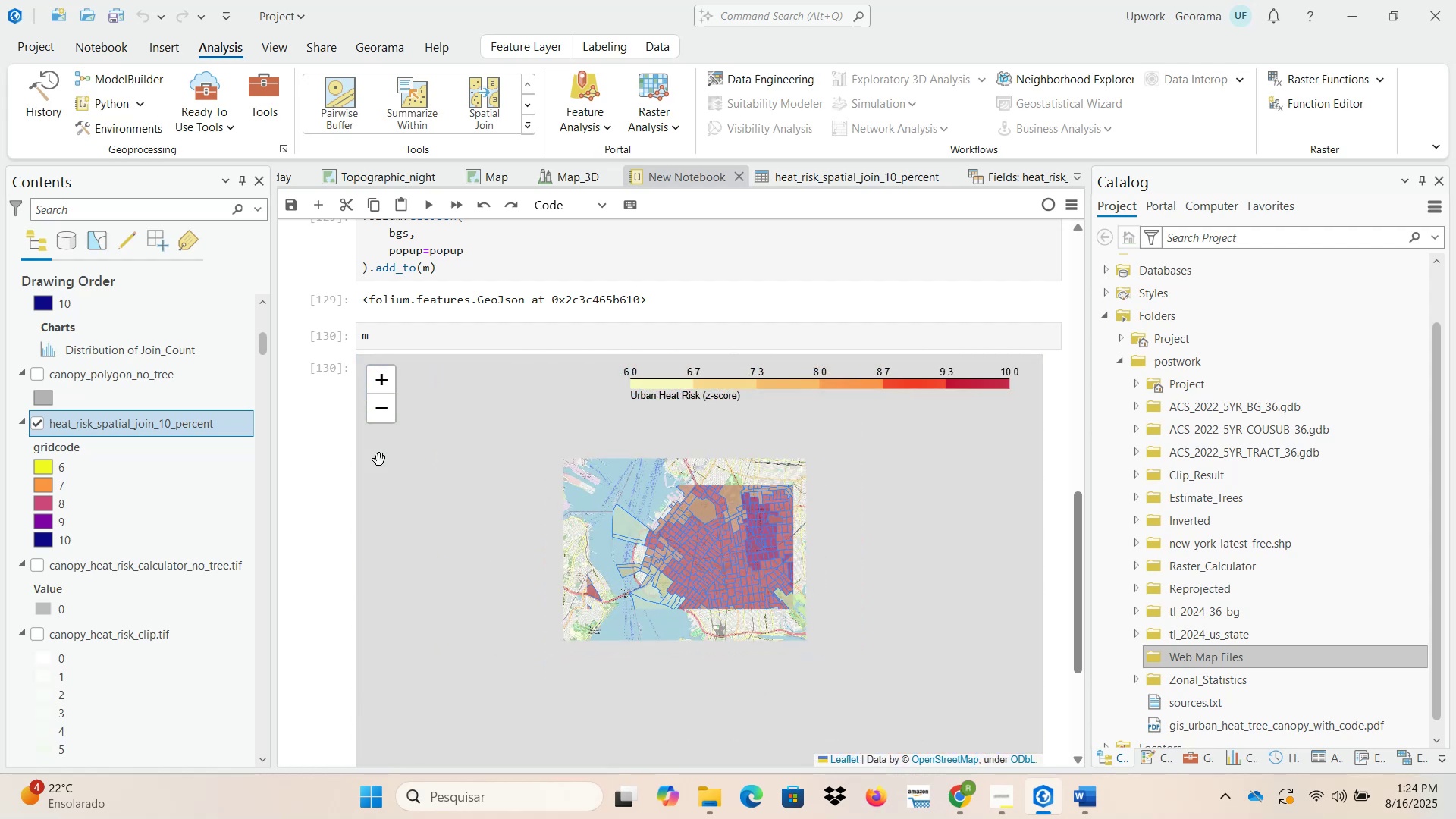 
scroll: coordinate [308, 469], scroll_direction: up, amount: 4.0
 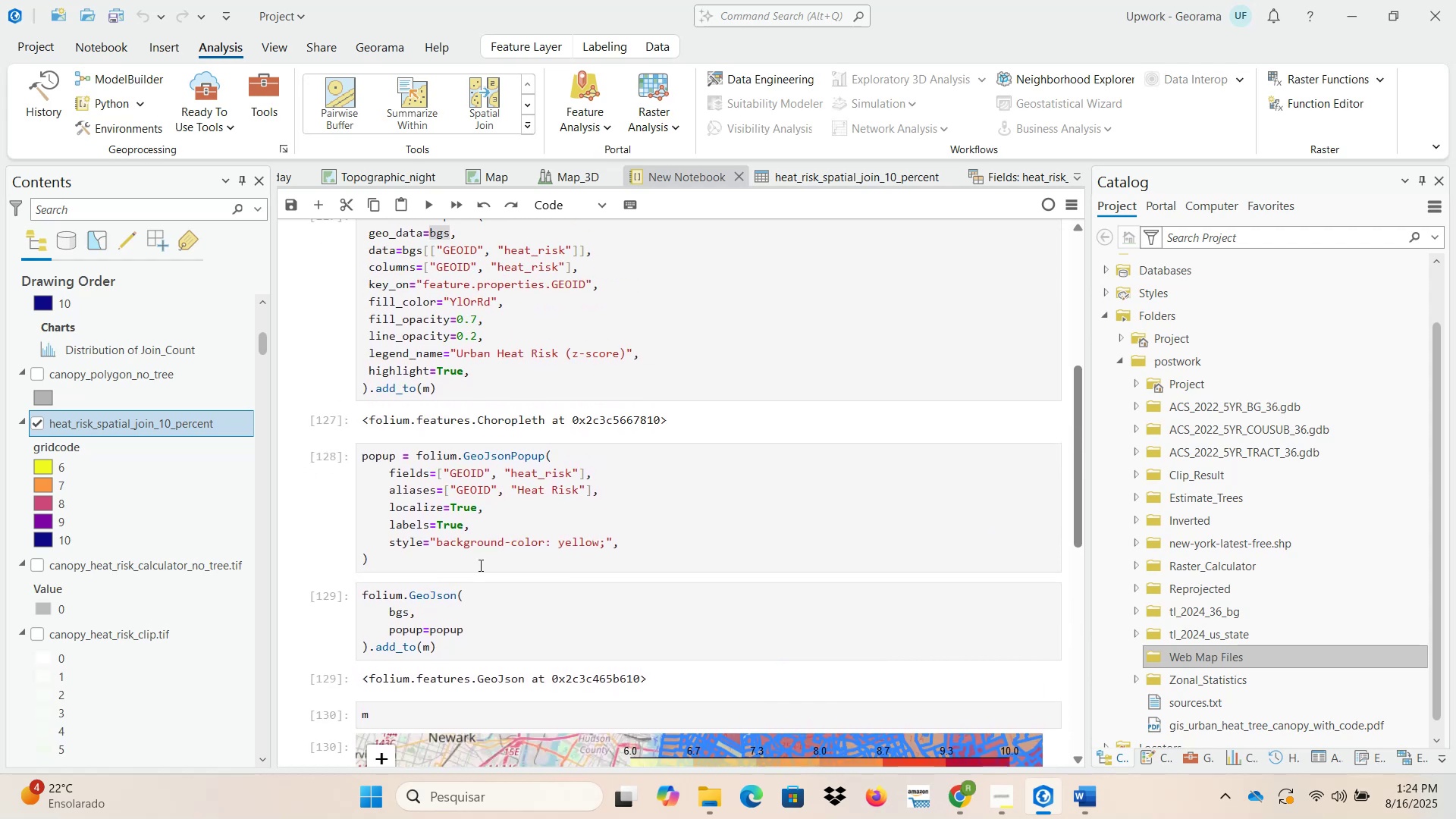 
scroll: coordinate [281, 582], scroll_direction: down, amount: 2.0
 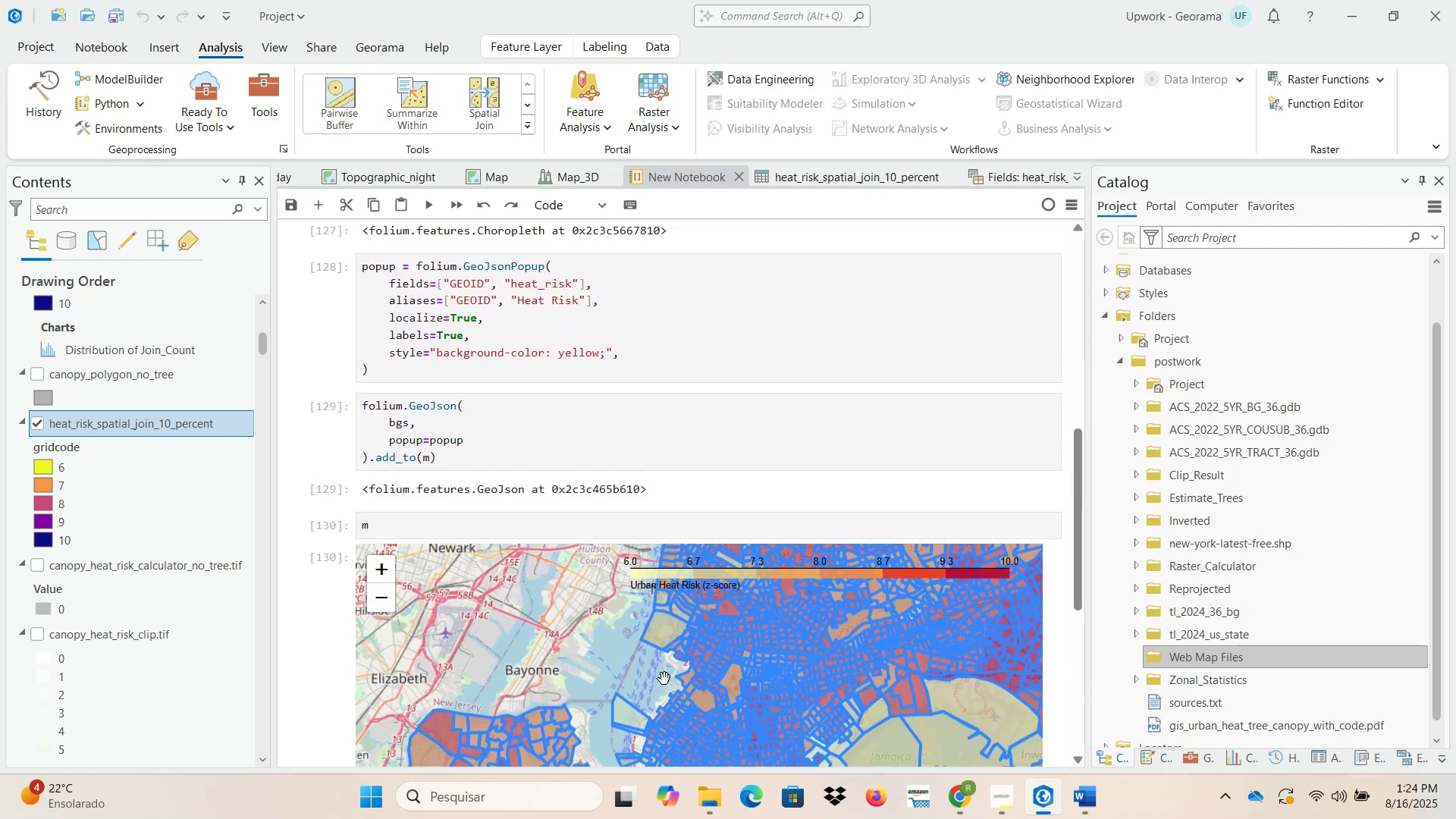 
left_click([669, 644])
 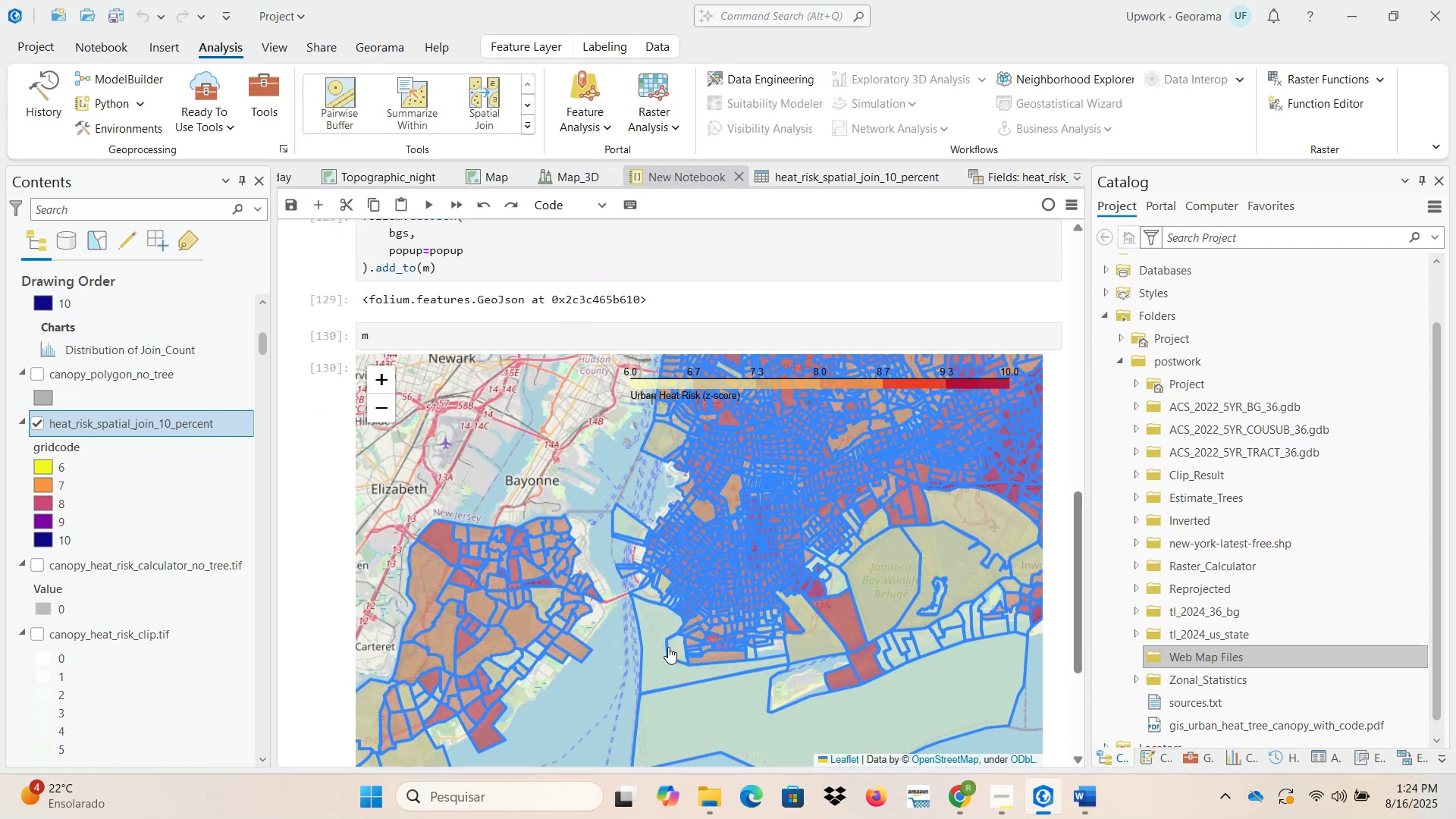 
left_click([664, 667])
 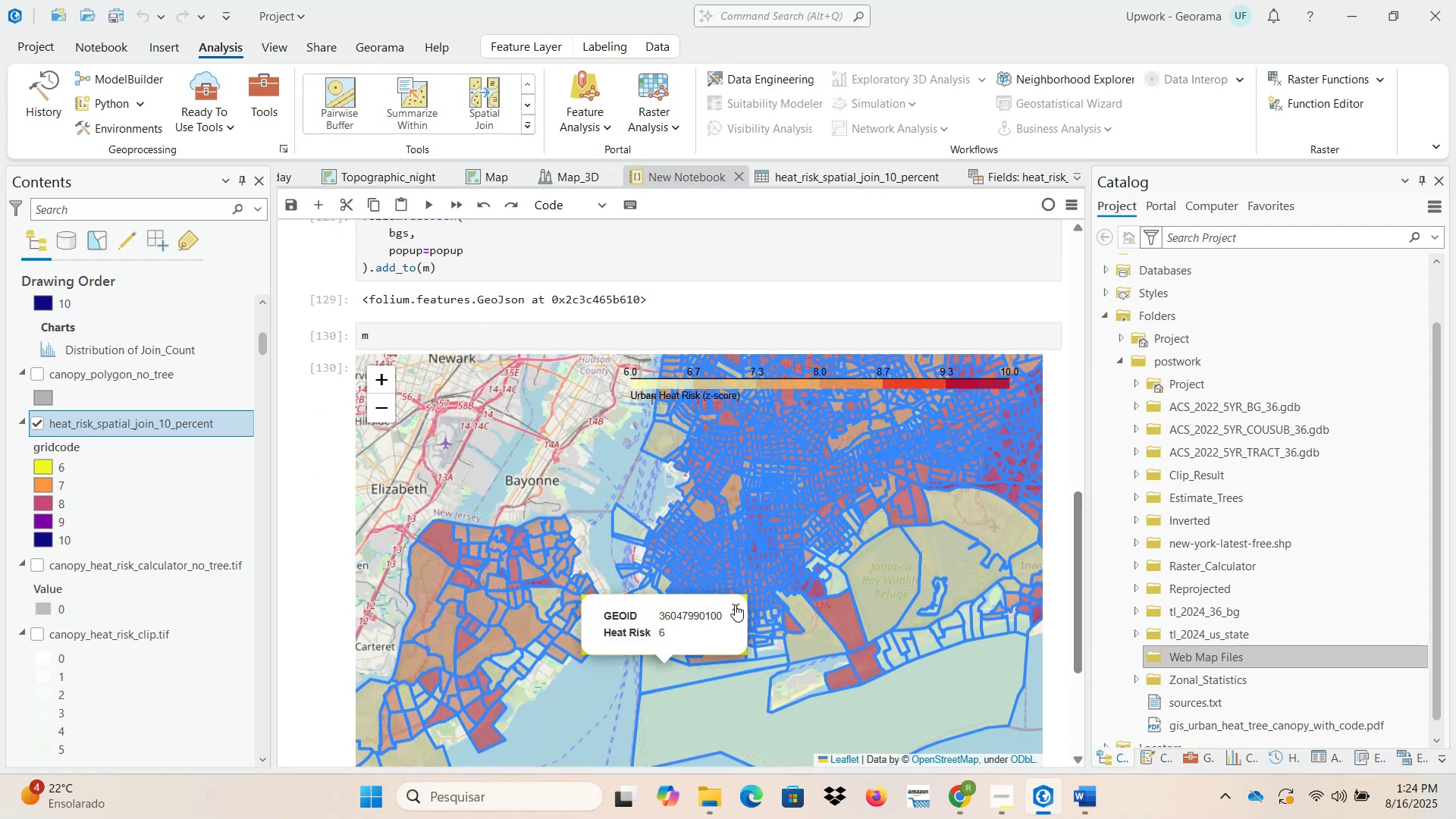 
left_click([736, 604])
 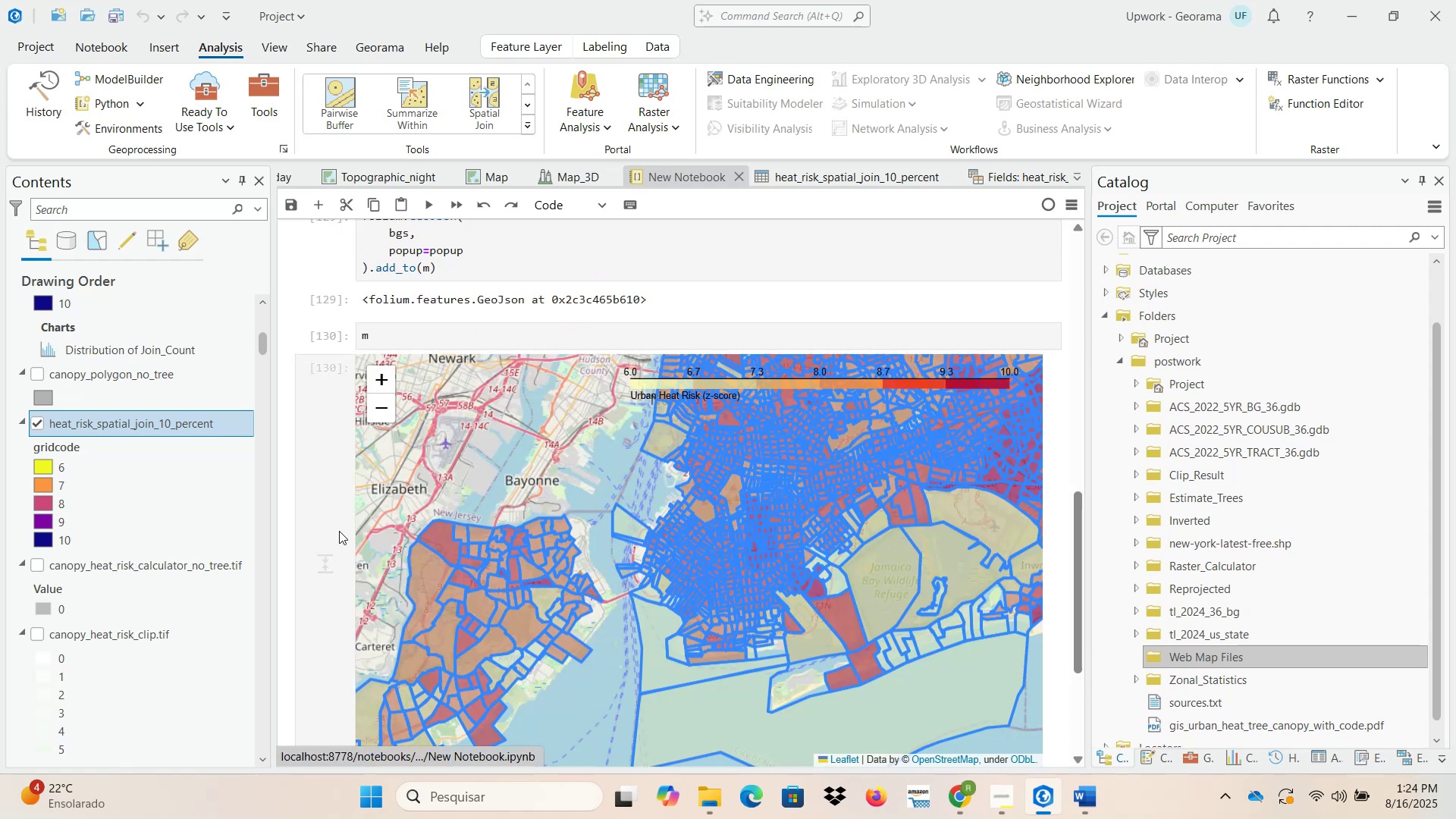 
scroll: coordinate [284, 532], scroll_direction: up, amount: 5.0
 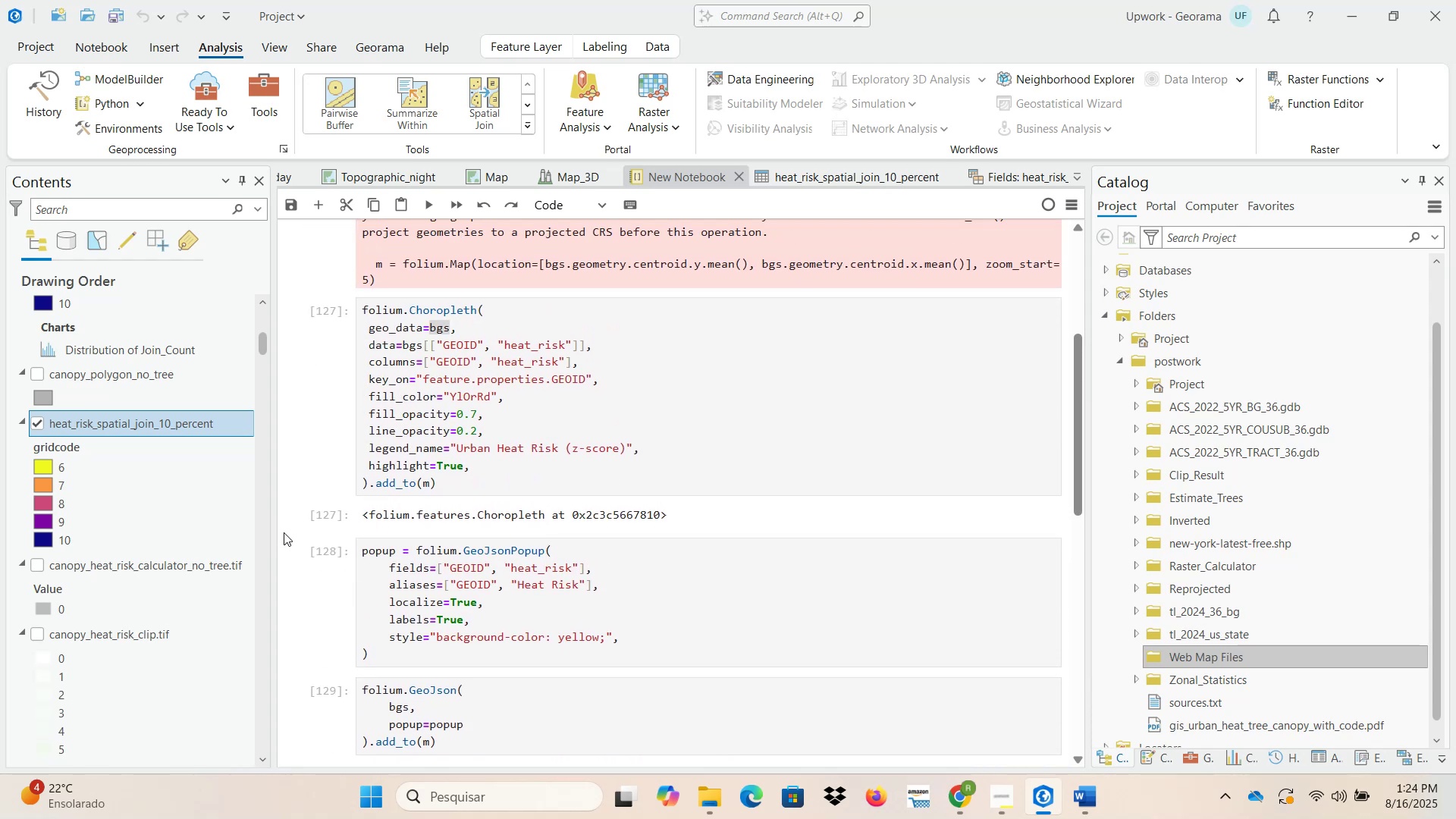 
wait(12.2)
 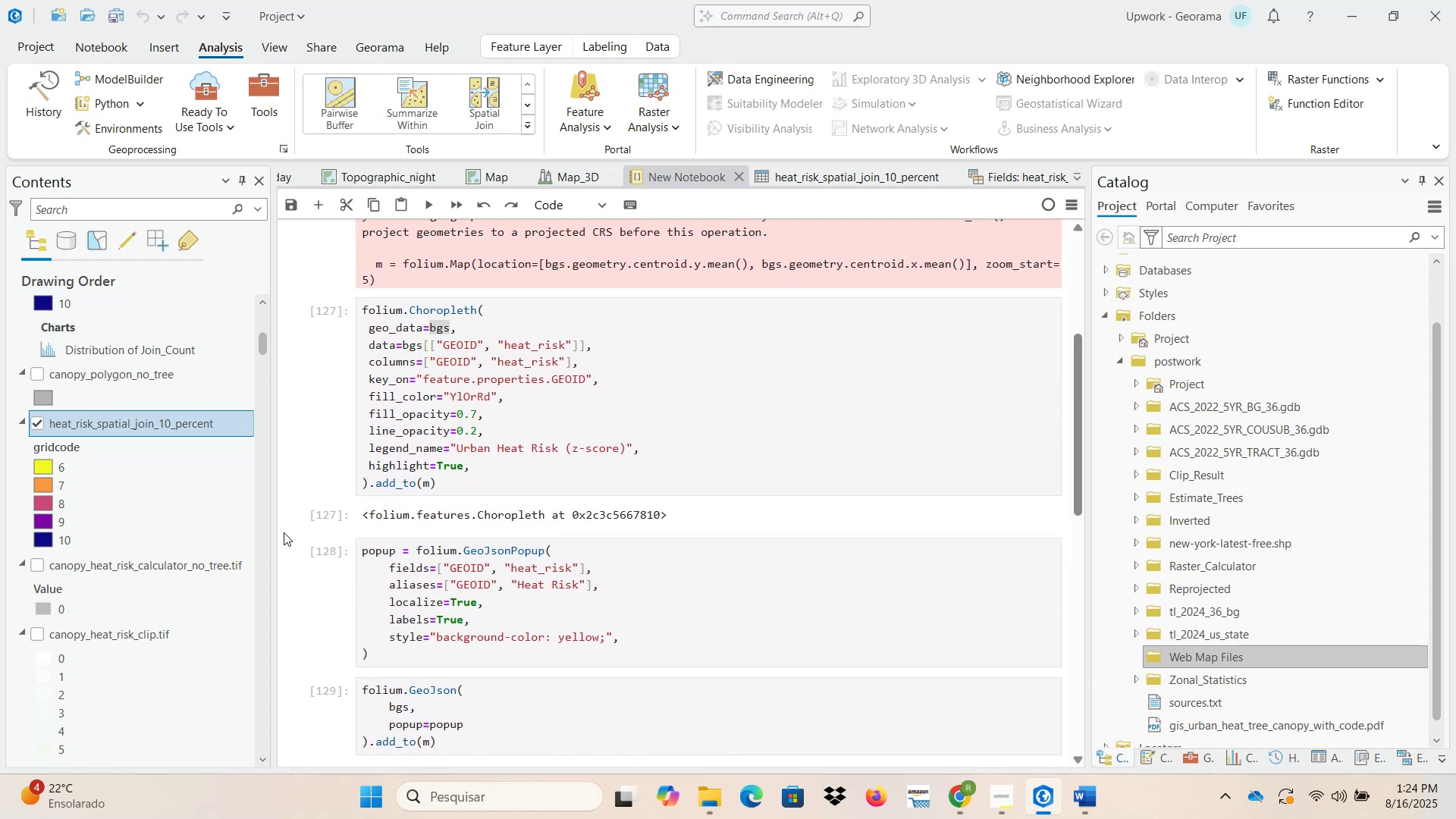 
scroll: coordinate [284, 532], scroll_direction: down, amount: 1.0
 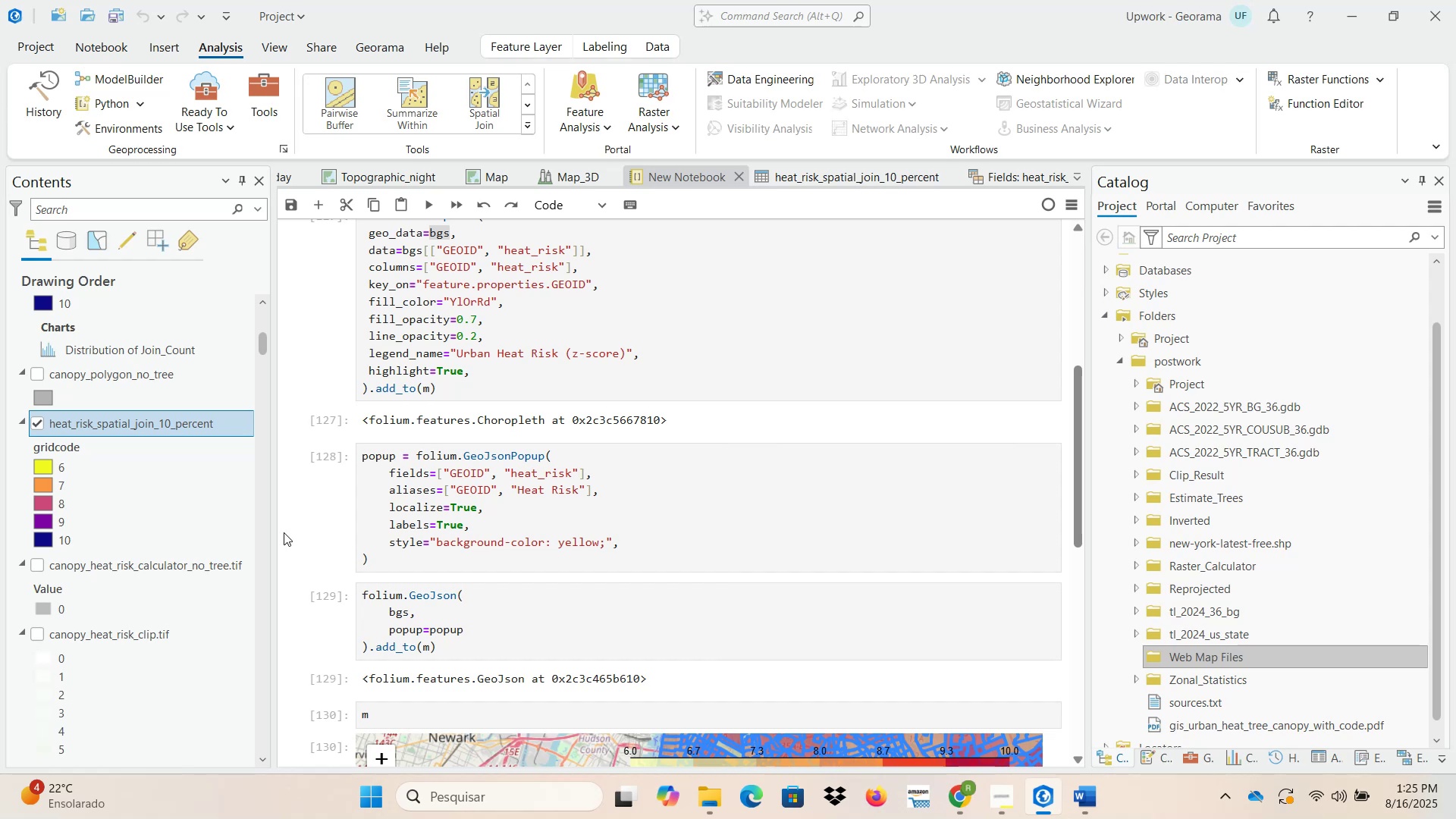 
wait(12.72)
 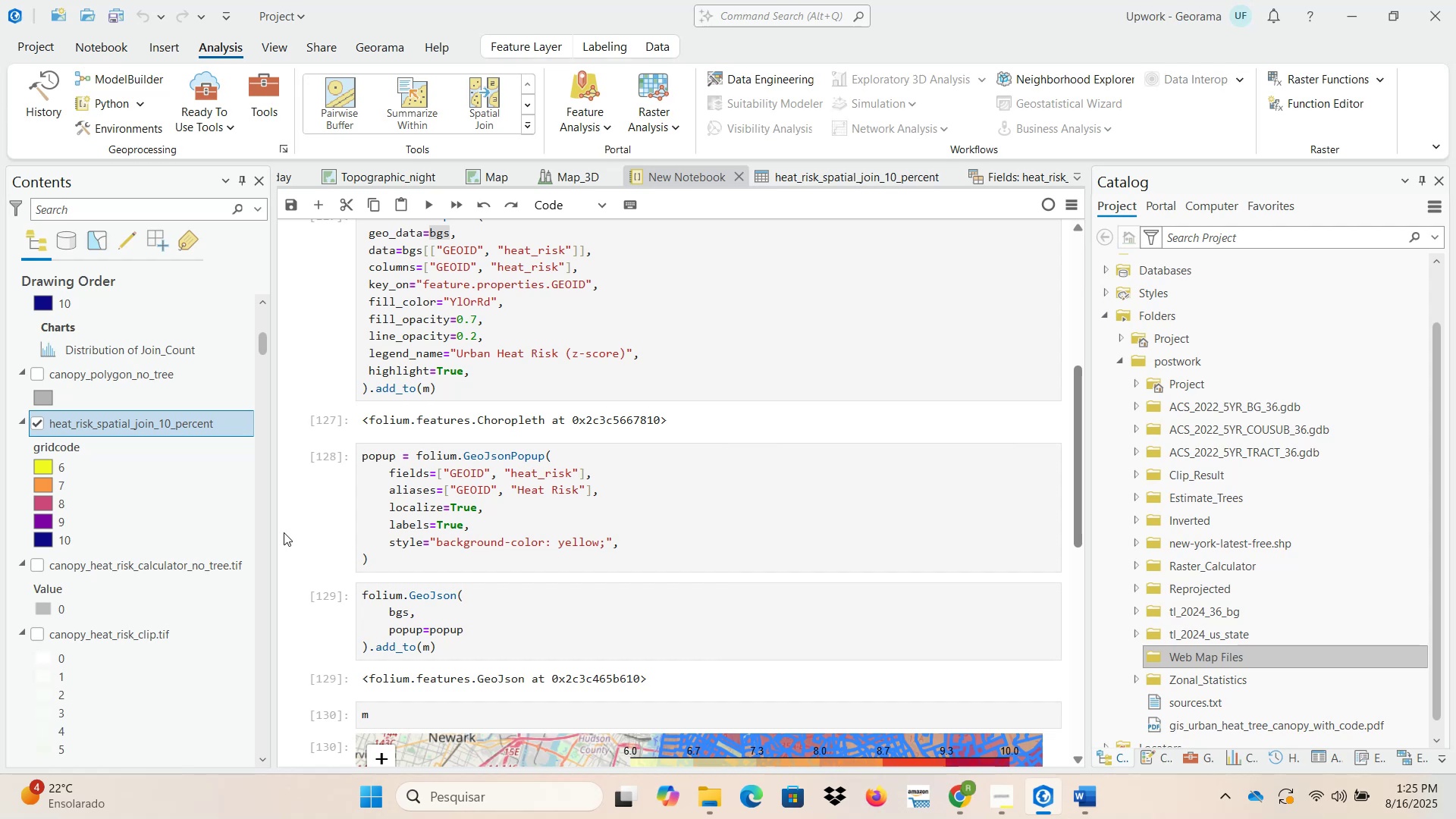 
right_click([597, 347])
 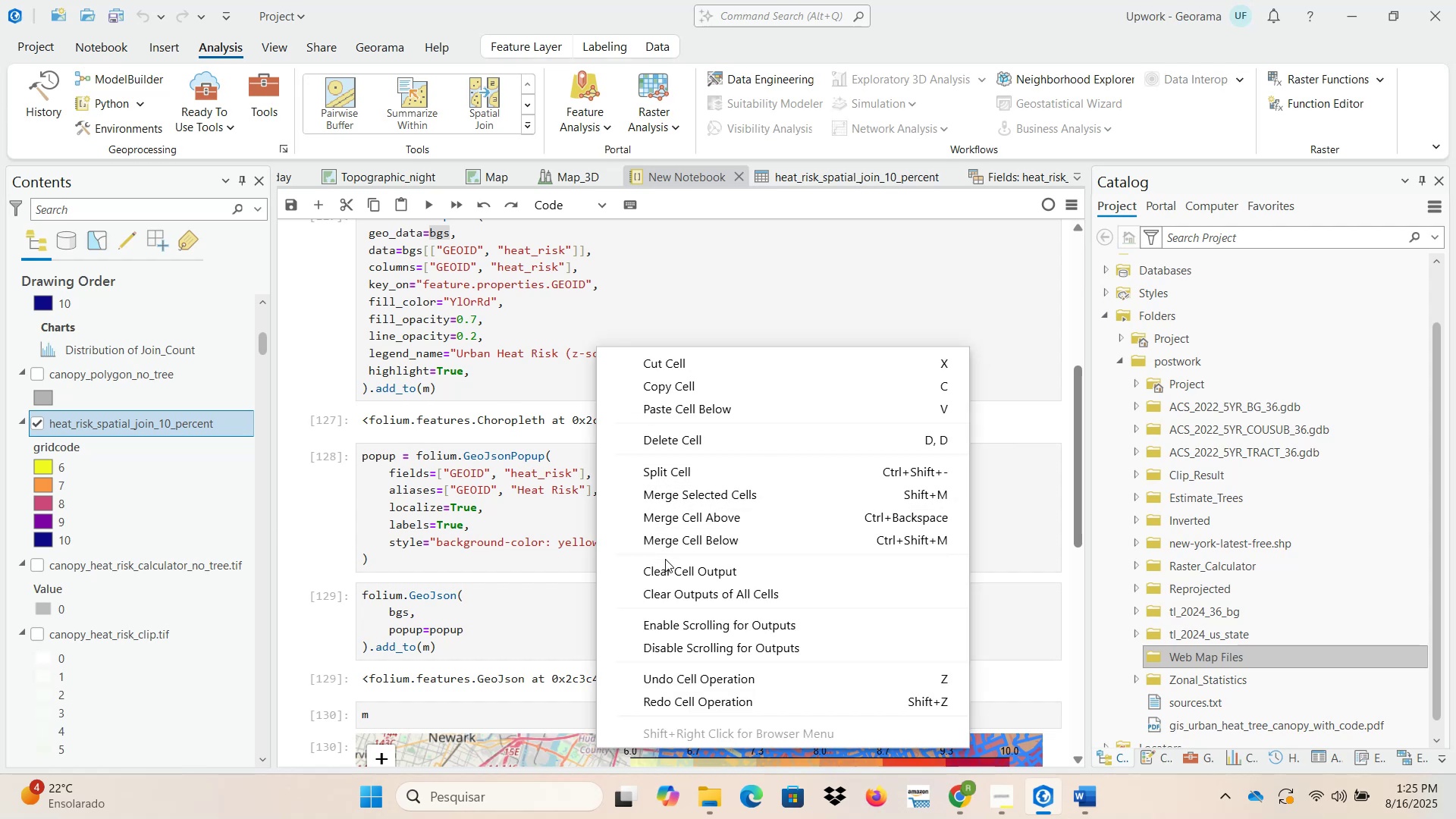 
left_click([665, 593])
 